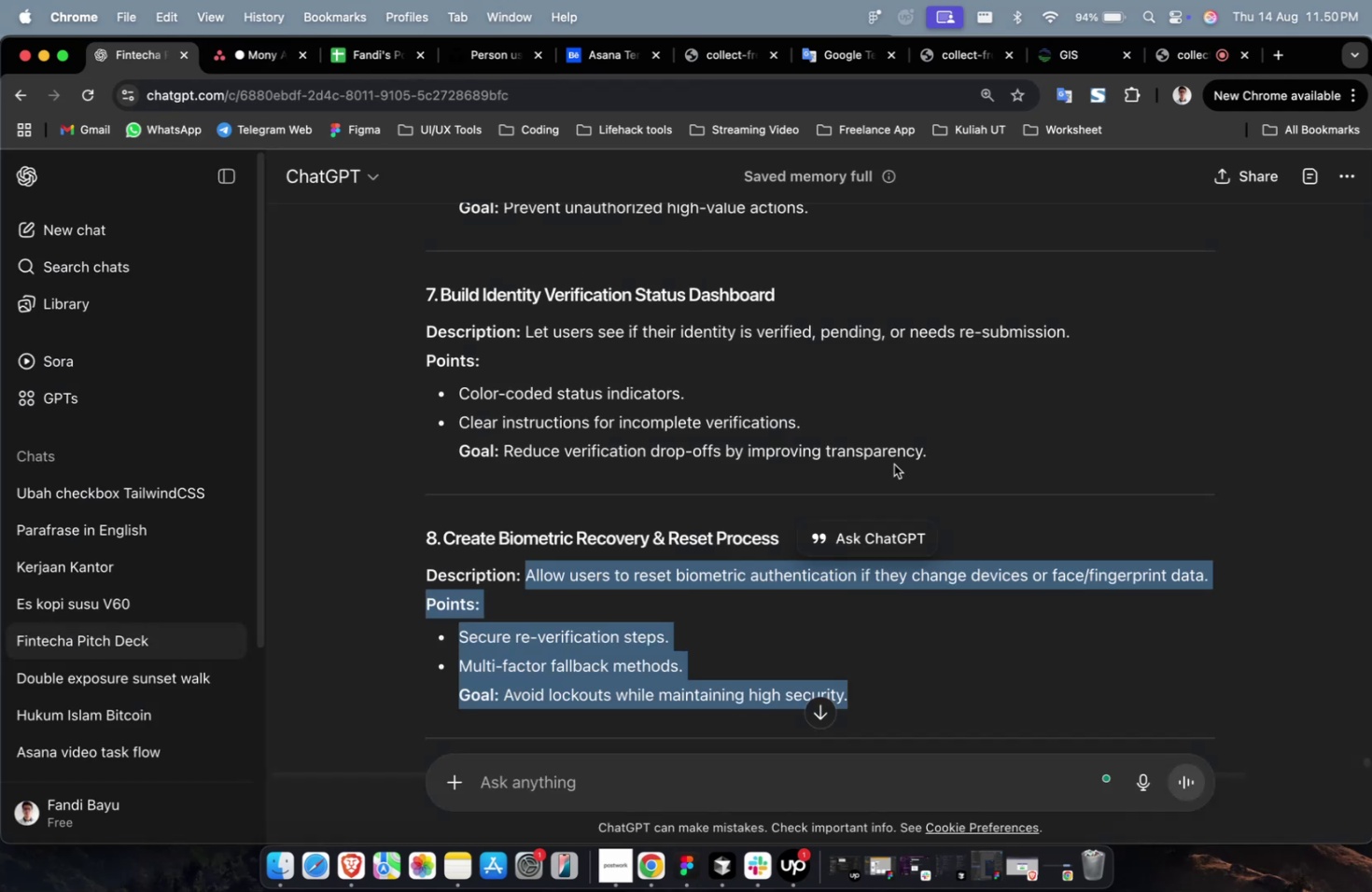 
left_click_drag(start_coordinate=[944, 457], to_coordinate=[525, 340])
 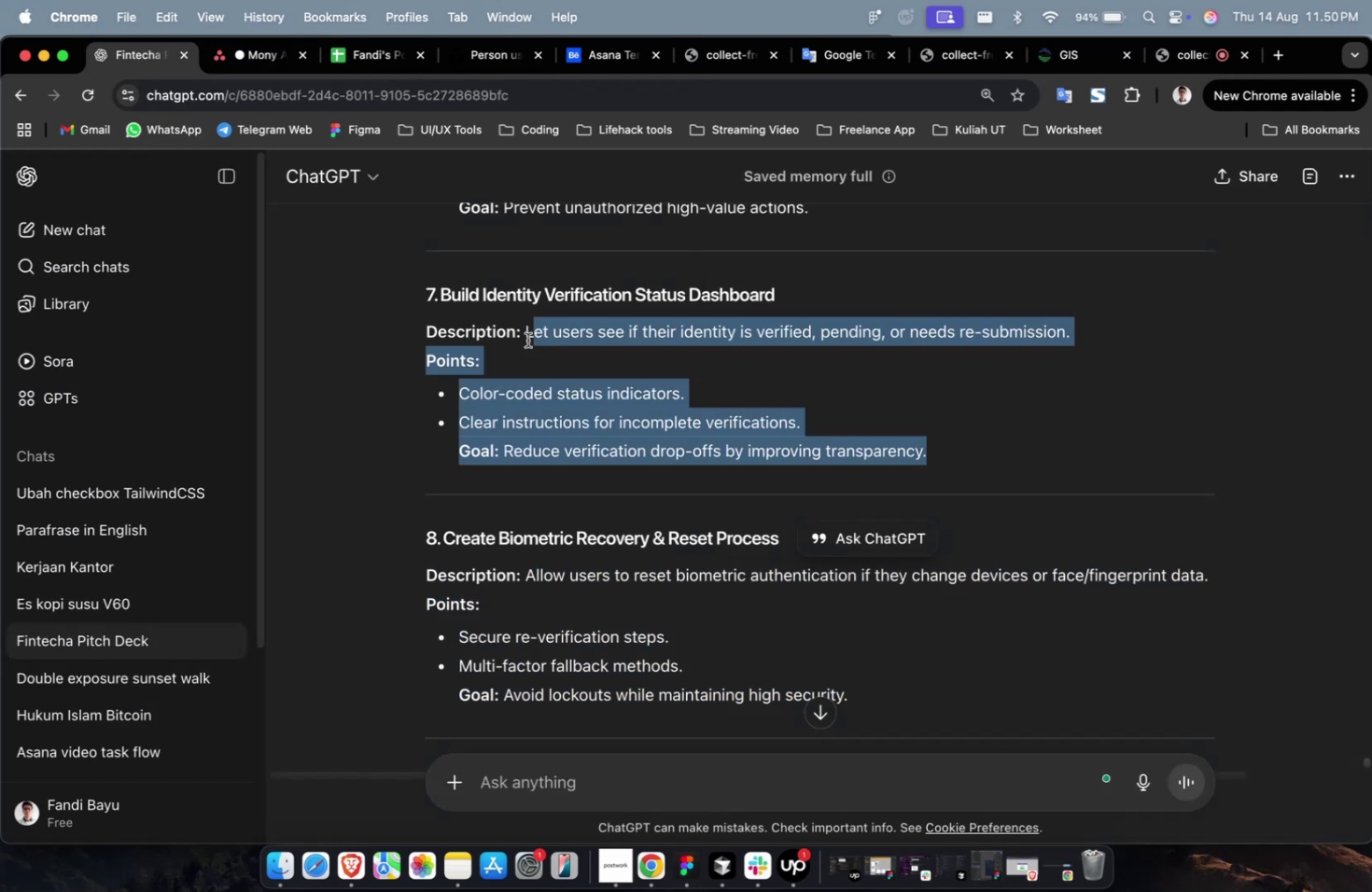 
key(Meta+C)
 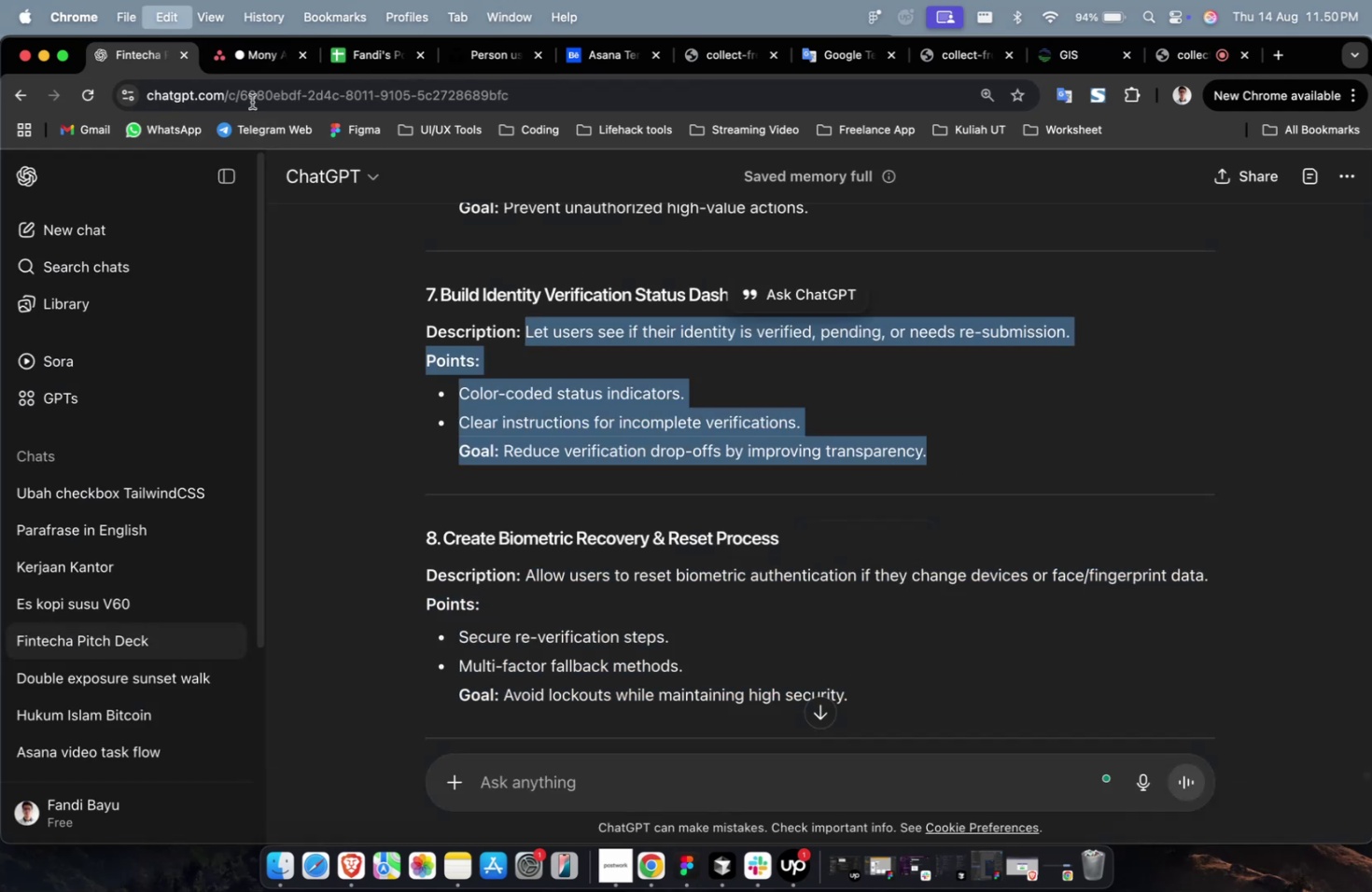 
key(Meta+C)
 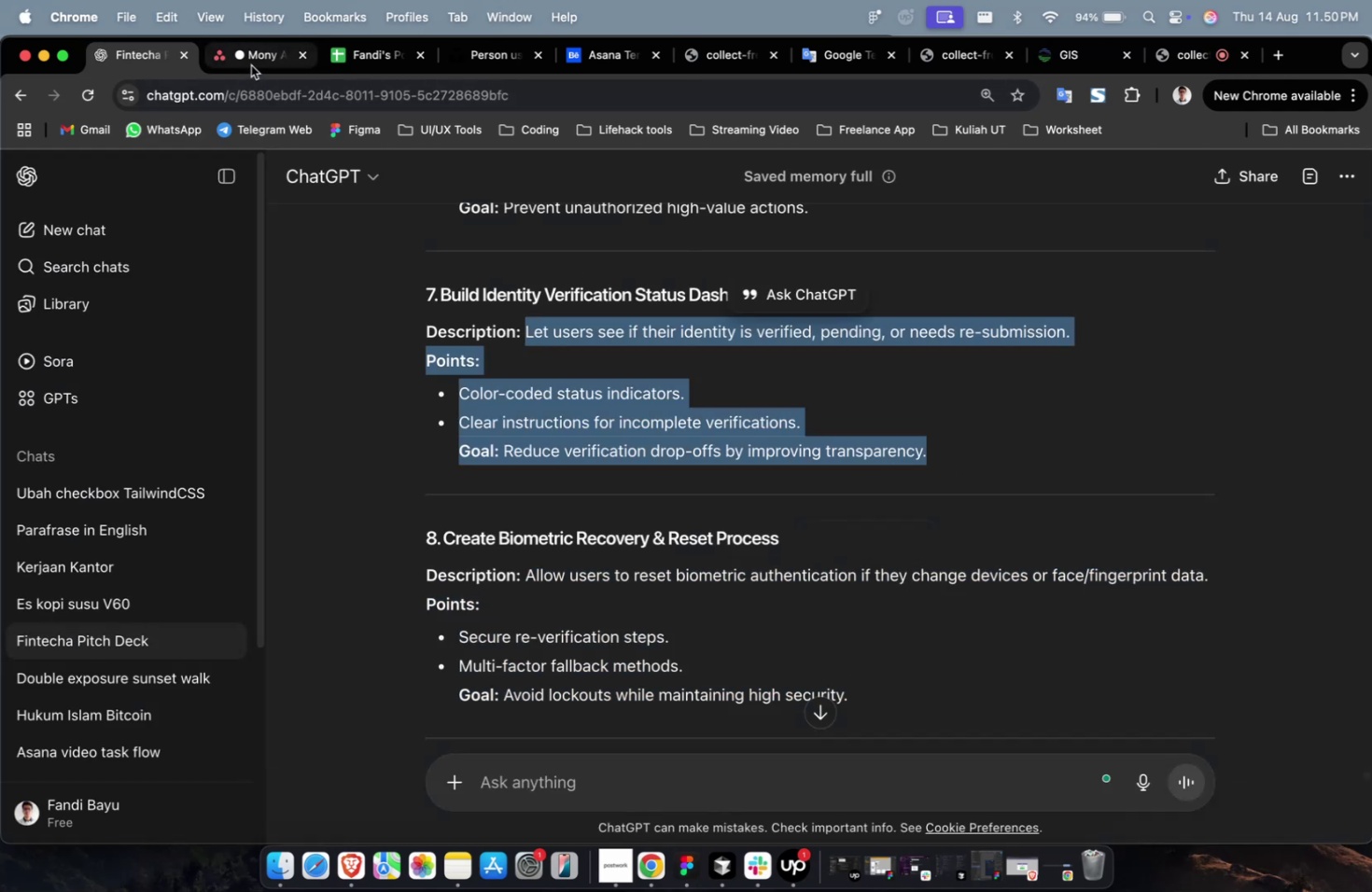 
left_click([251, 65])
 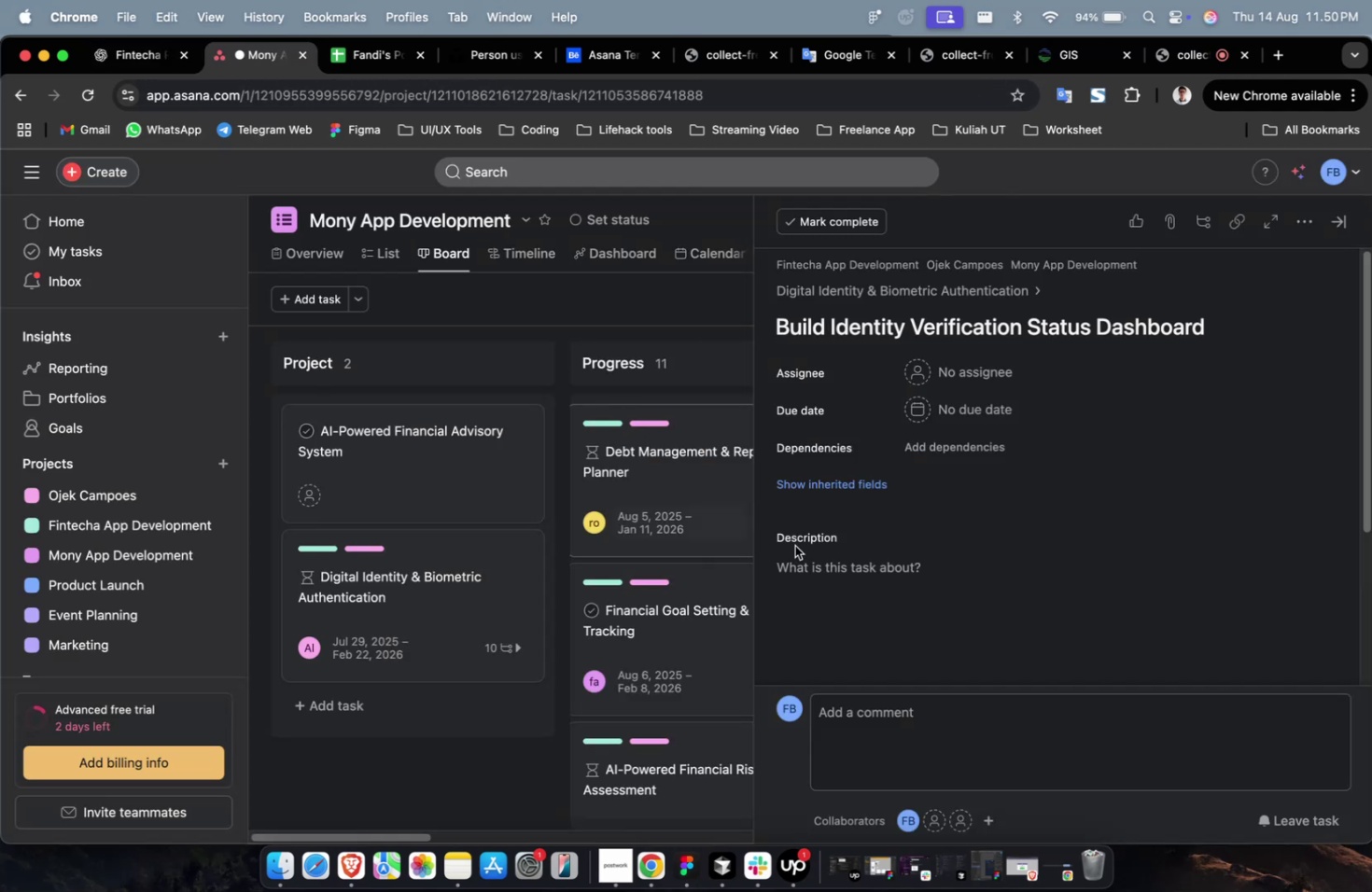 
double_click([815, 556])
 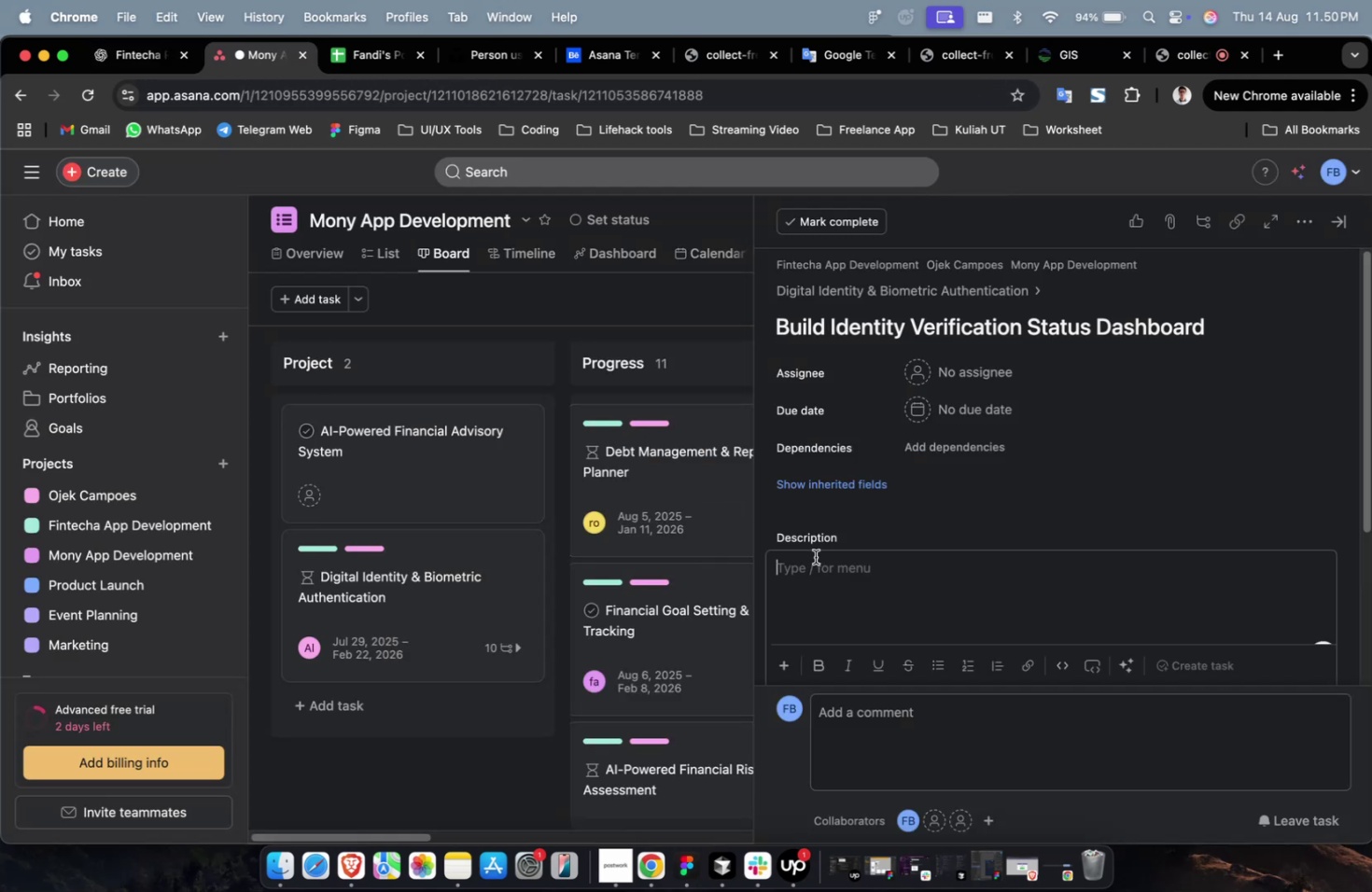 
key(Meta+CommandLeft)
 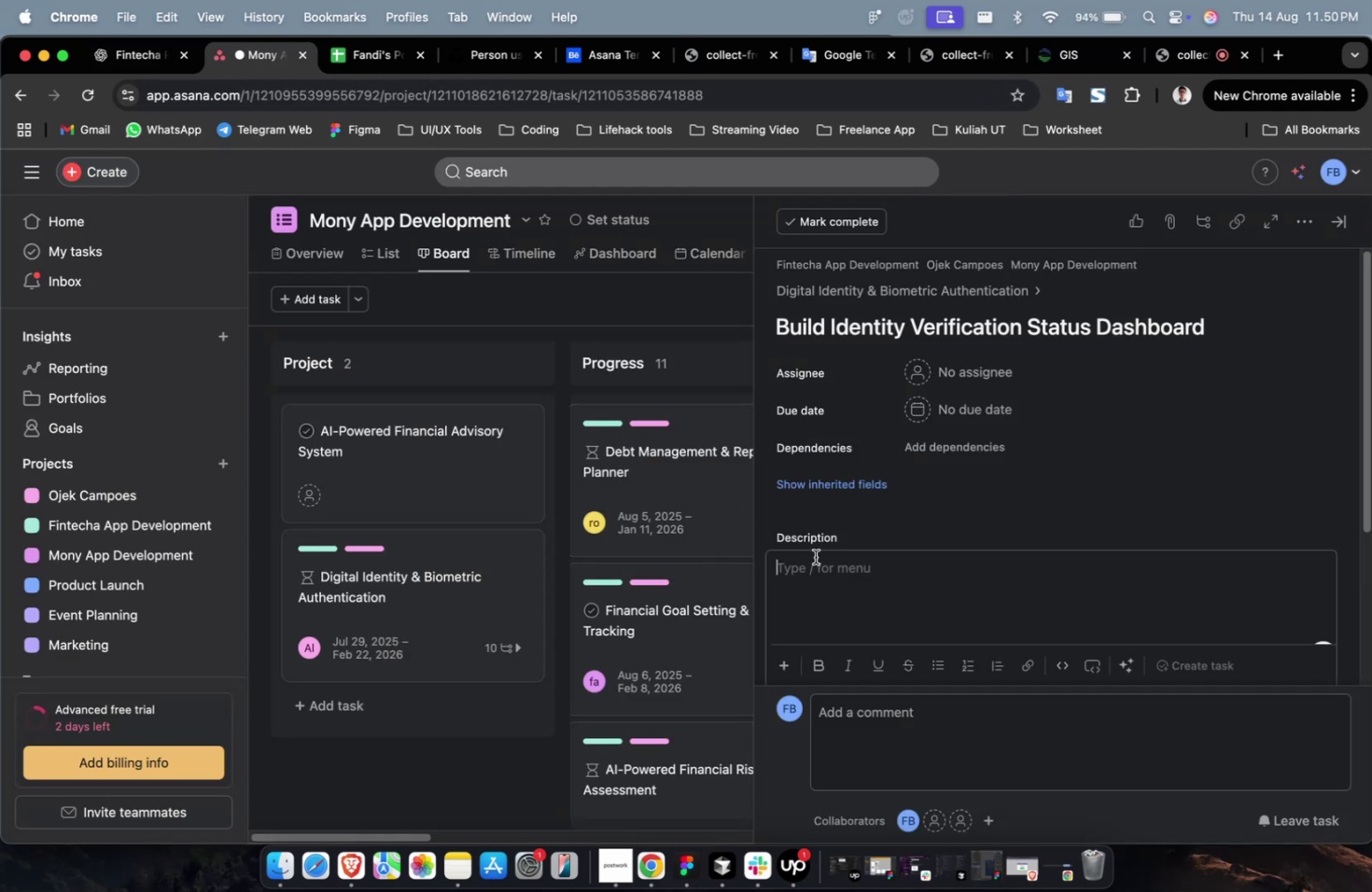 
key(Meta+V)
 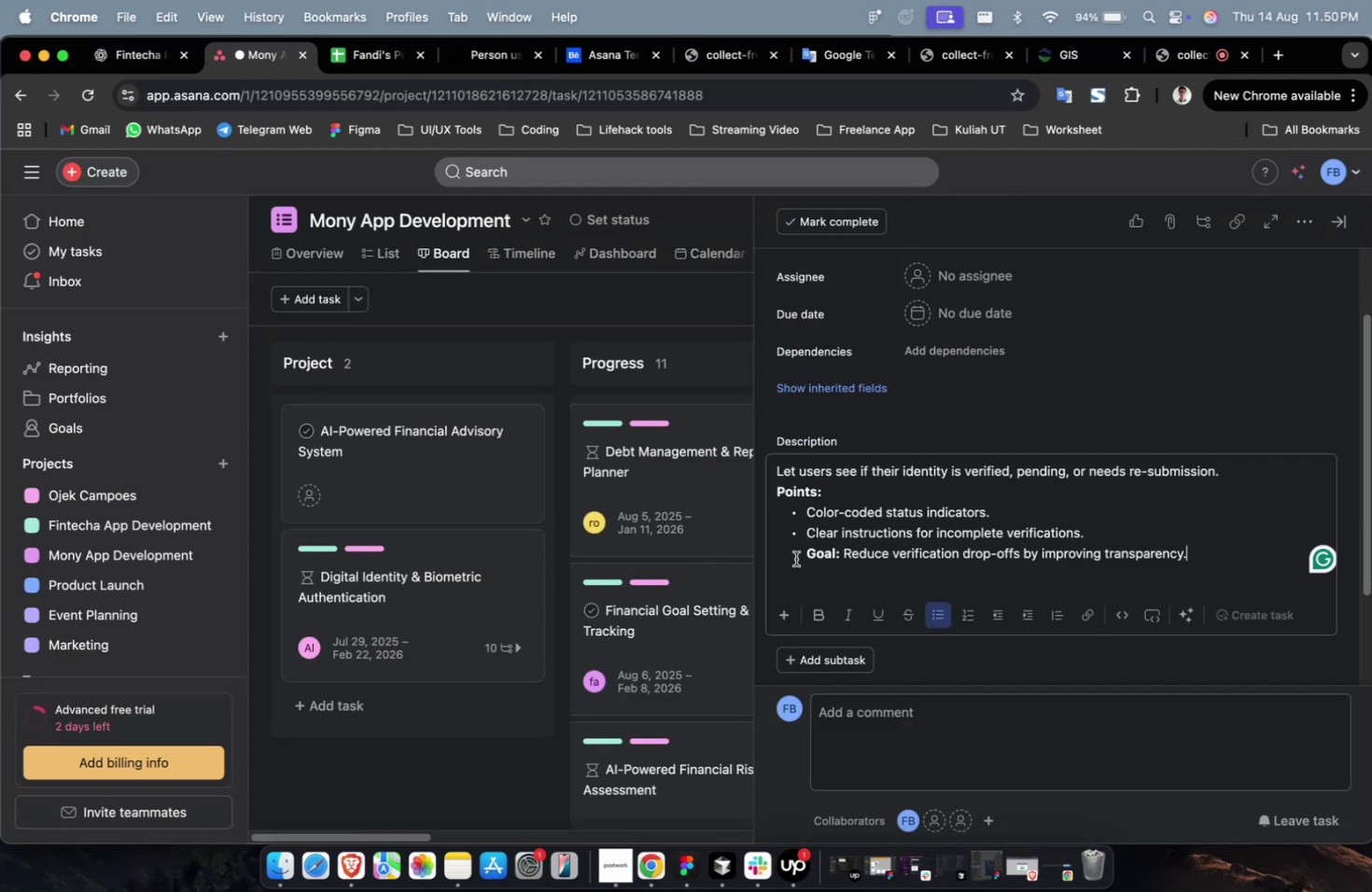 
scroll: coordinate [794, 561], scroll_direction: up, amount: 7.0
 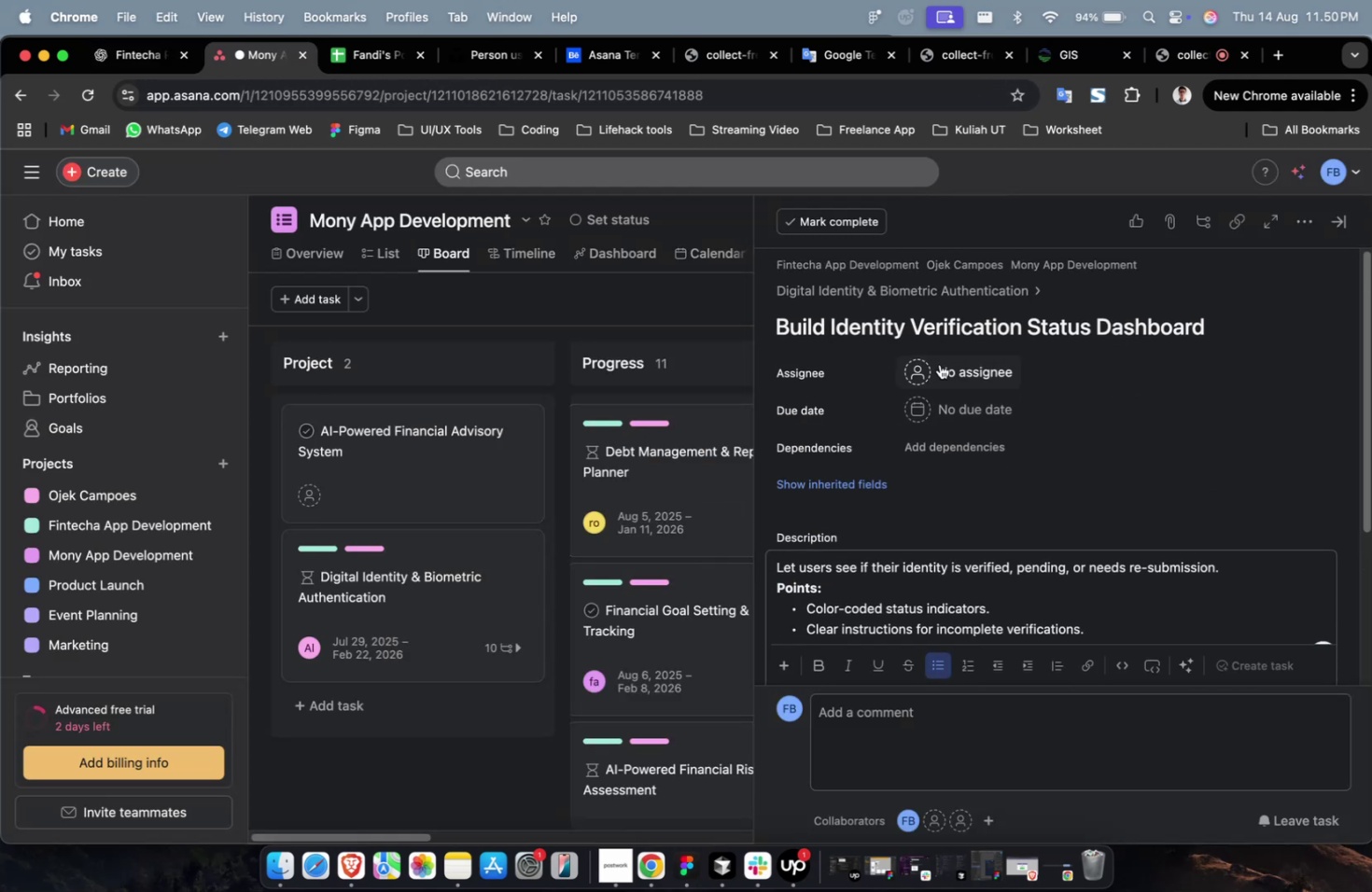 
left_click([939, 362])
 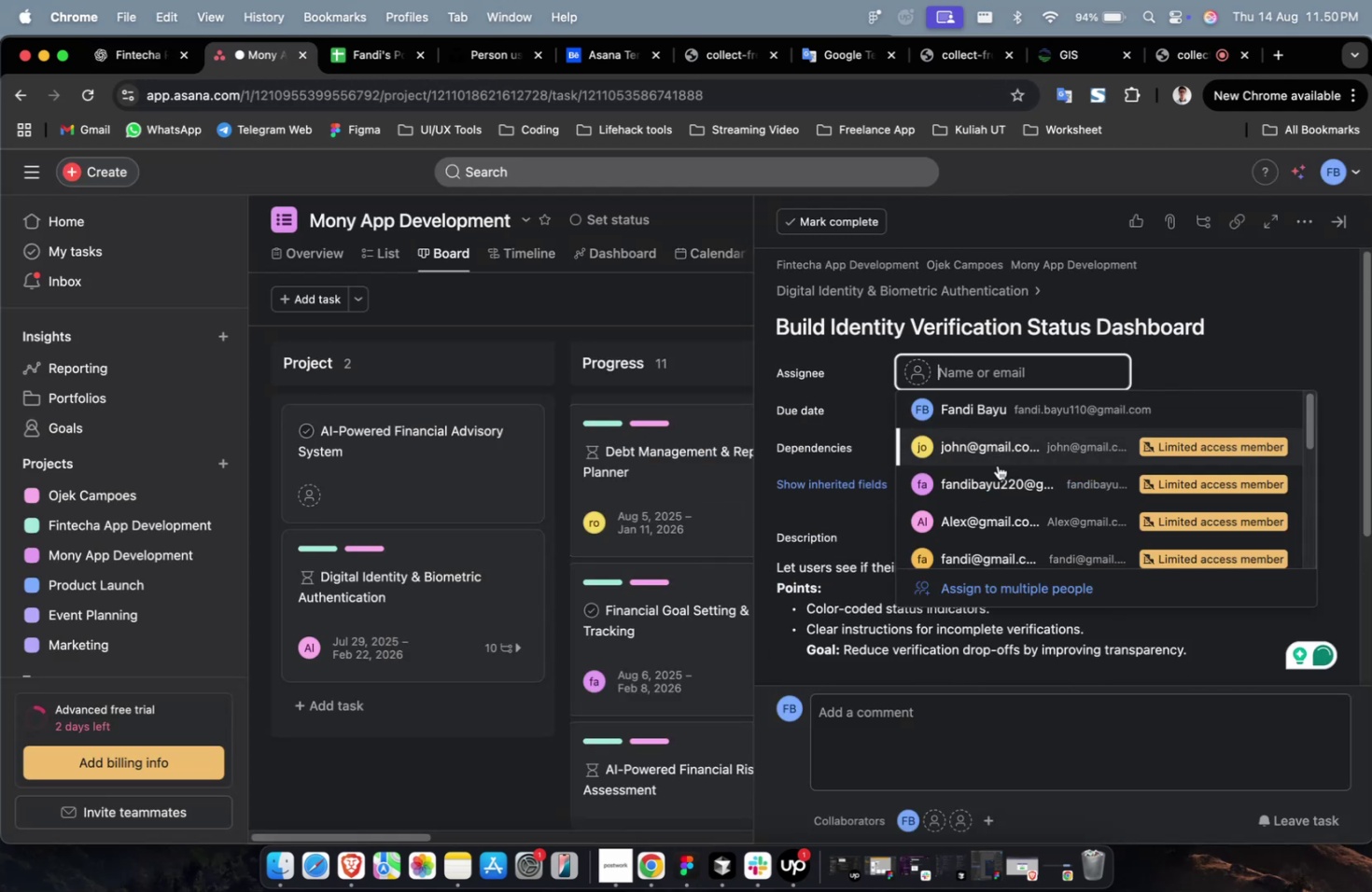 
left_click([1001, 483])
 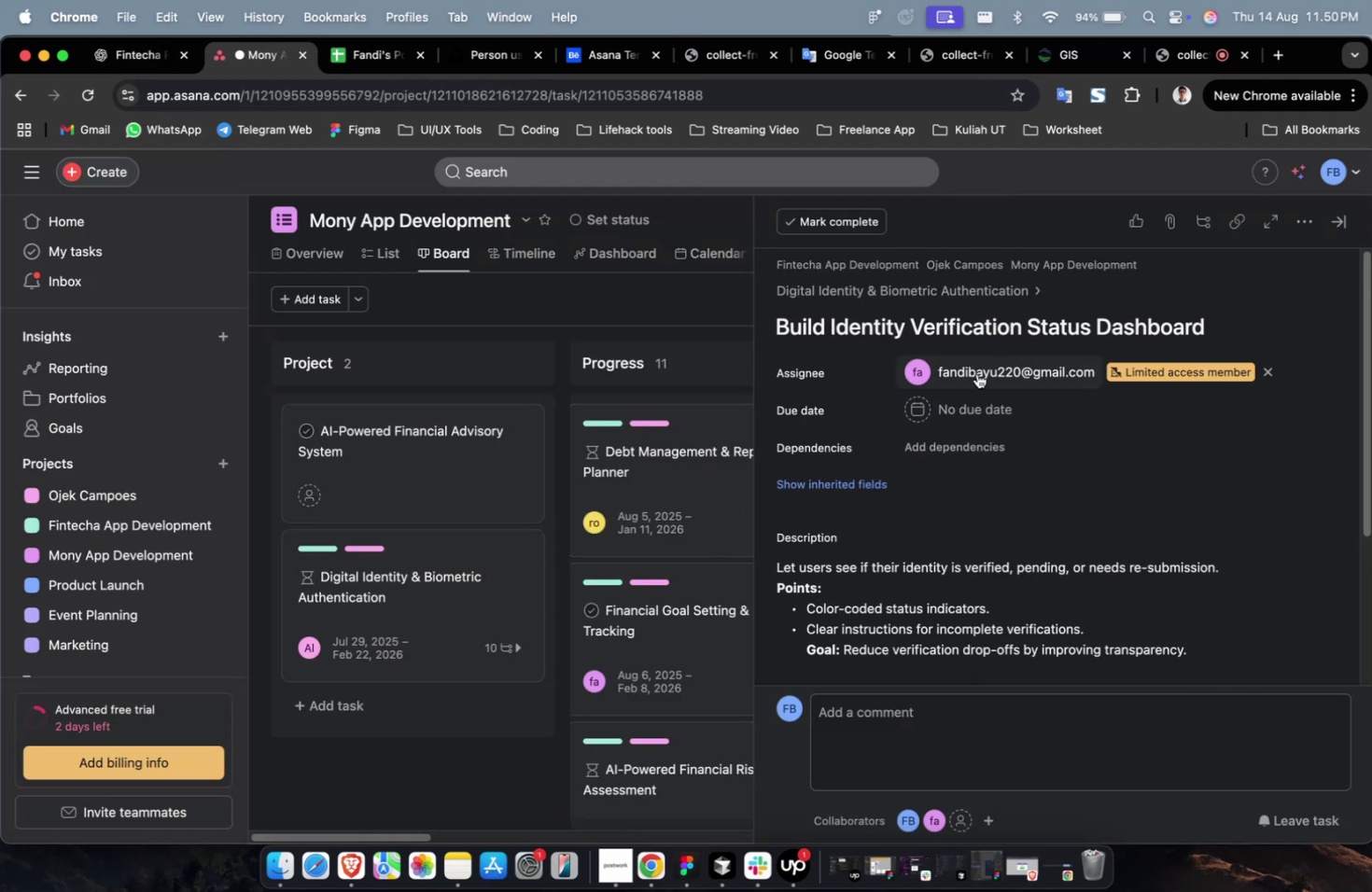 
double_click([976, 373])
 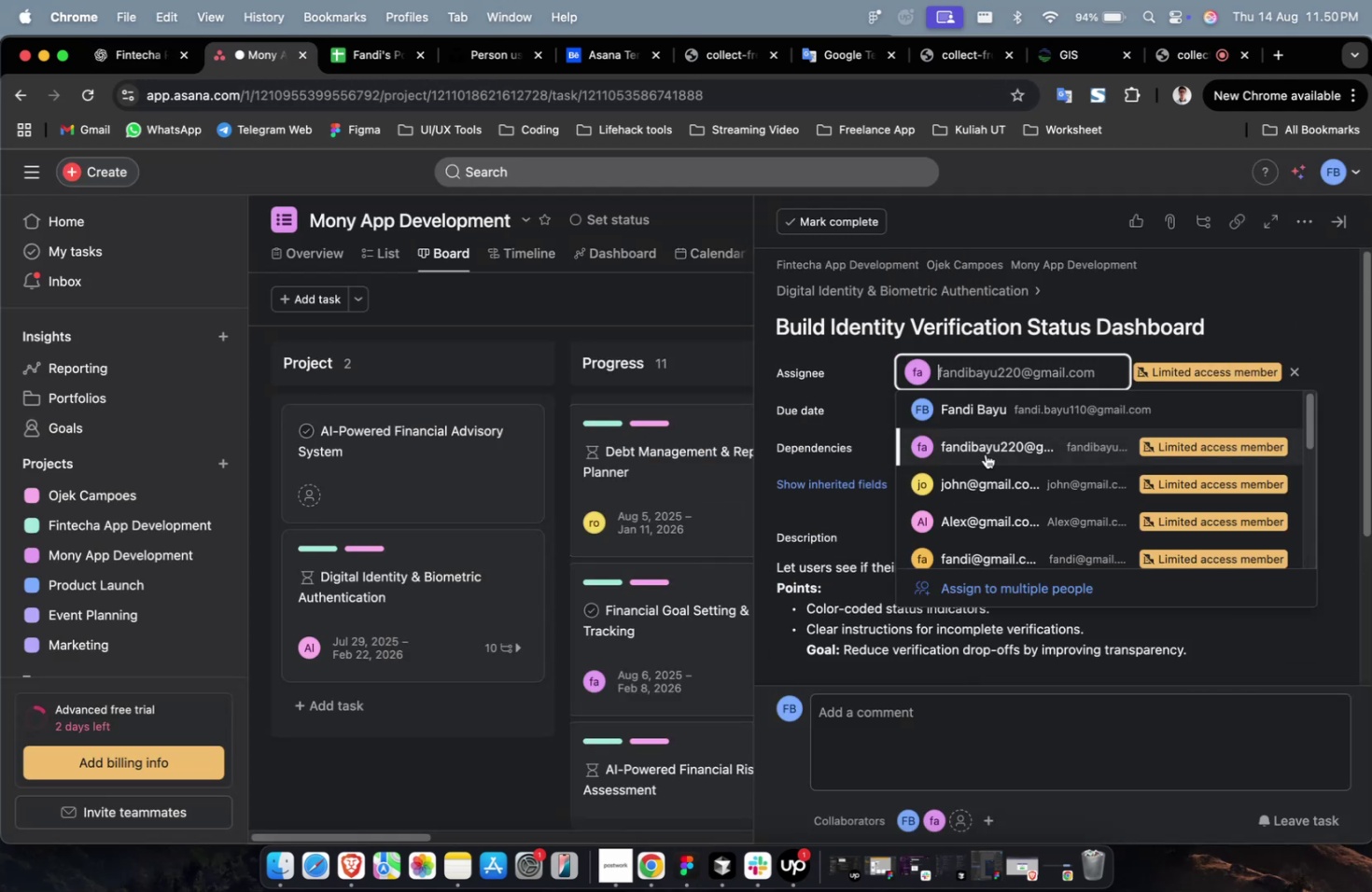 
scroll: coordinate [988, 481], scroll_direction: down, amount: 7.0
 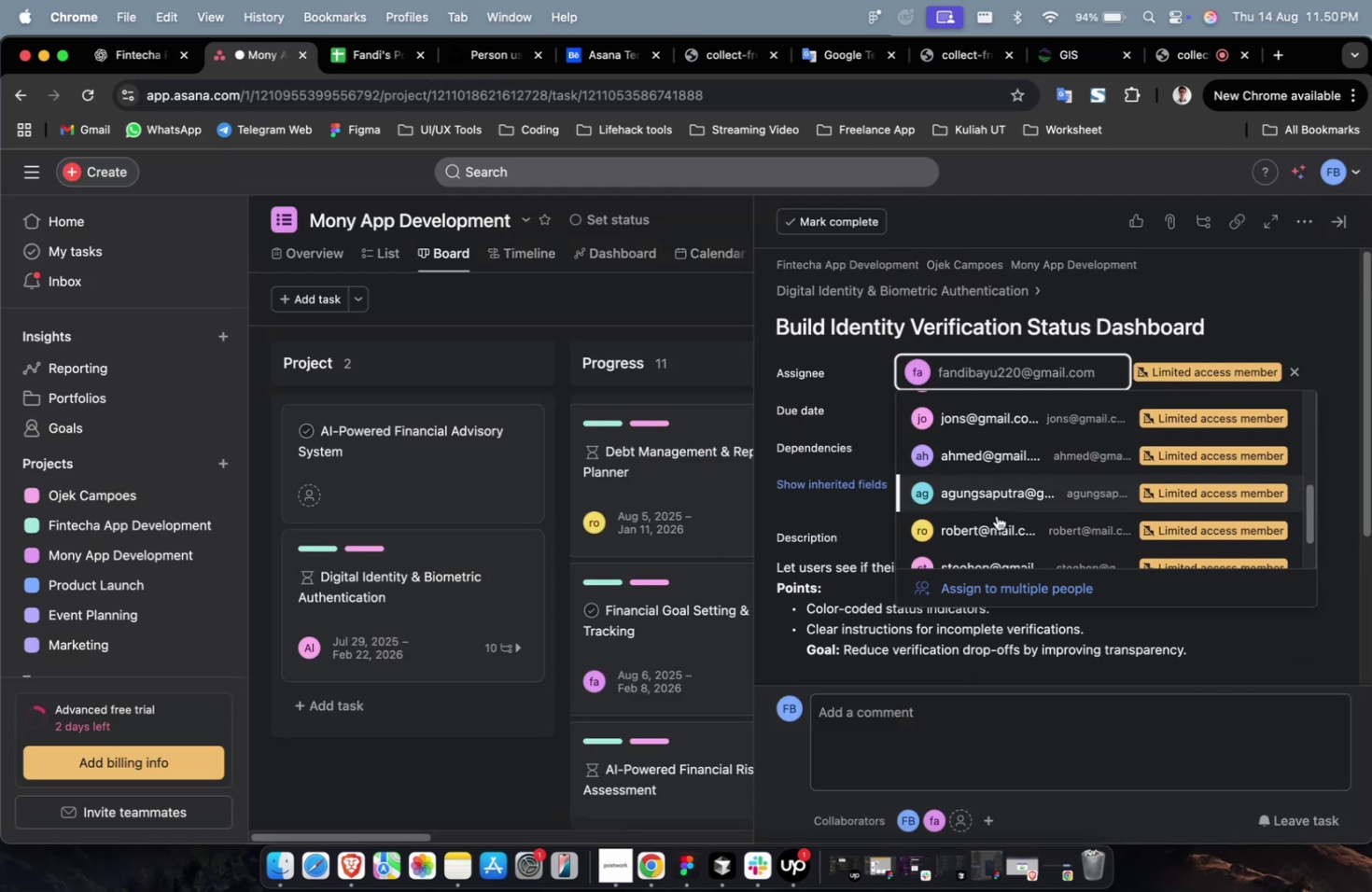 
left_click([996, 515])
 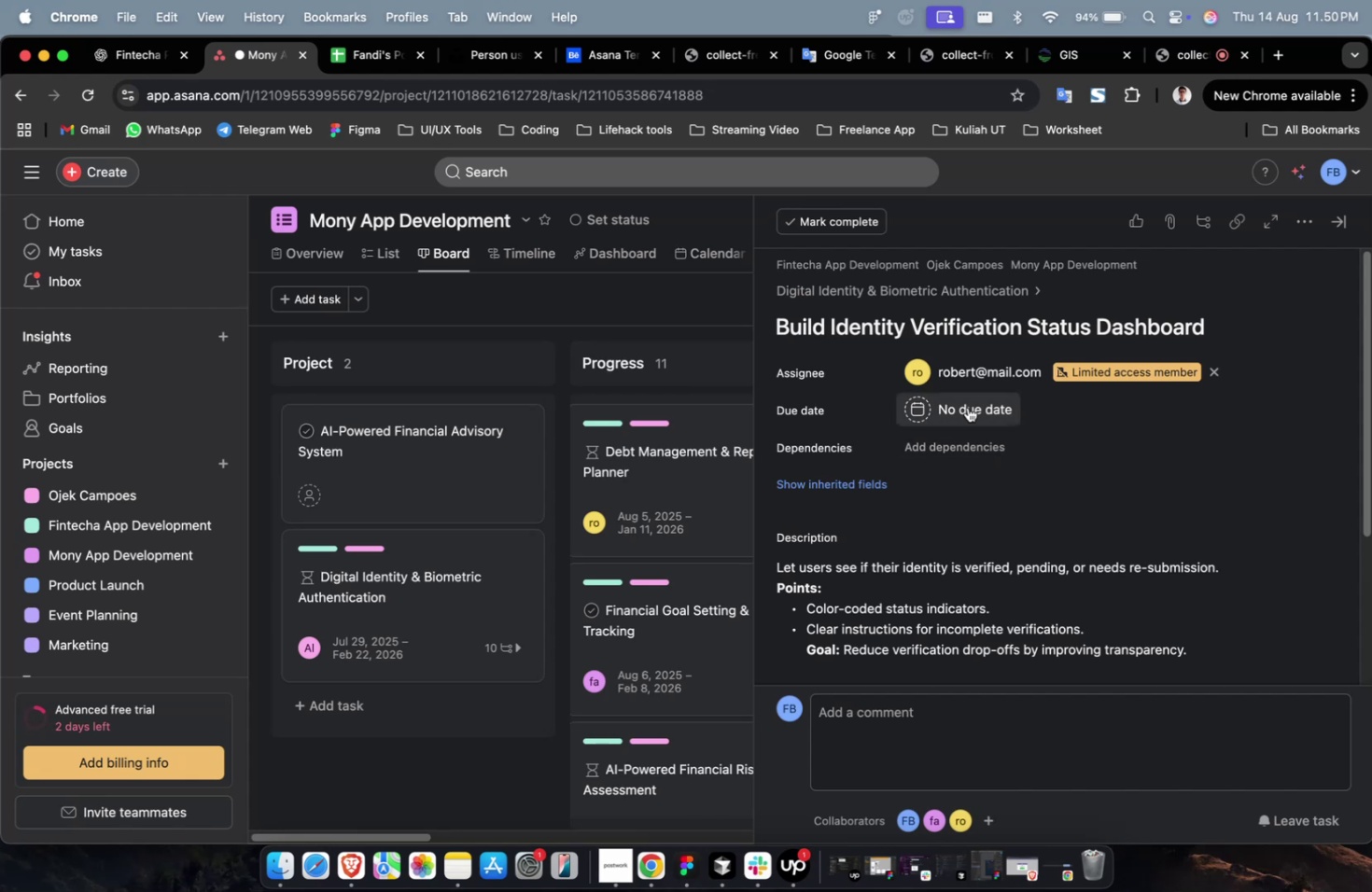 
double_click([960, 455])
 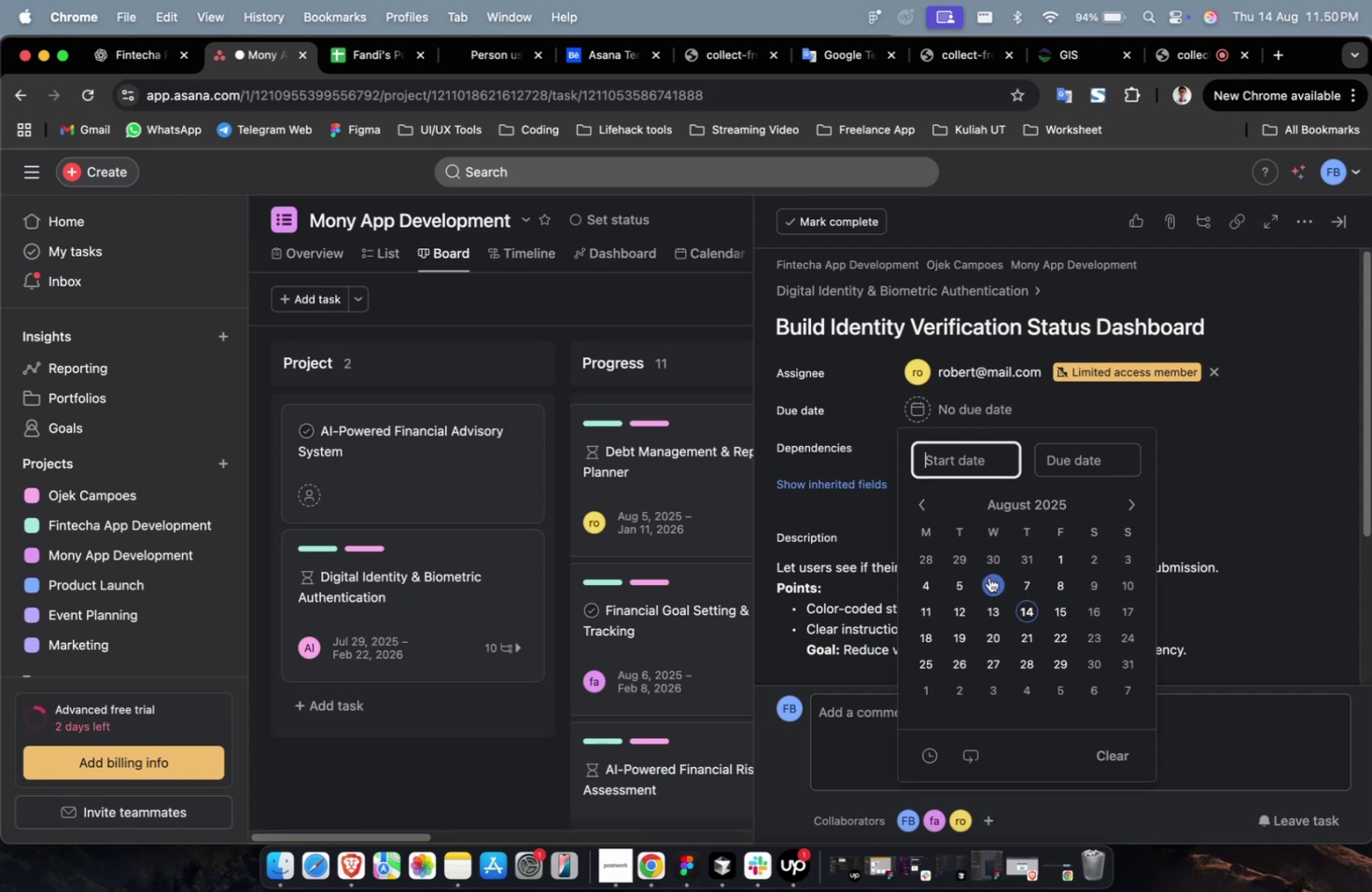 
triple_click([988, 580])
 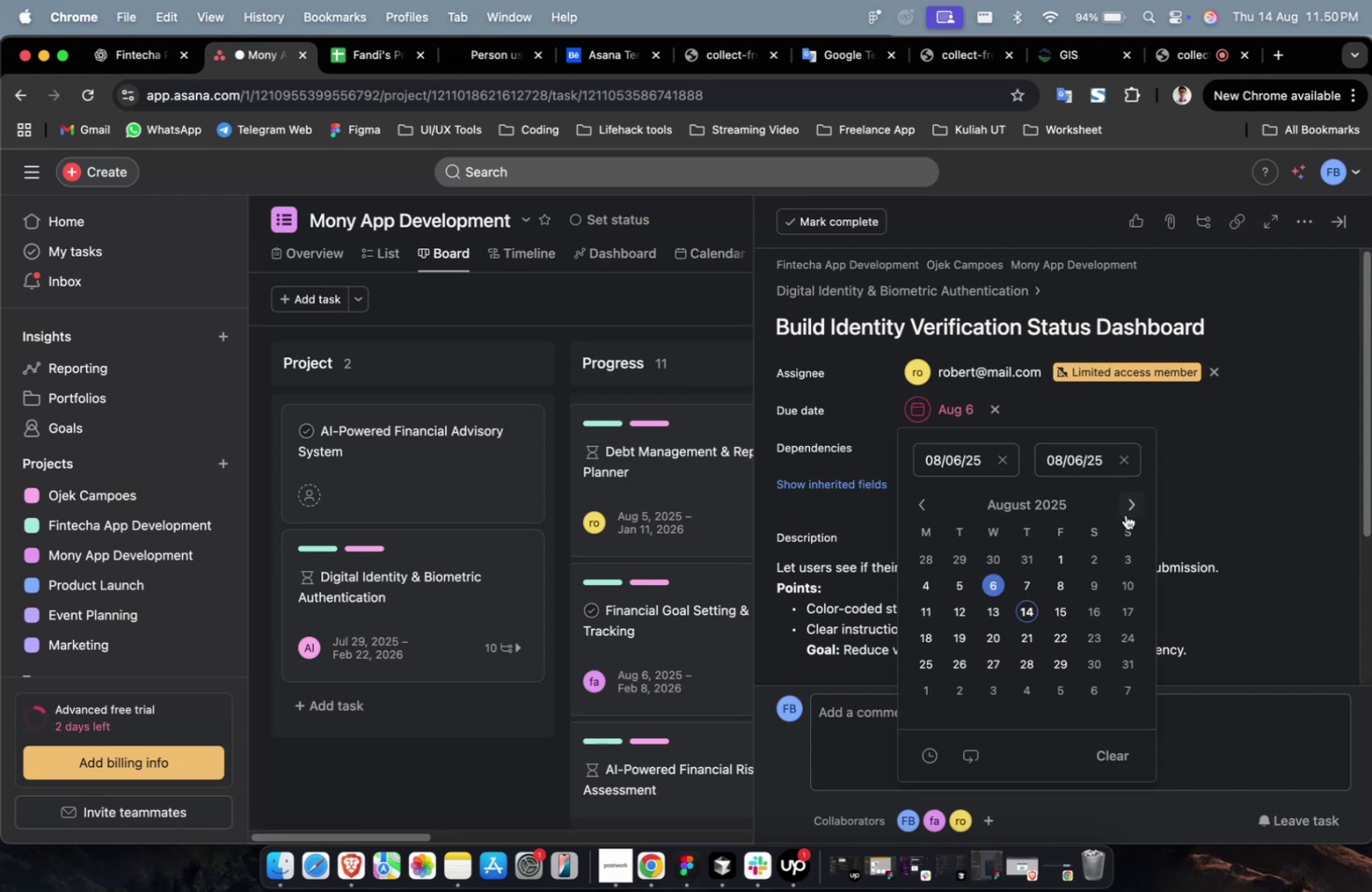 
triple_click([1127, 513])
 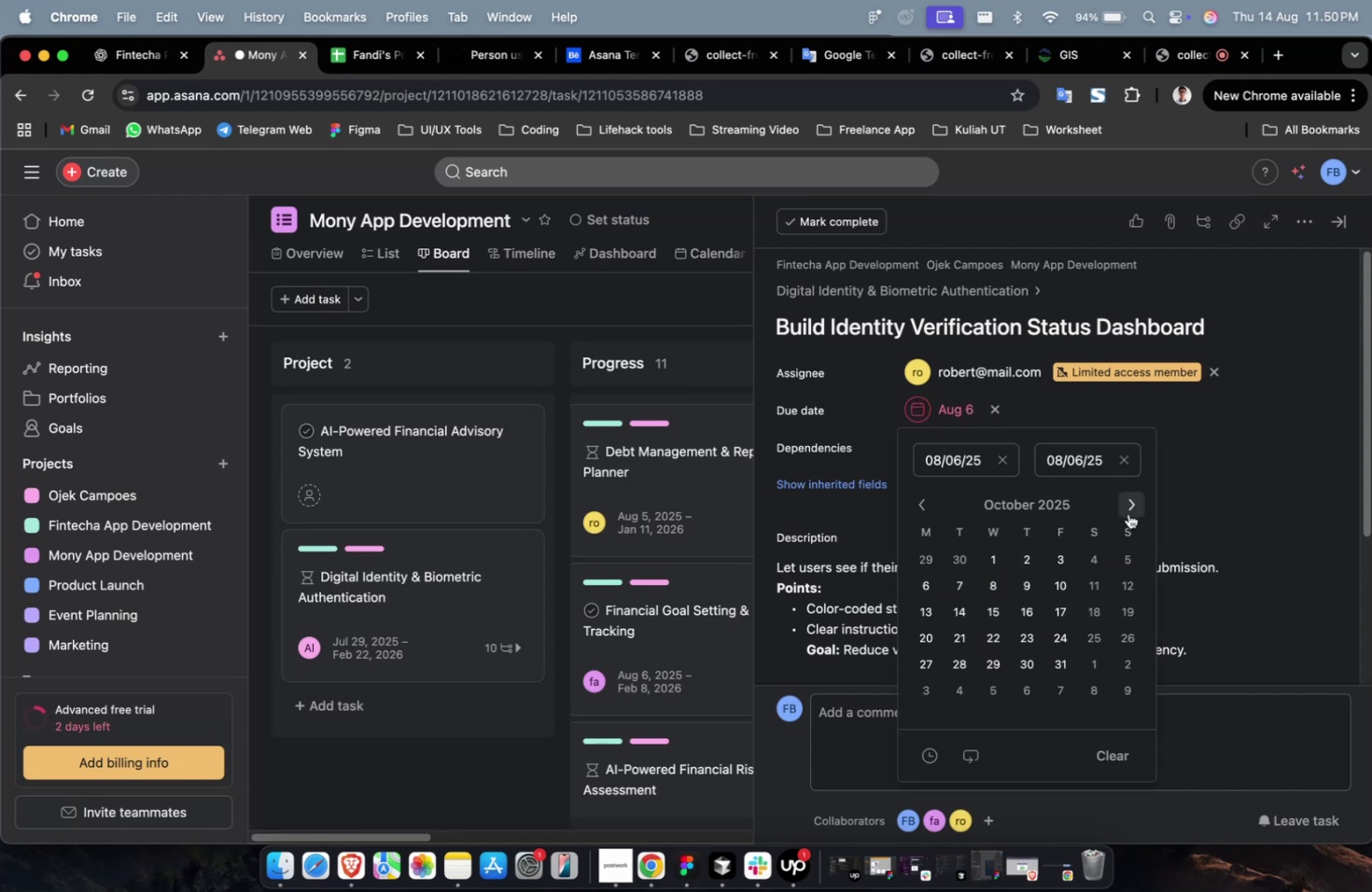 
triple_click([1127, 513])
 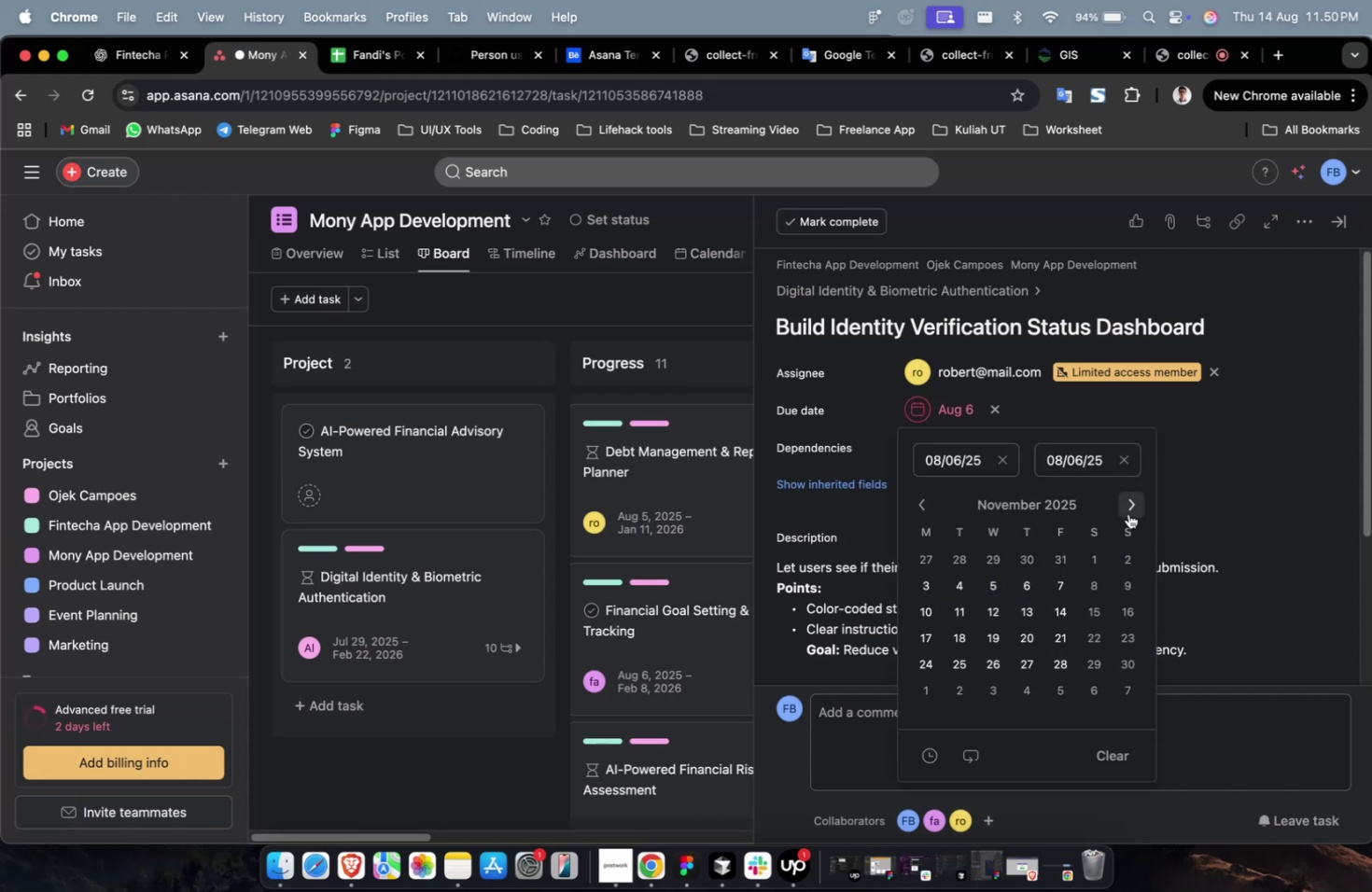 
triple_click([1127, 513])
 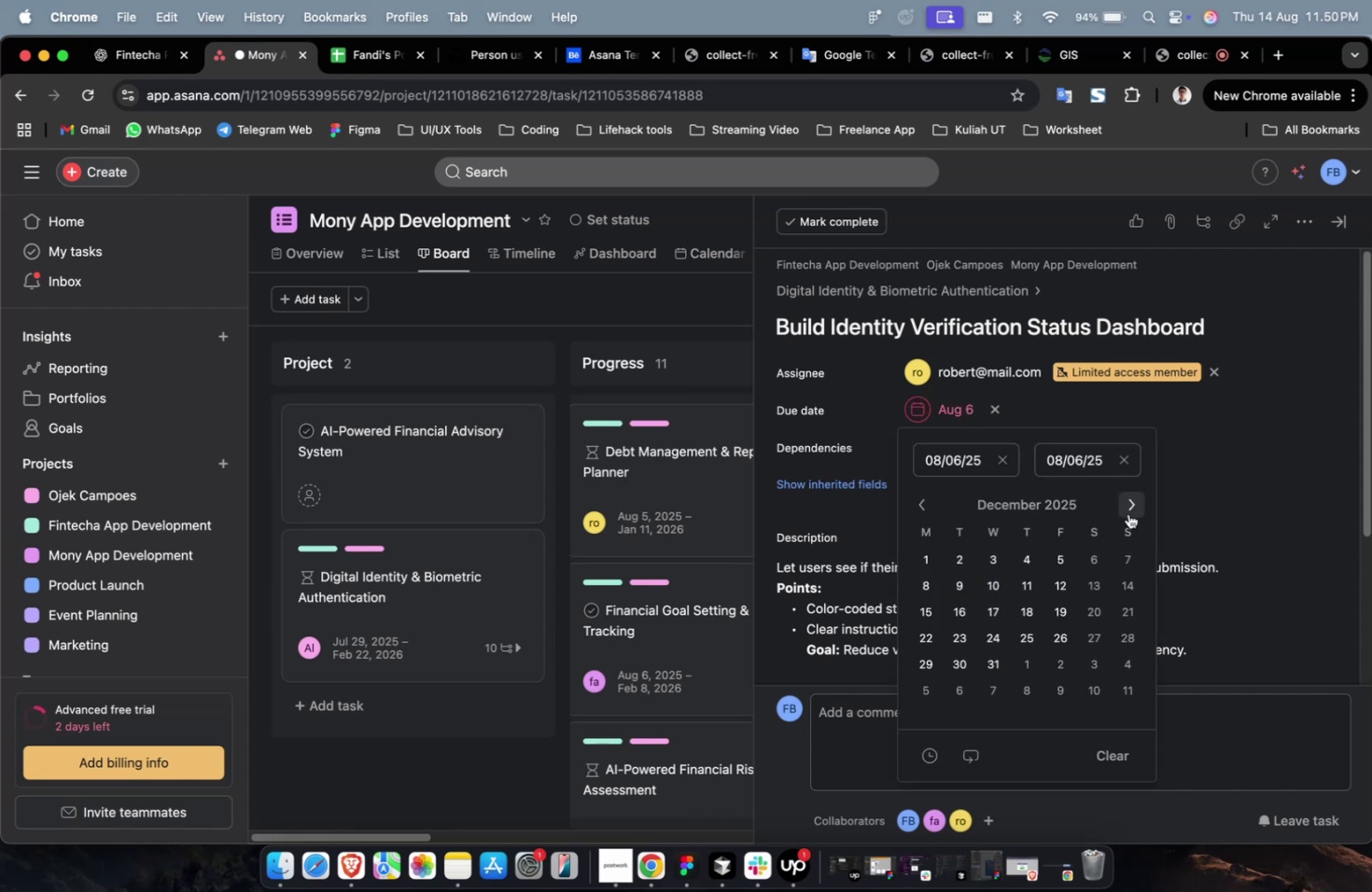 
triple_click([1127, 513])
 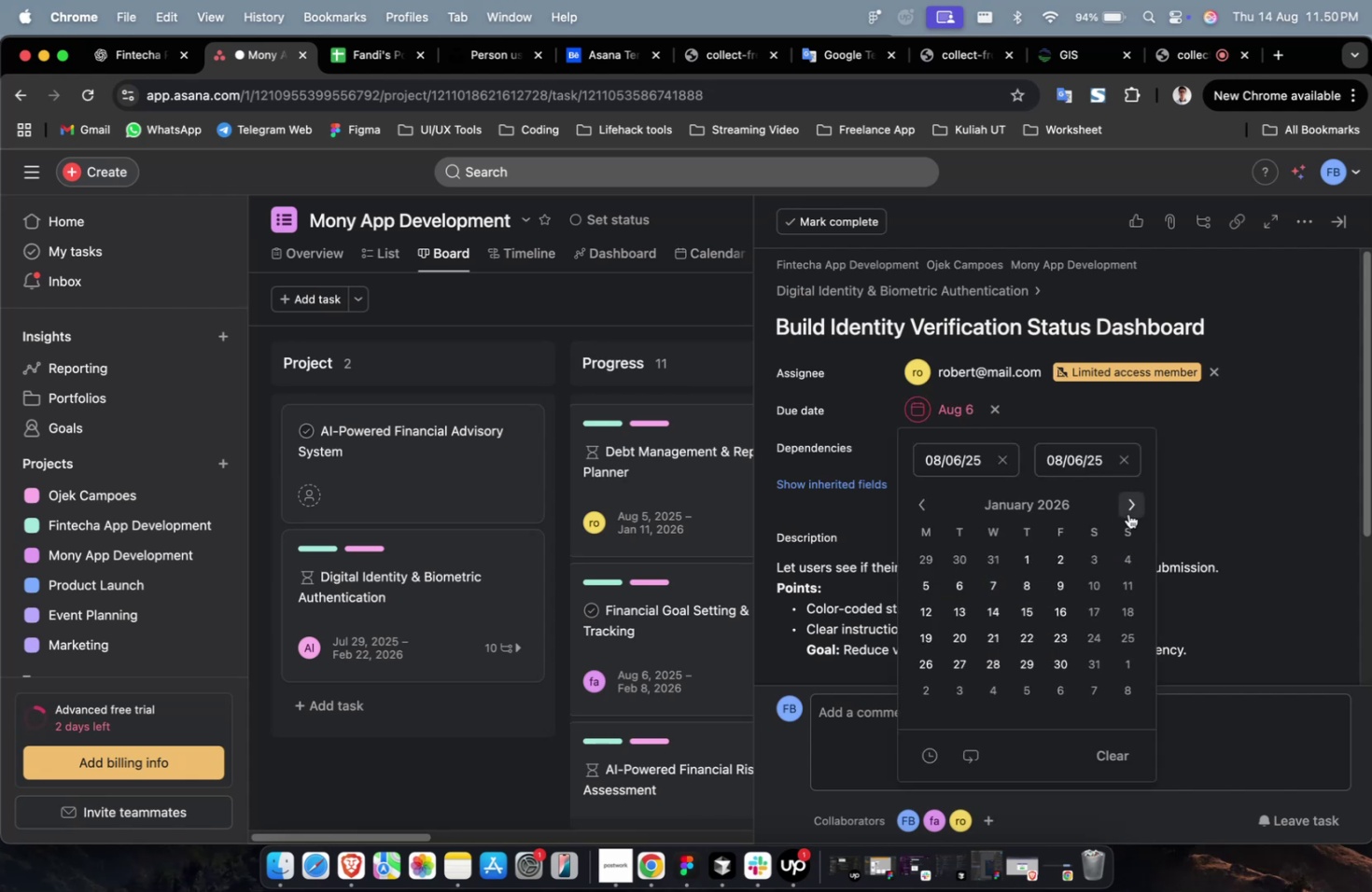 
triple_click([1127, 513])
 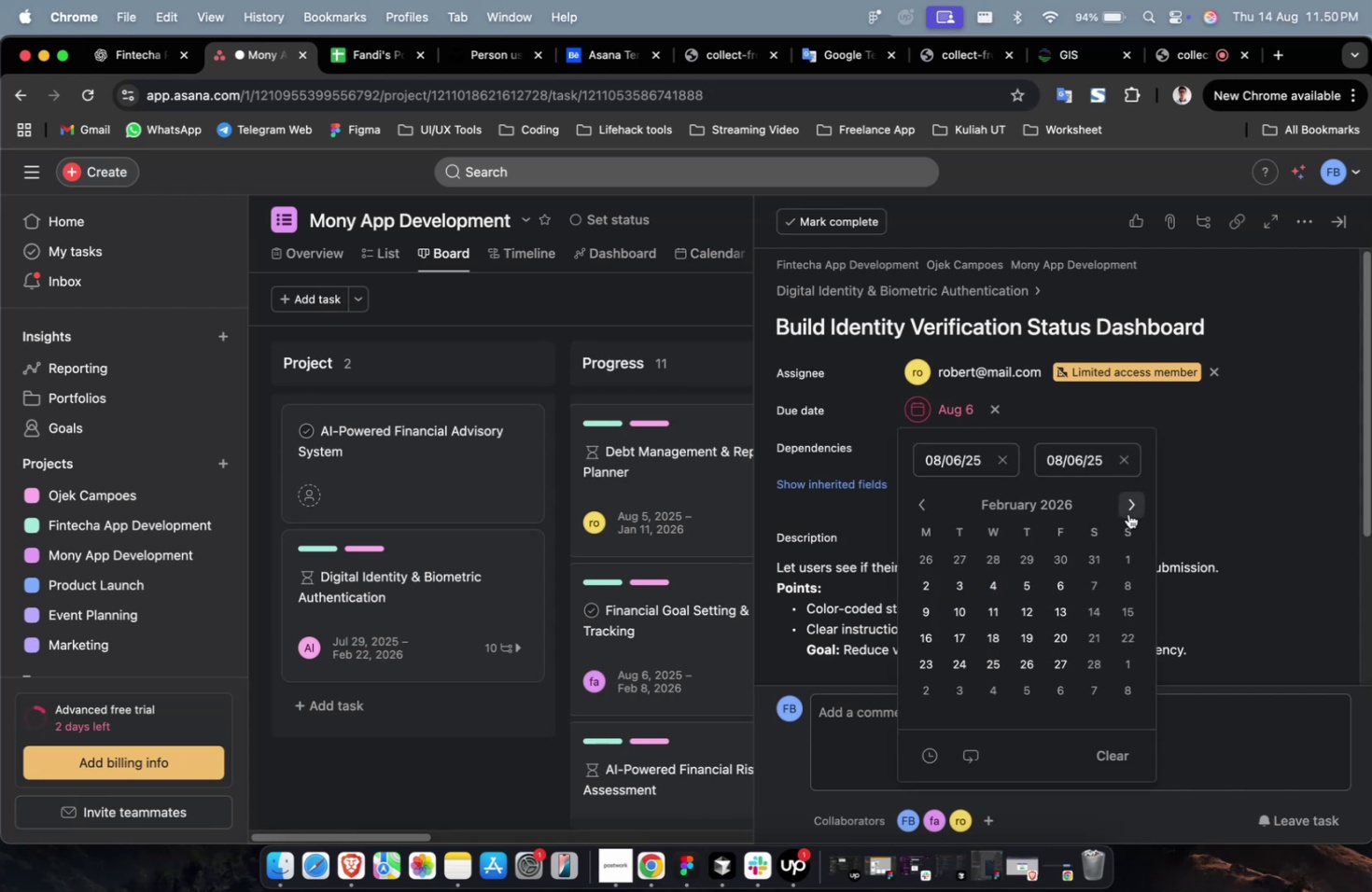 
triple_click([1127, 513])
 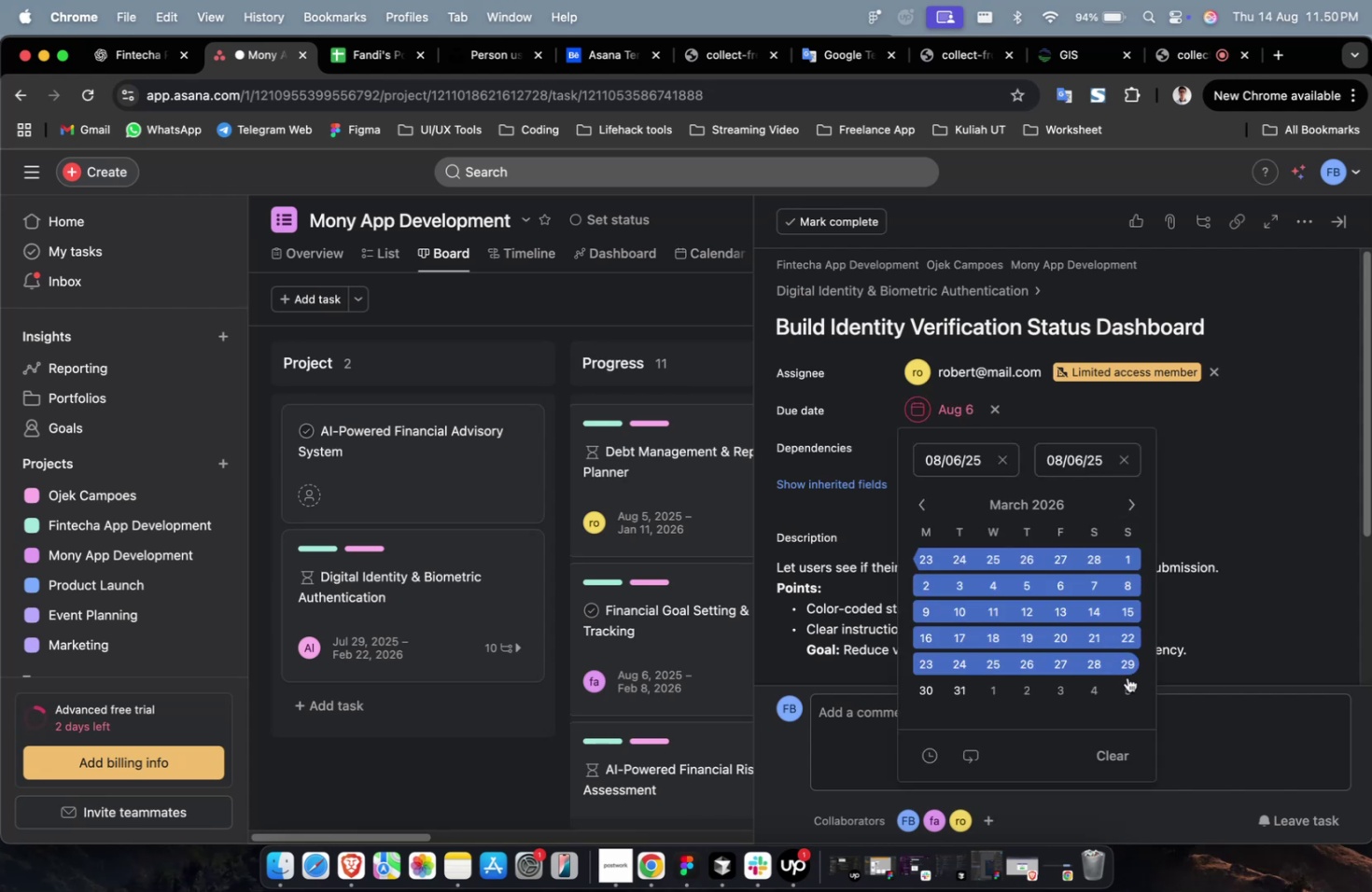 
triple_click([1137, 689])
 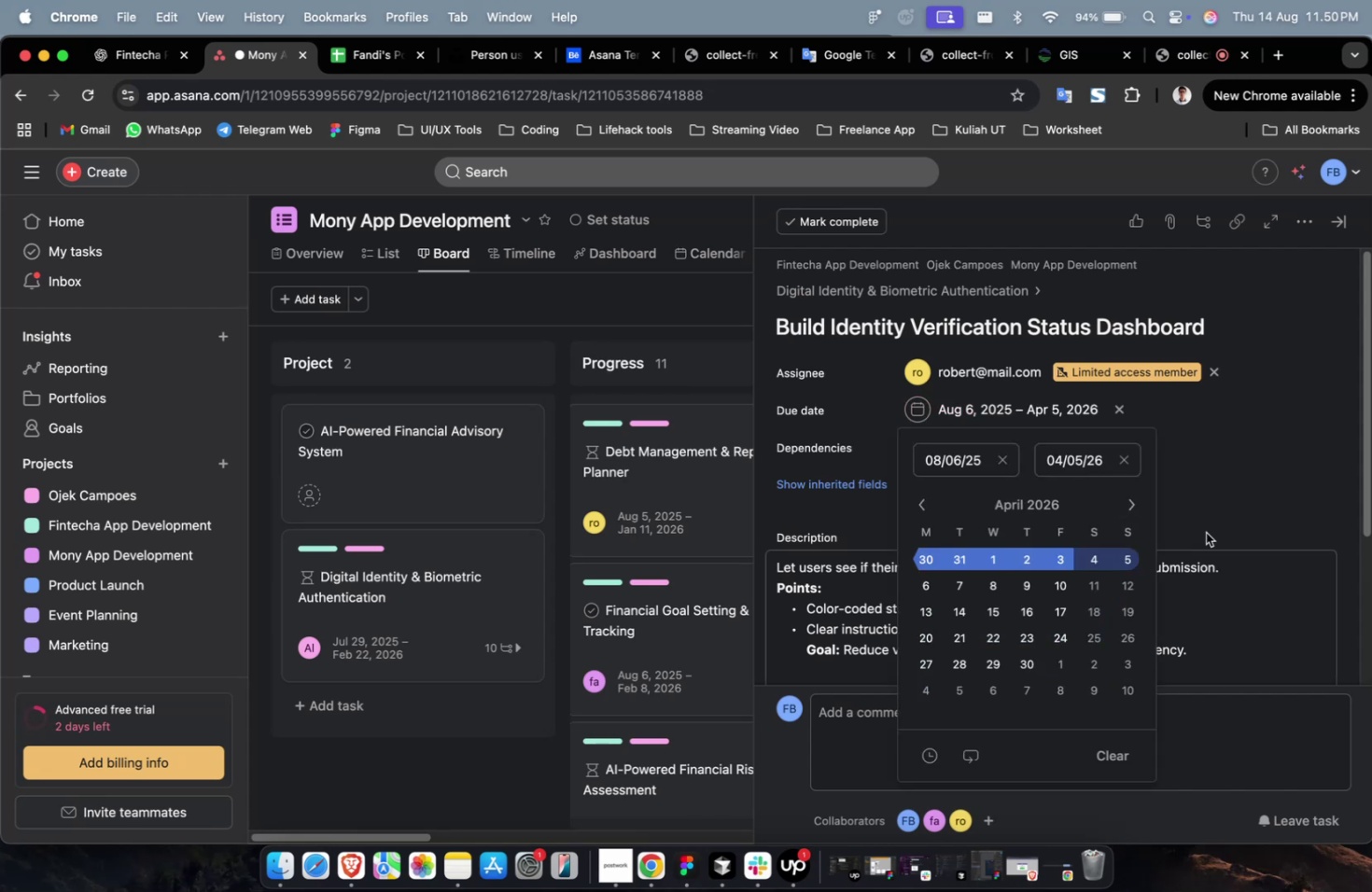 
triple_click([1258, 469])
 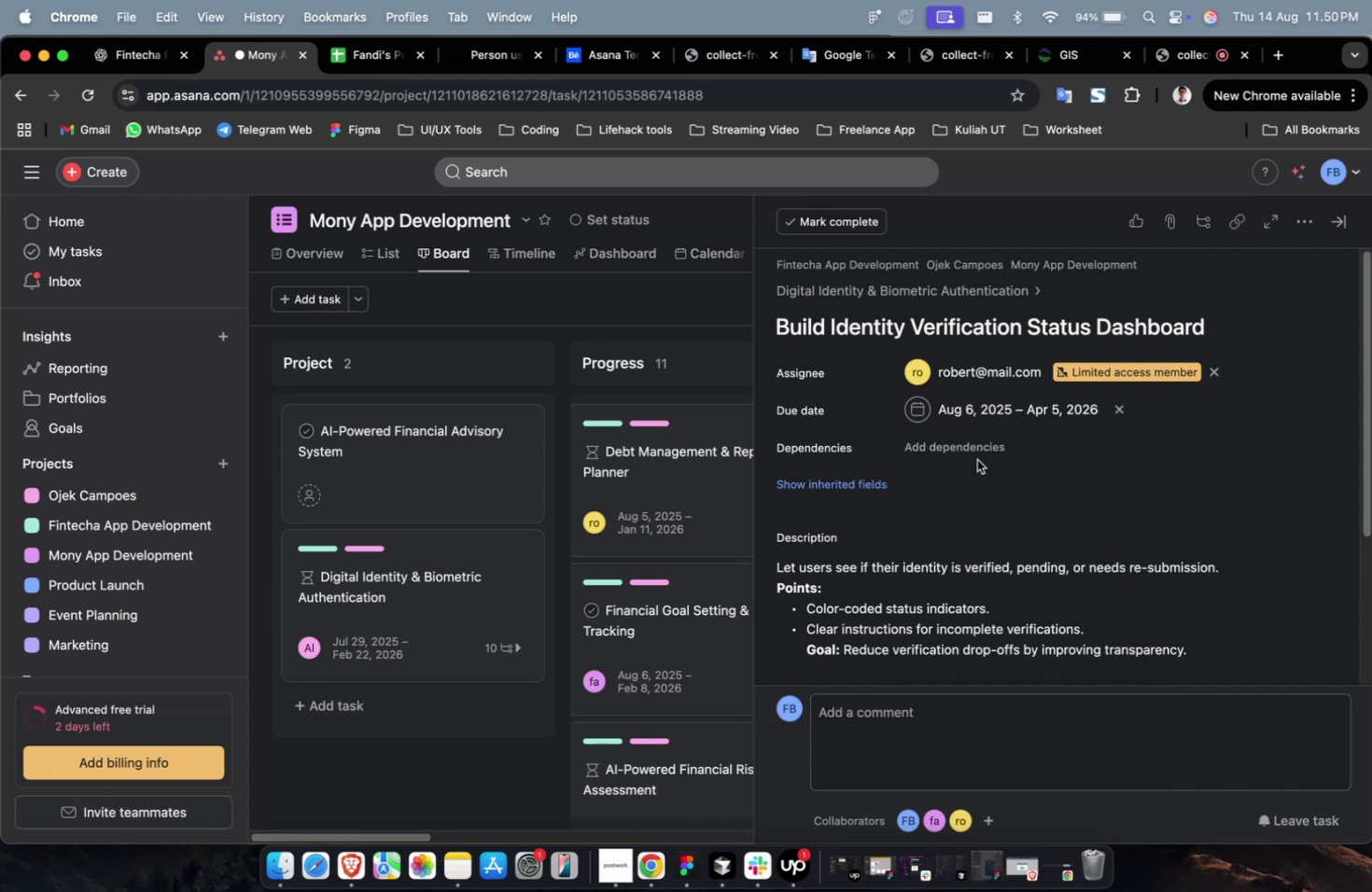 
triple_click([966, 454])
 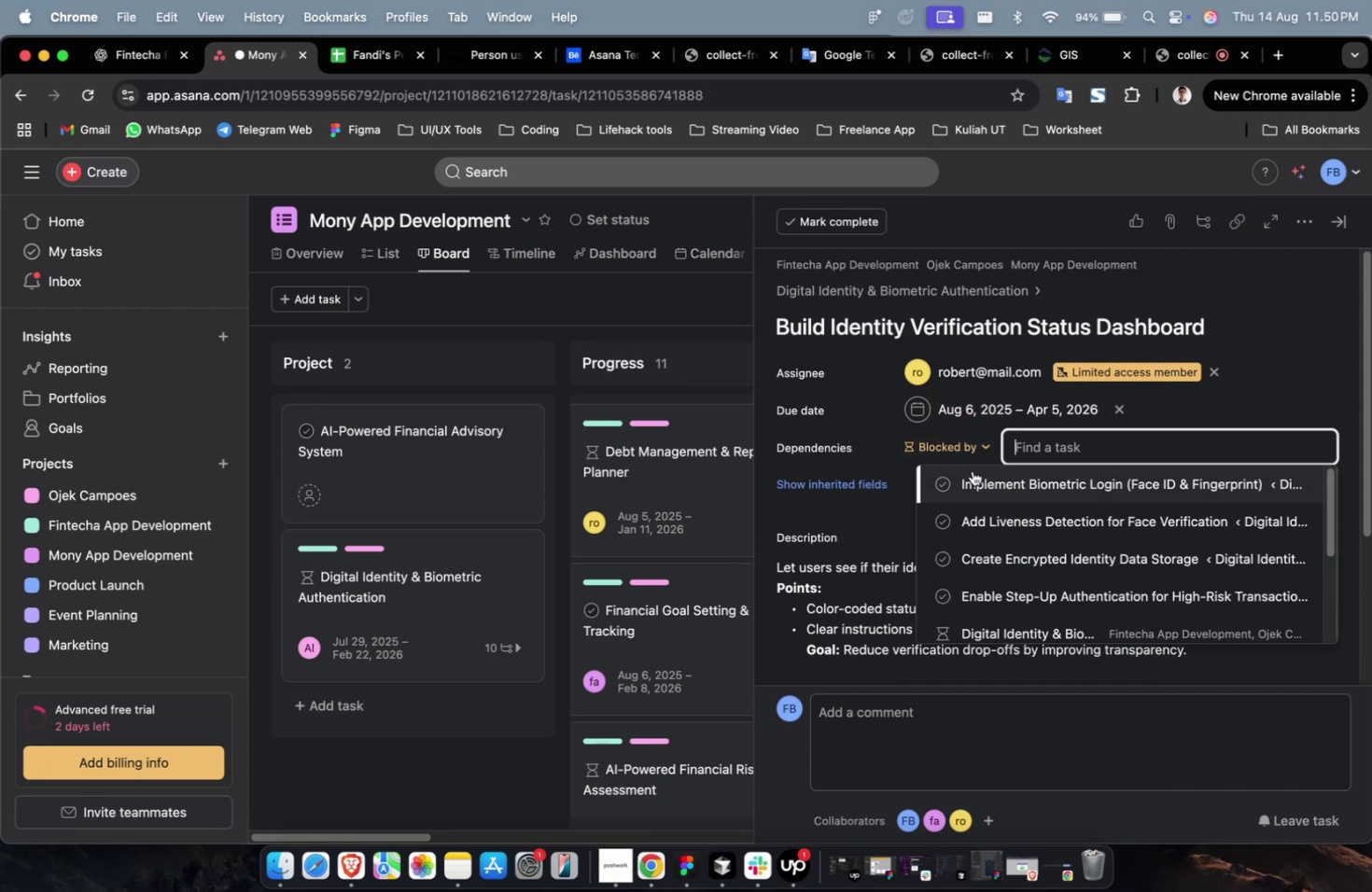 
triple_click([976, 478])
 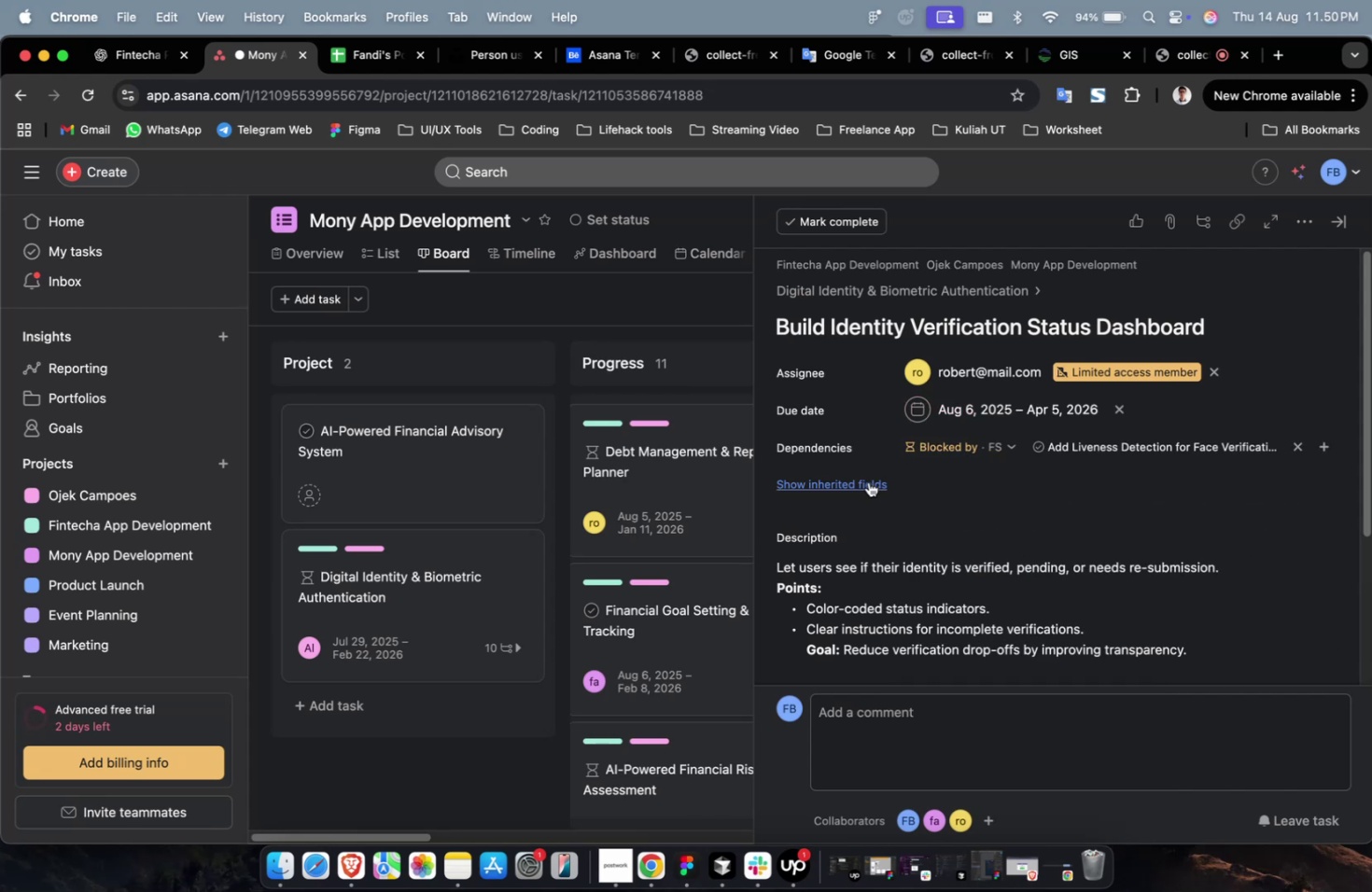 
triple_click([865, 481])
 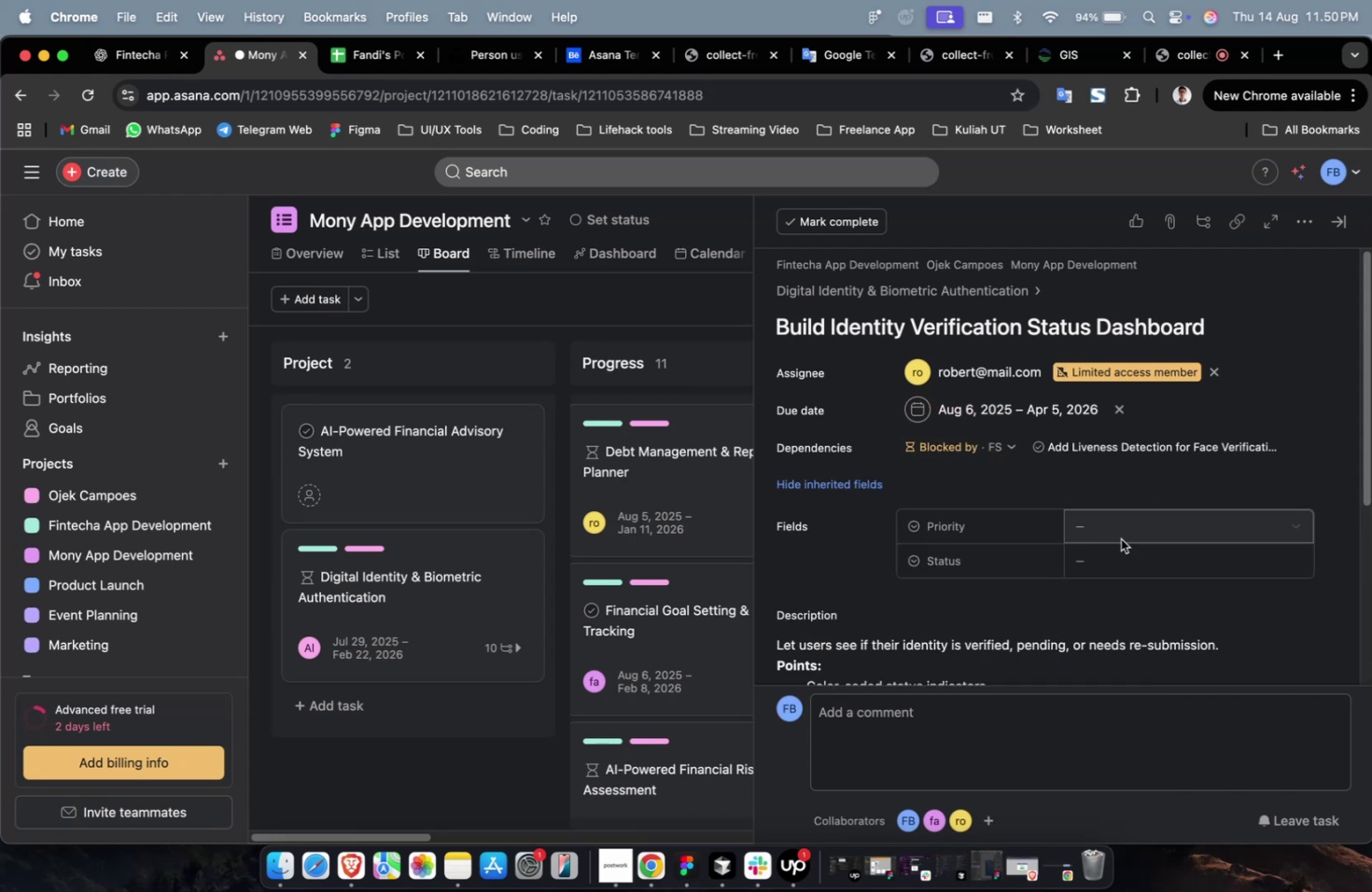 
triple_click([1121, 538])
 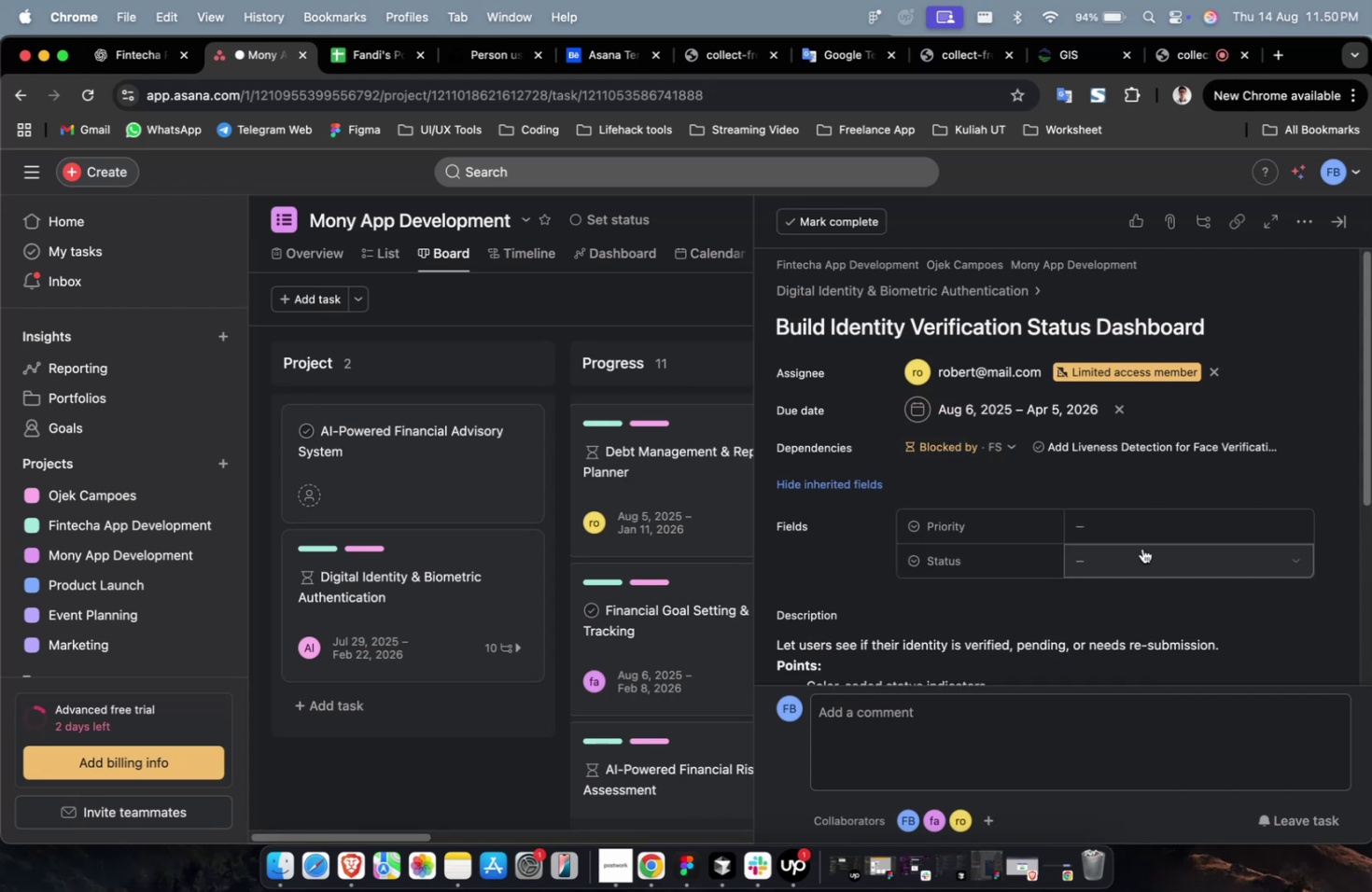 
left_click([1140, 533])
 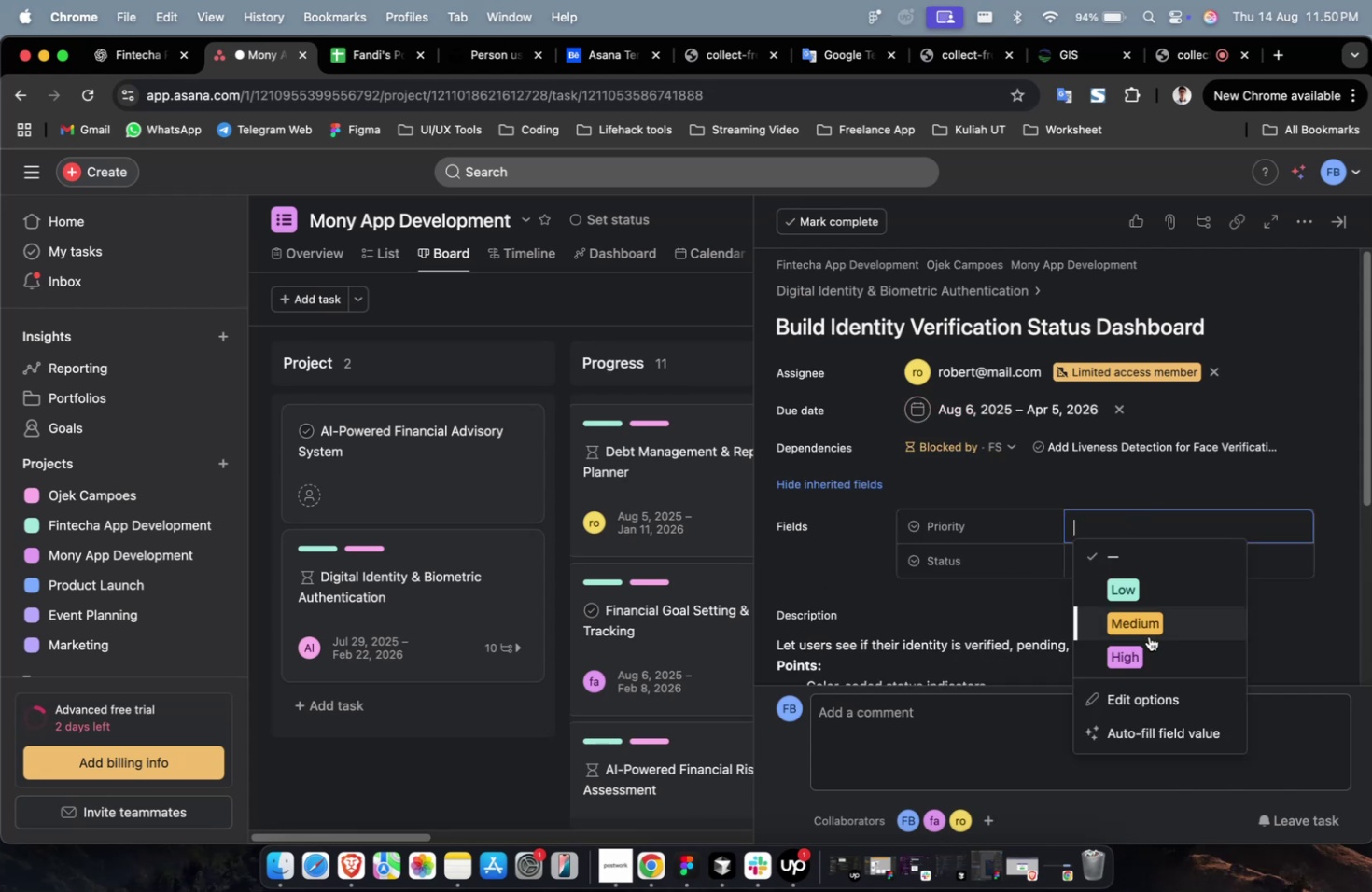 
double_click([1147, 655])
 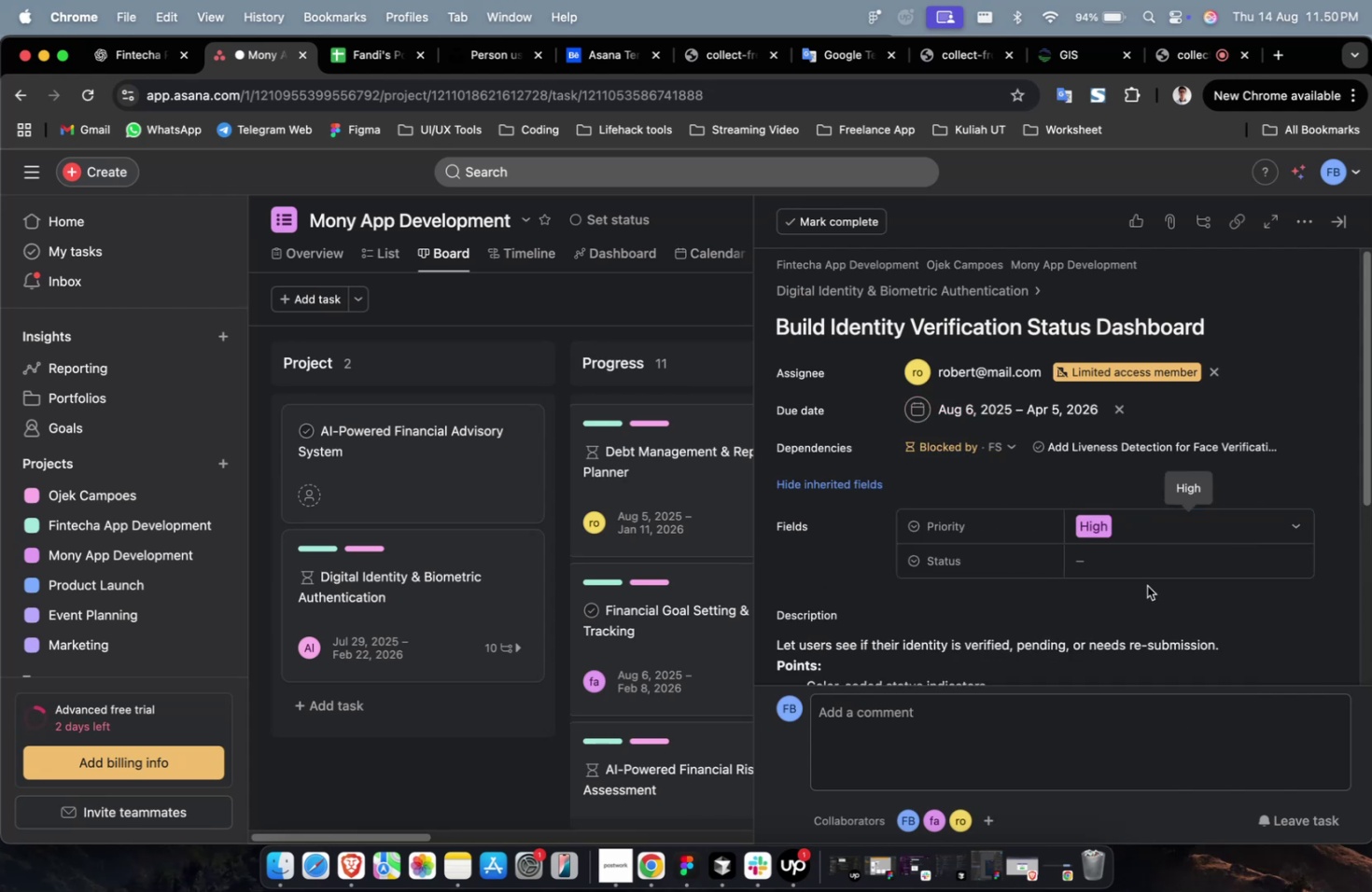 
triple_click([1146, 568])
 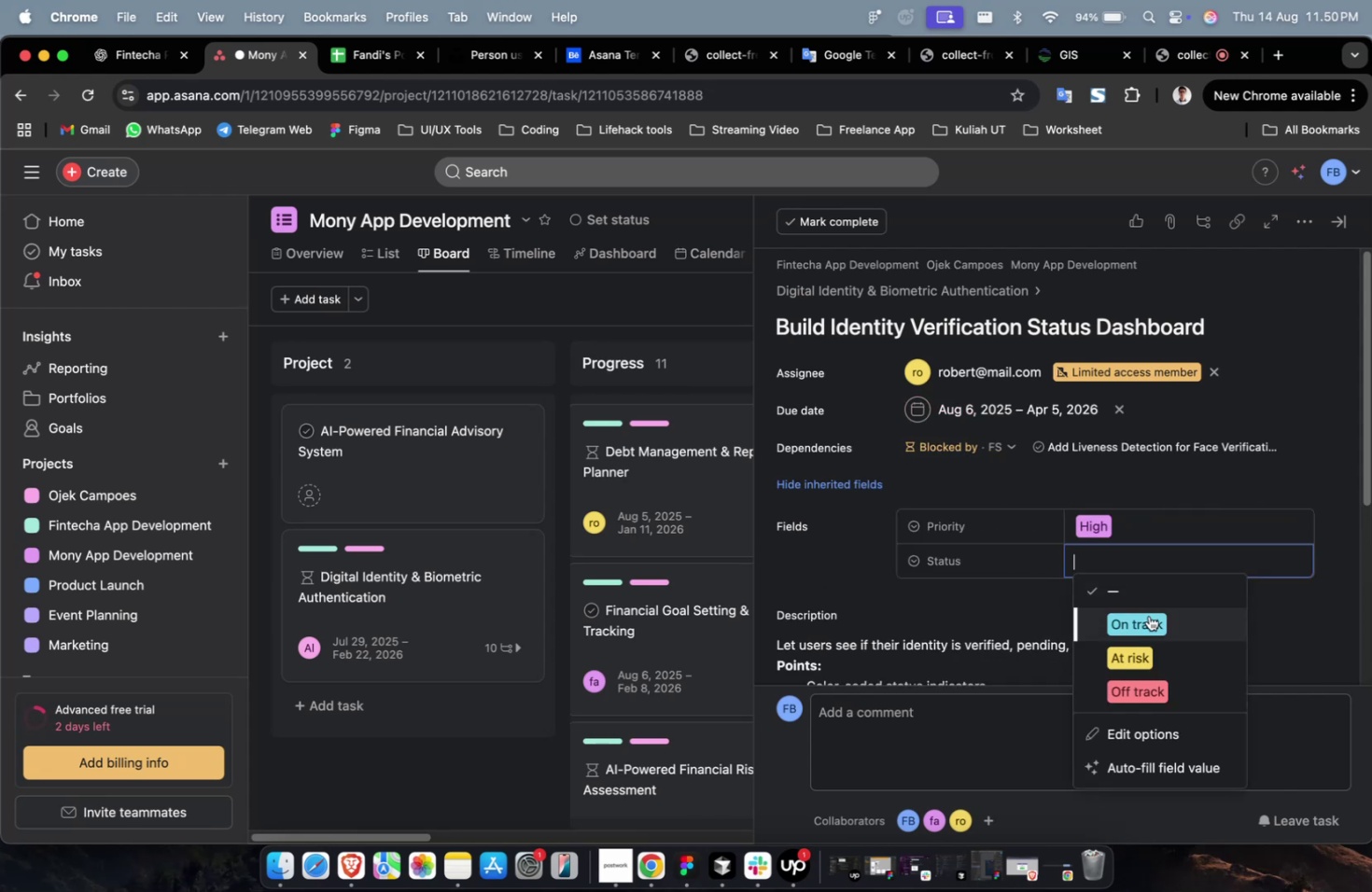 
triple_click([1146, 618])
 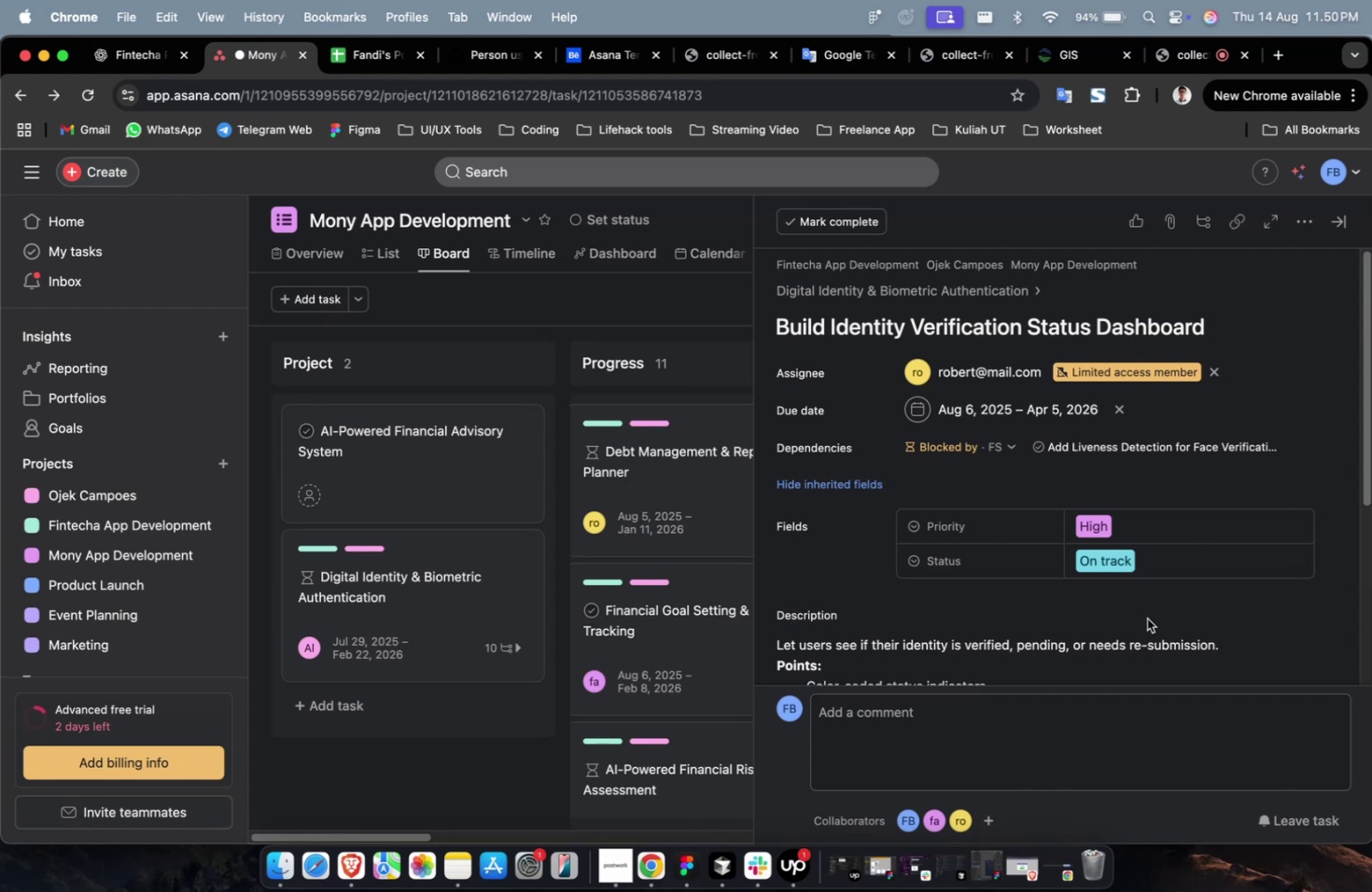 
scroll: coordinate [990, 551], scroll_direction: down, amount: 30.0
 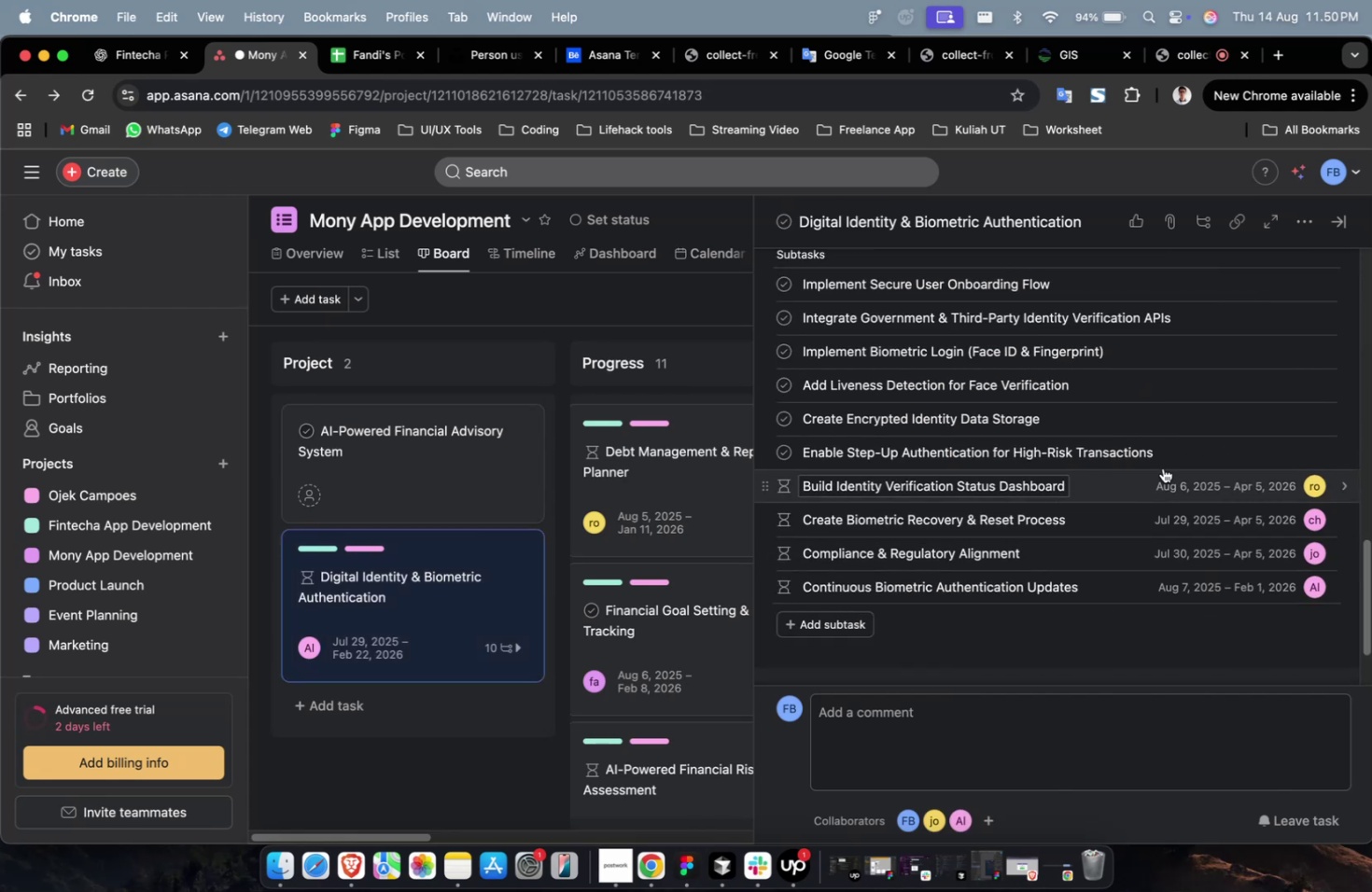 
left_click([1163, 463])
 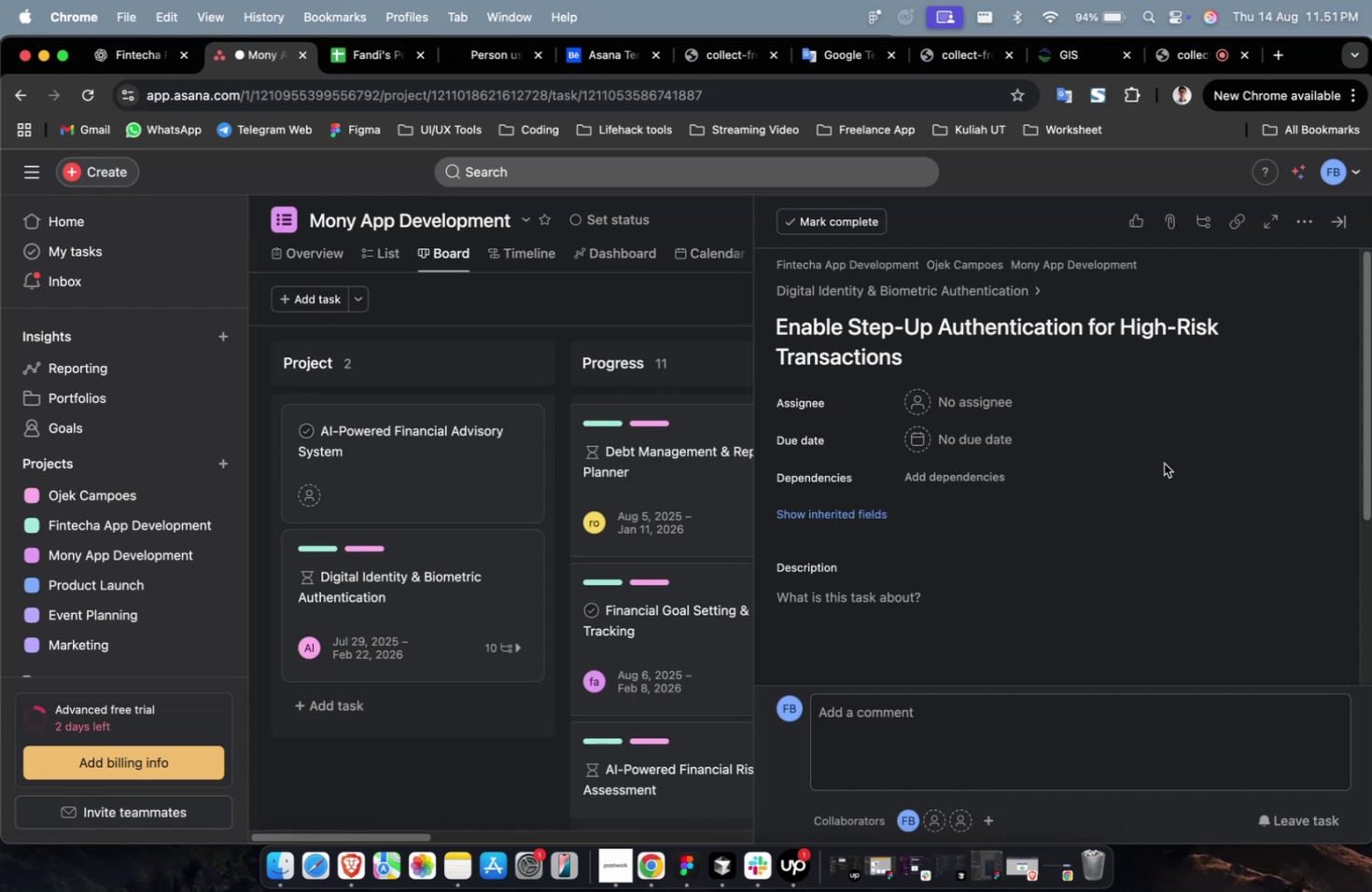 
wait(60.94)
 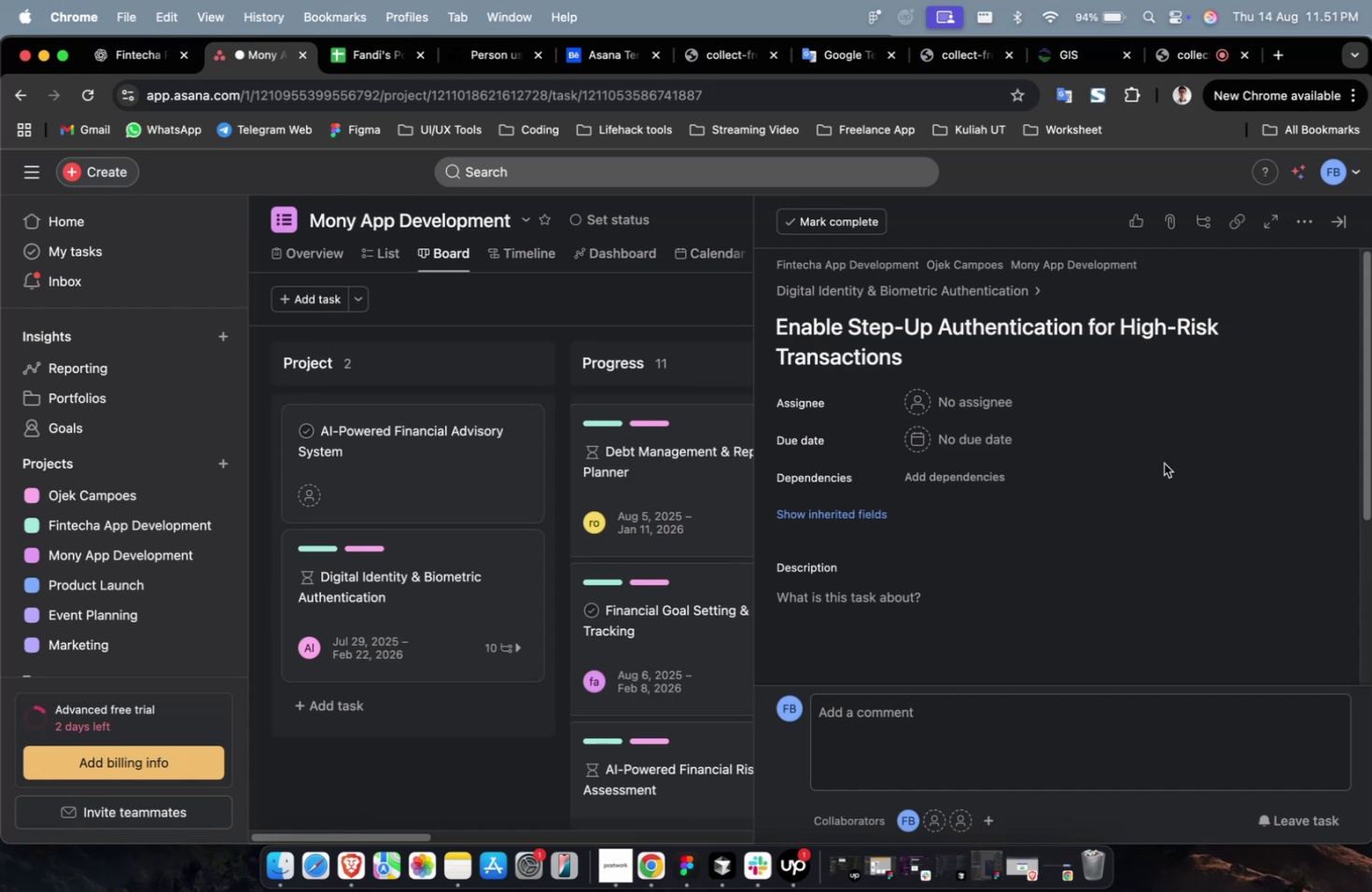 
left_click([1011, 520])
 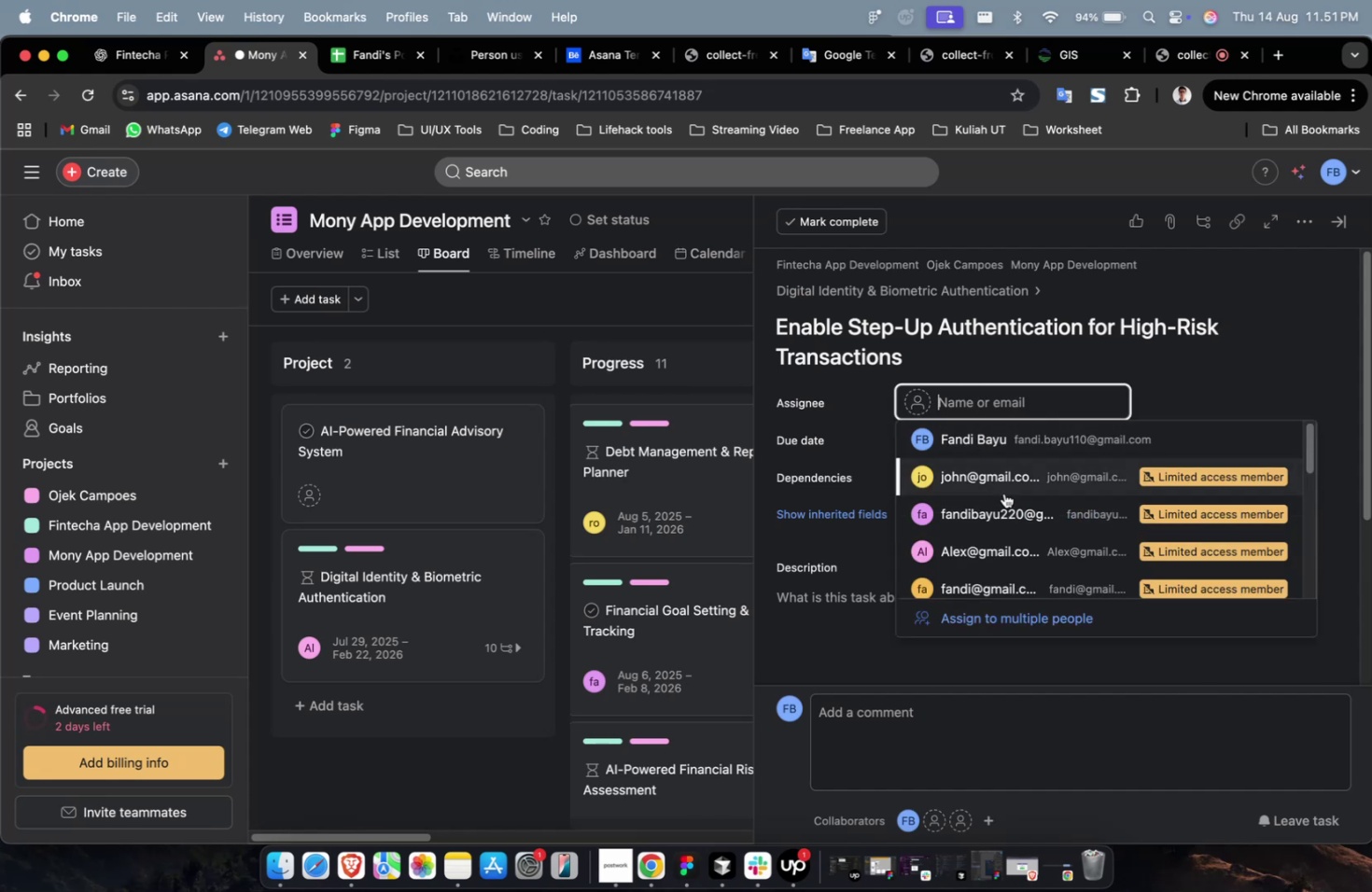 
double_click([1003, 506])
 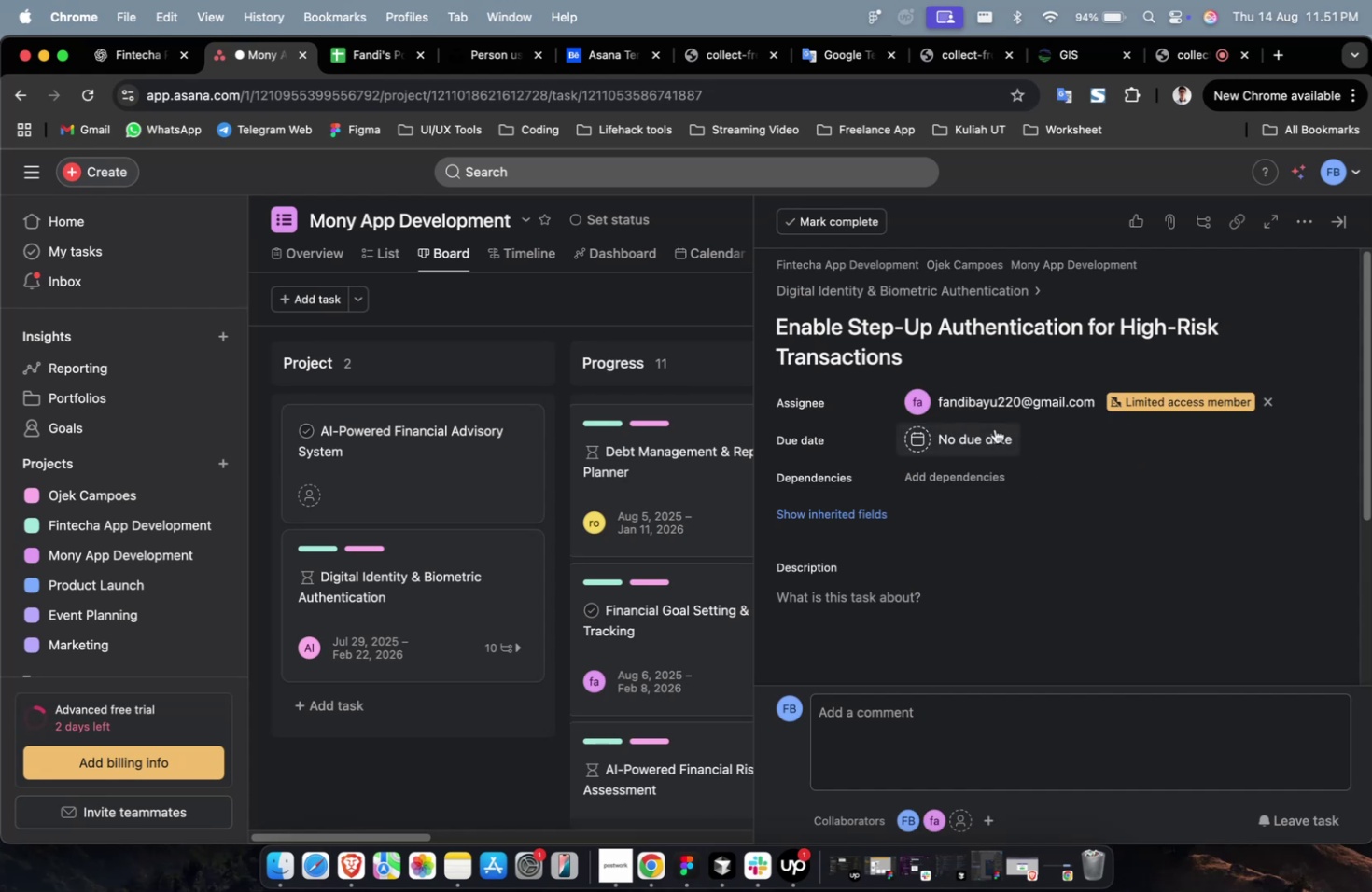 
triple_click([997, 409])
 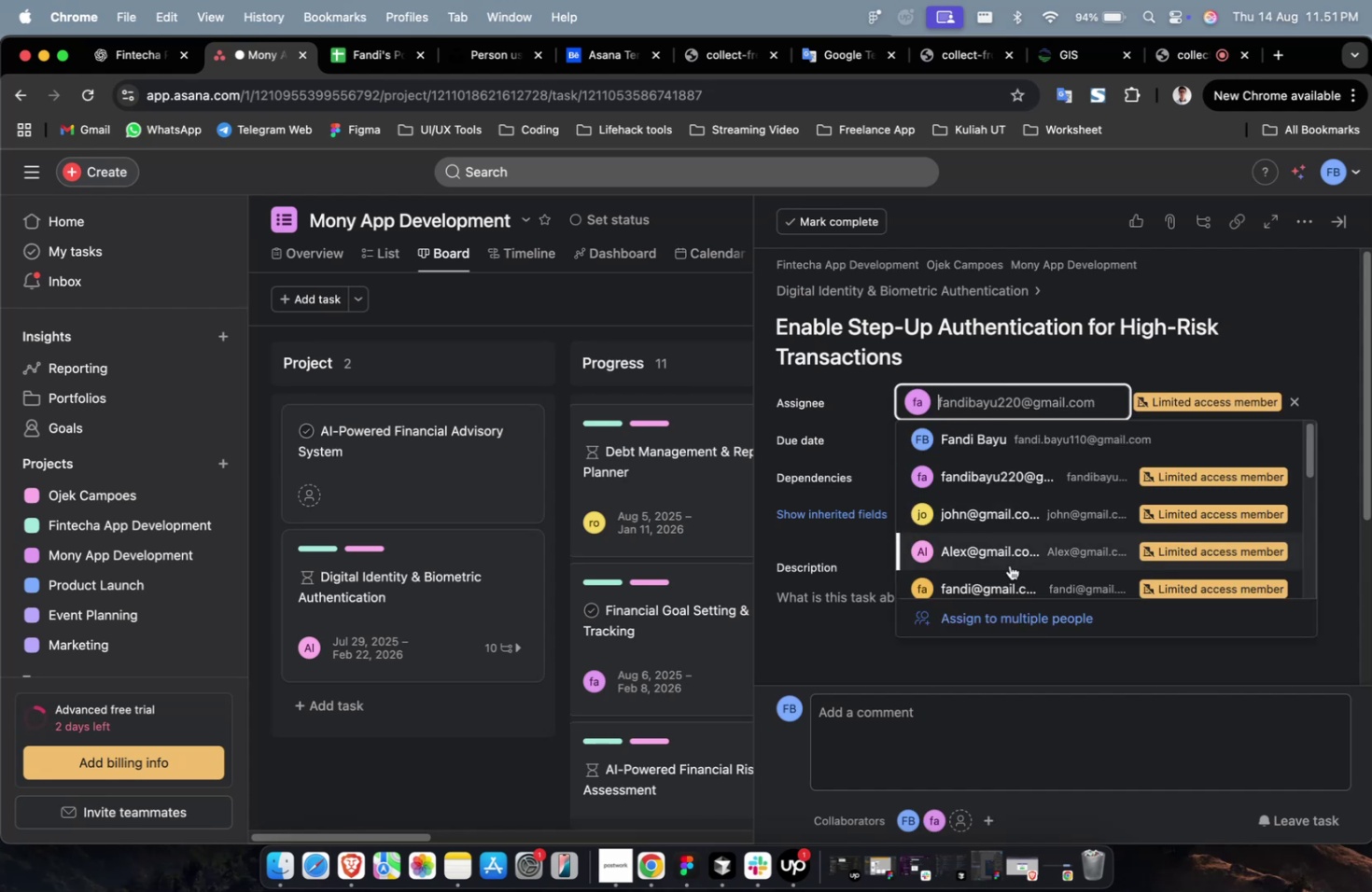 
triple_click([1011, 573])
 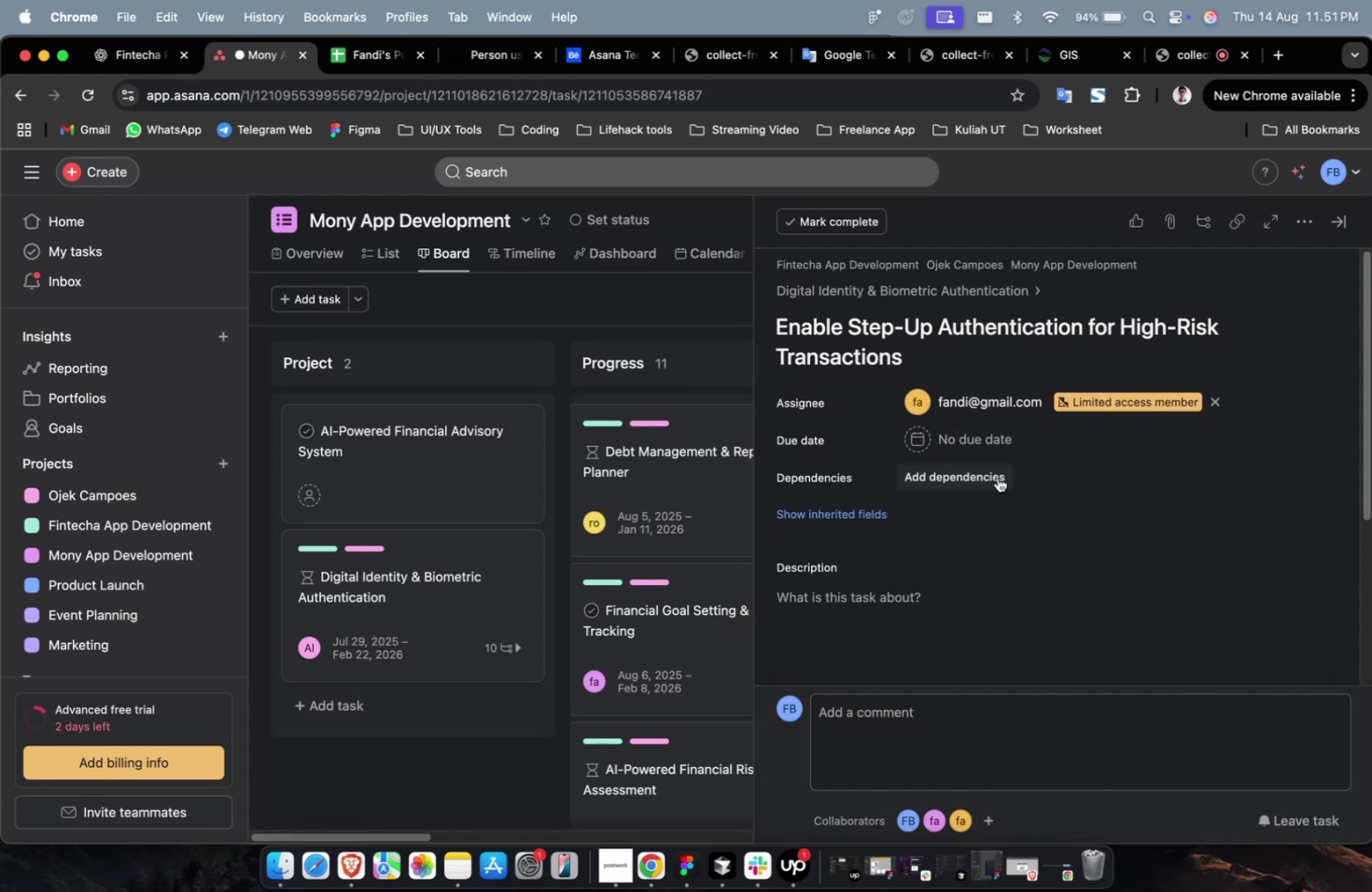 
triple_click([996, 448])
 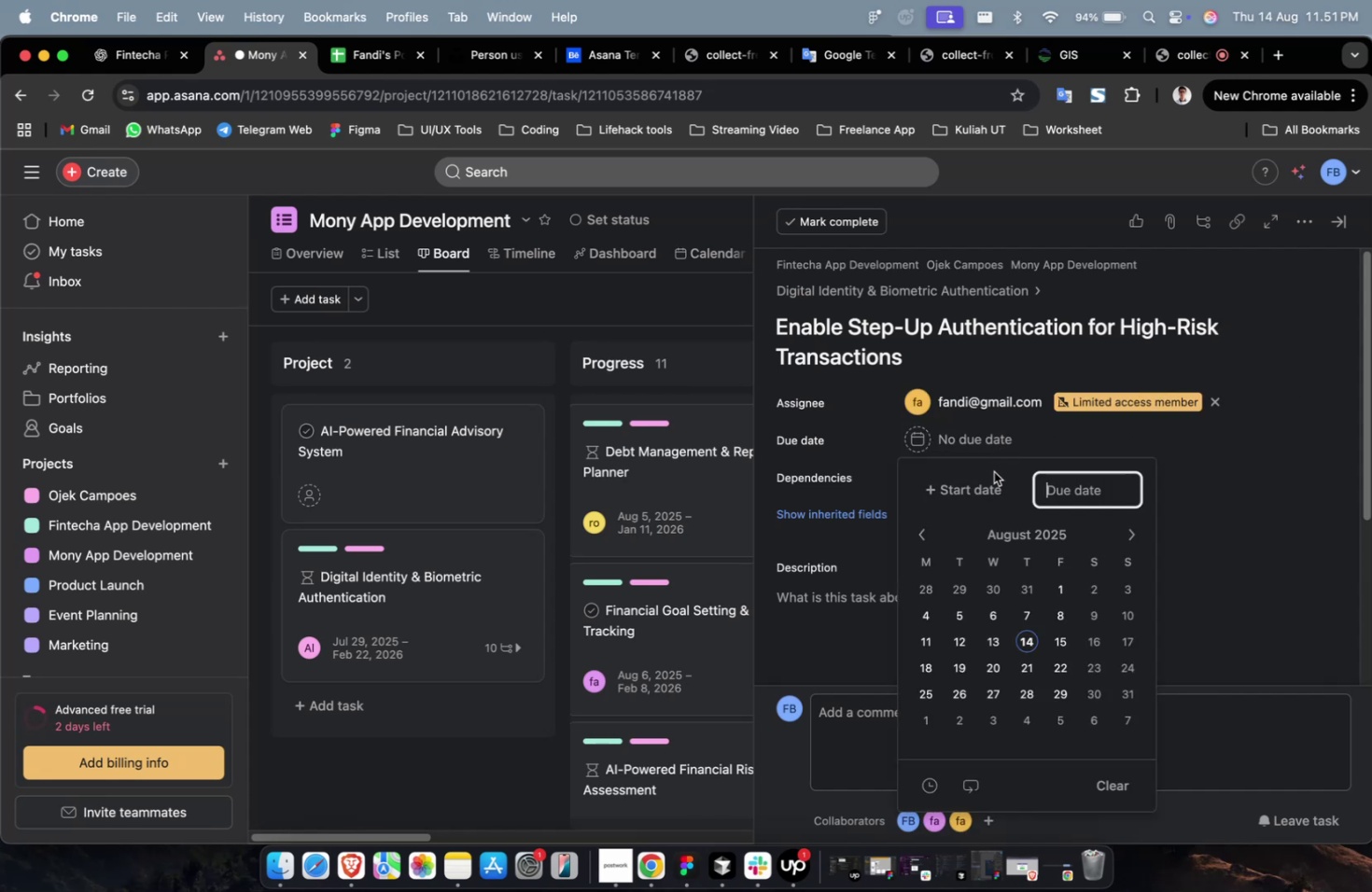 
triple_click([992, 475])
 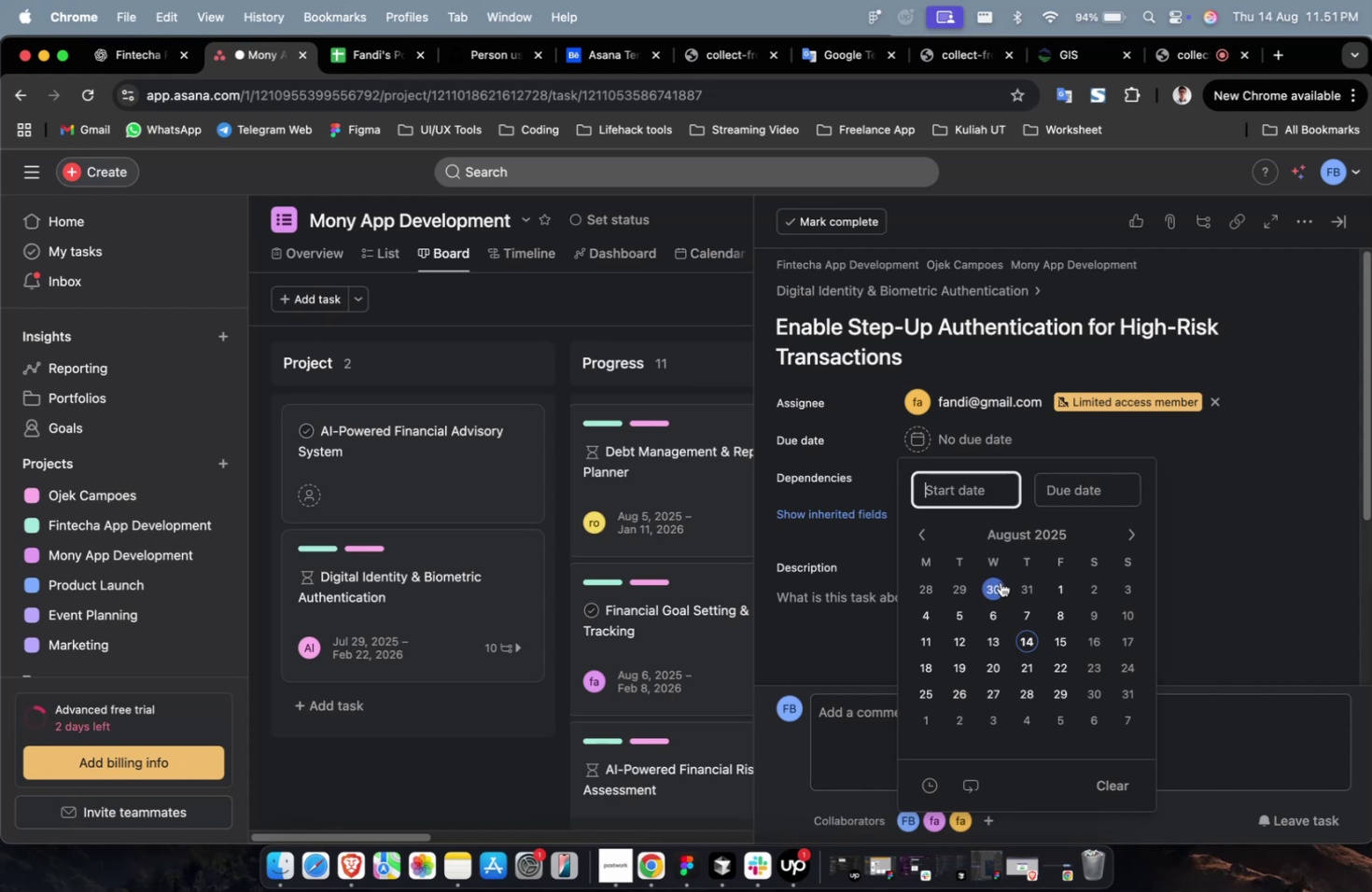 
triple_click([1000, 582])
 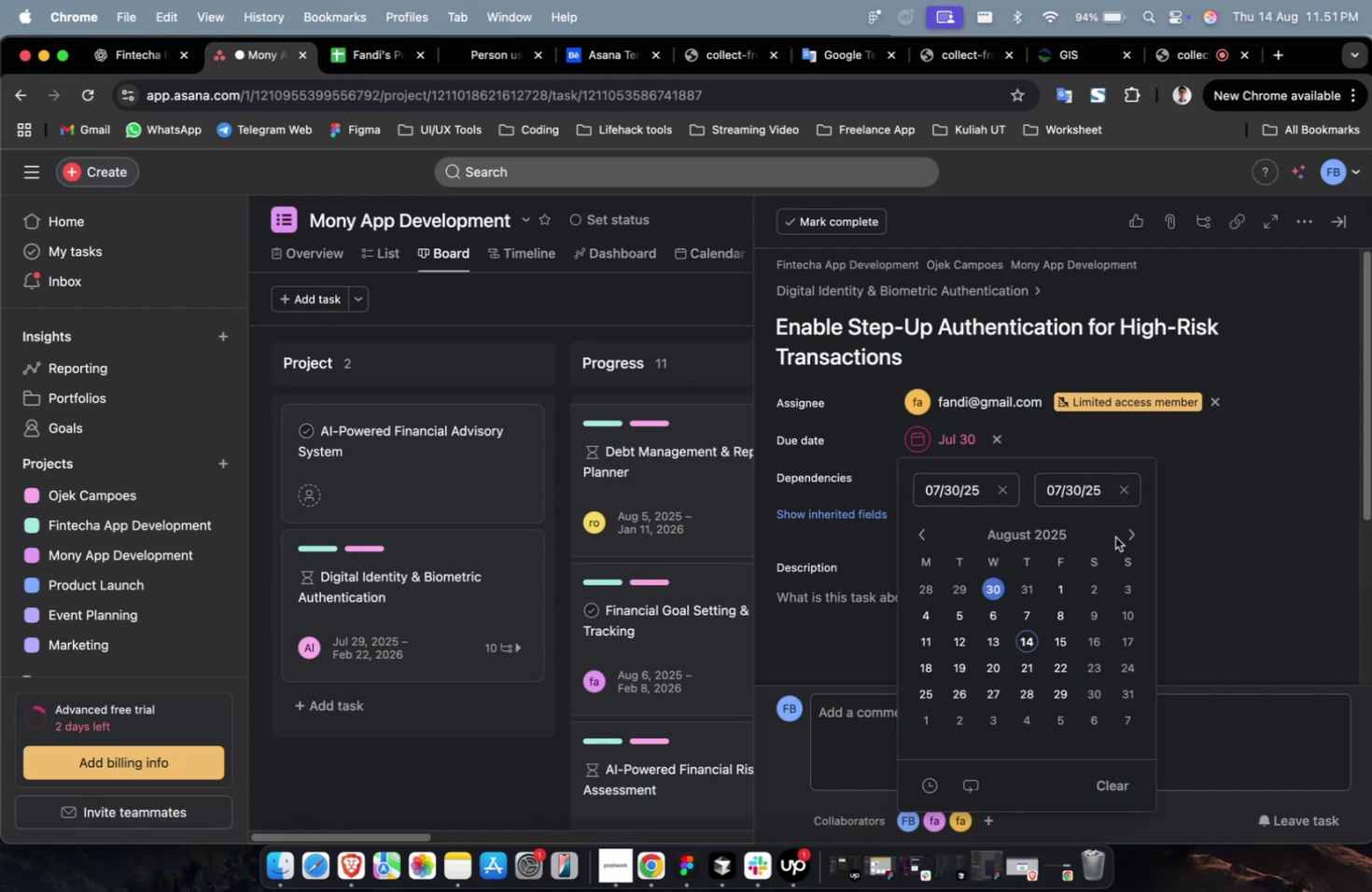 
triple_click([1130, 535])
 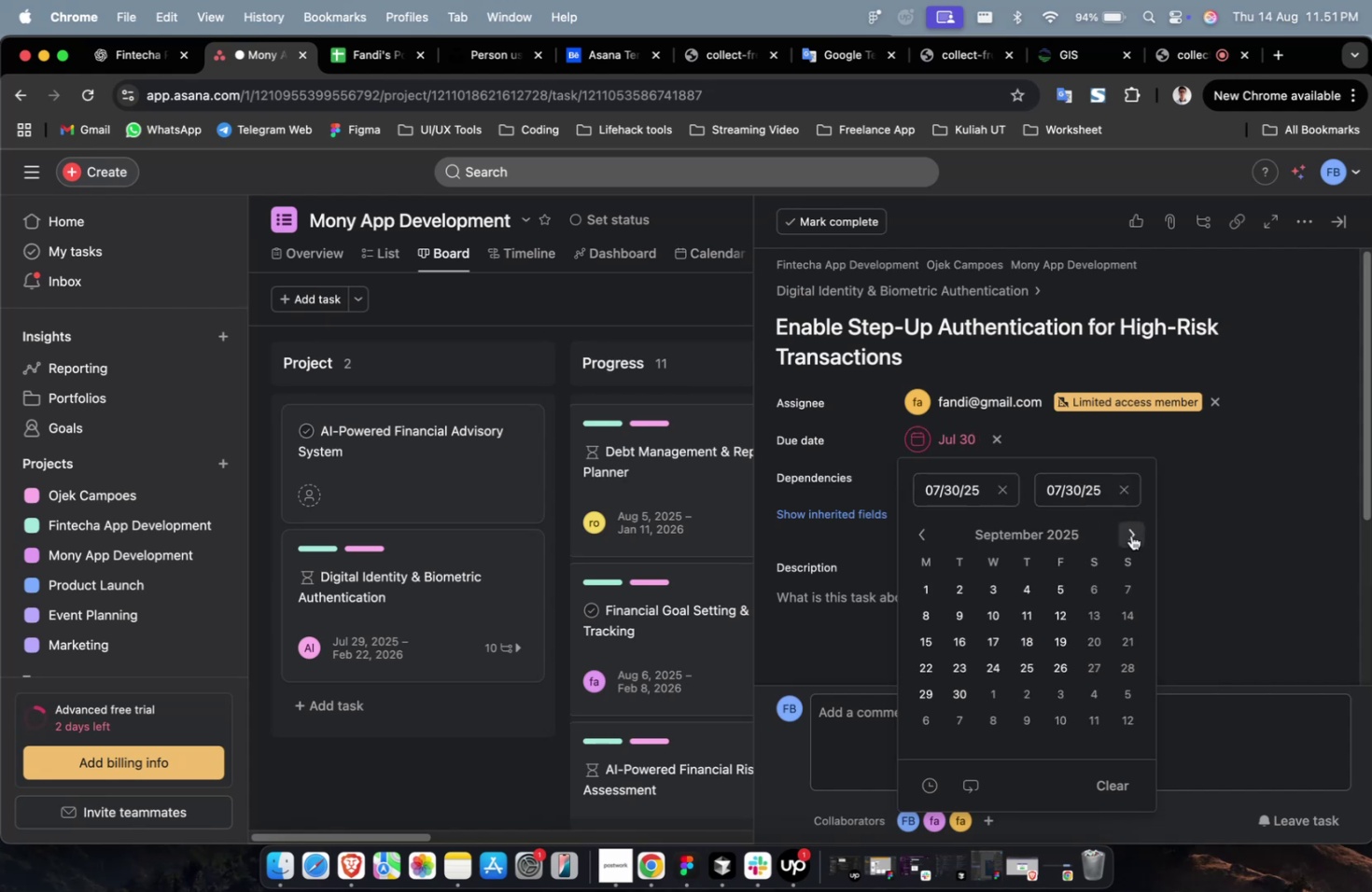 
triple_click([1130, 535])
 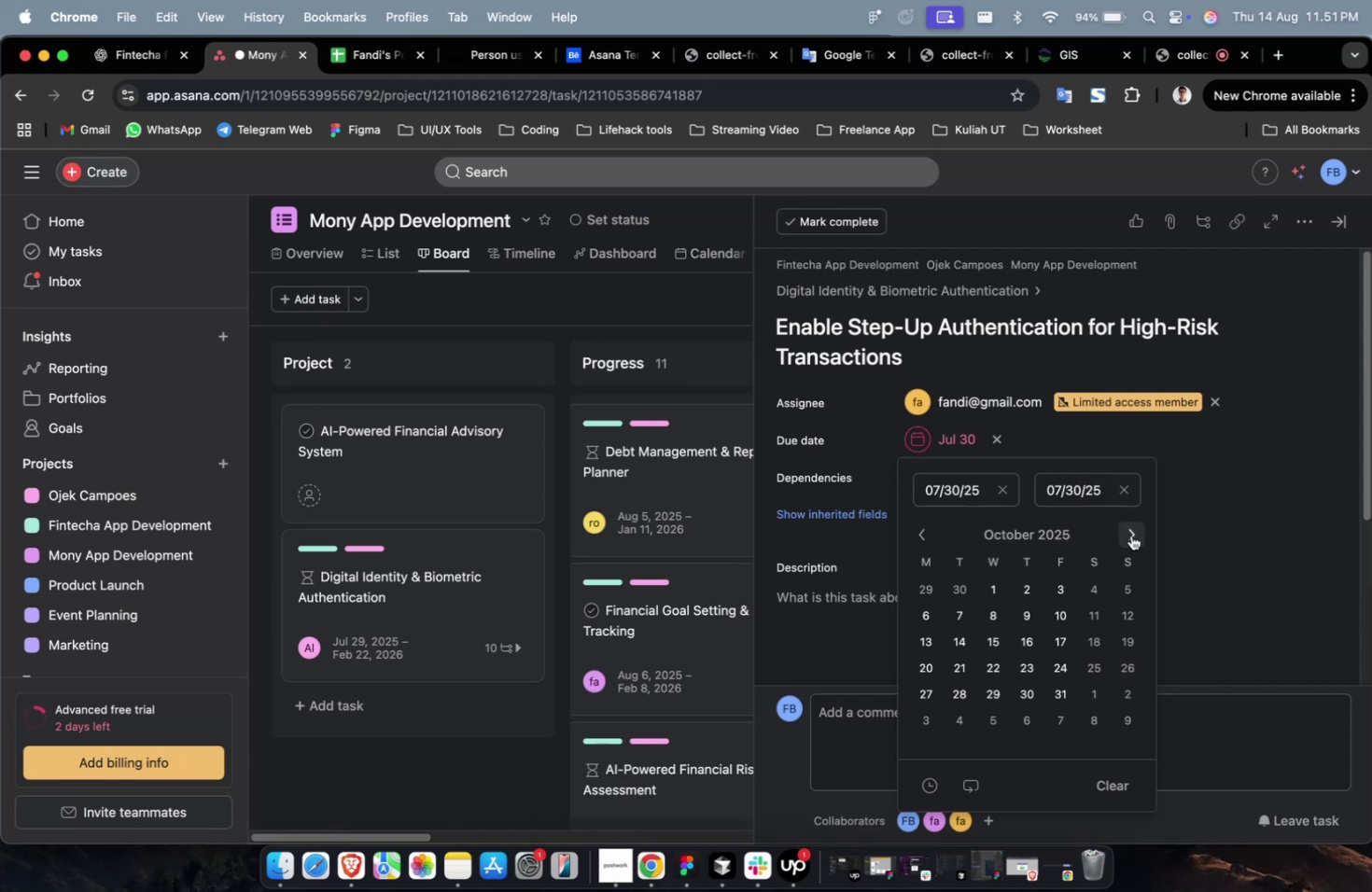 
triple_click([1130, 535])
 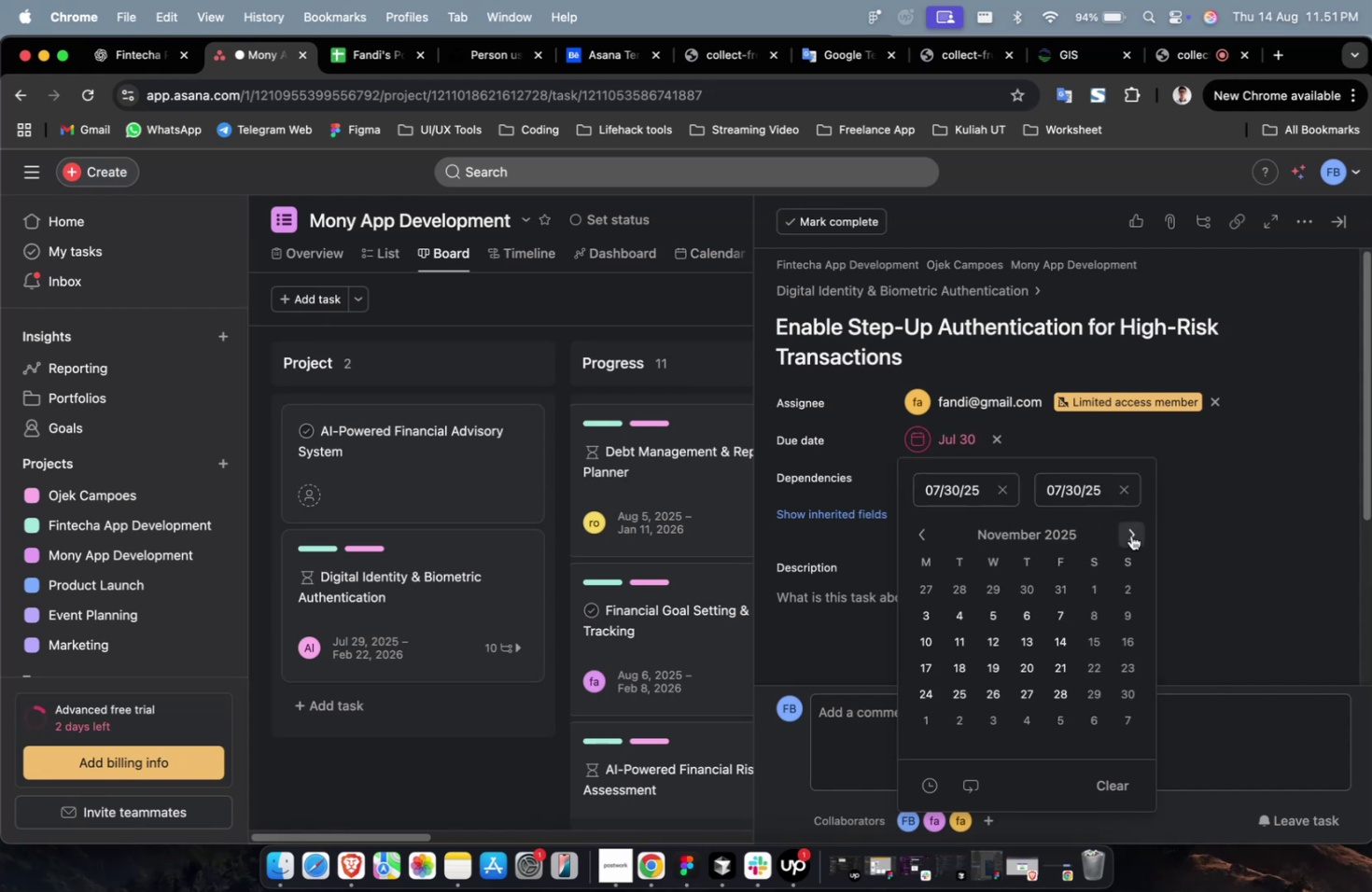 
triple_click([1130, 535])
 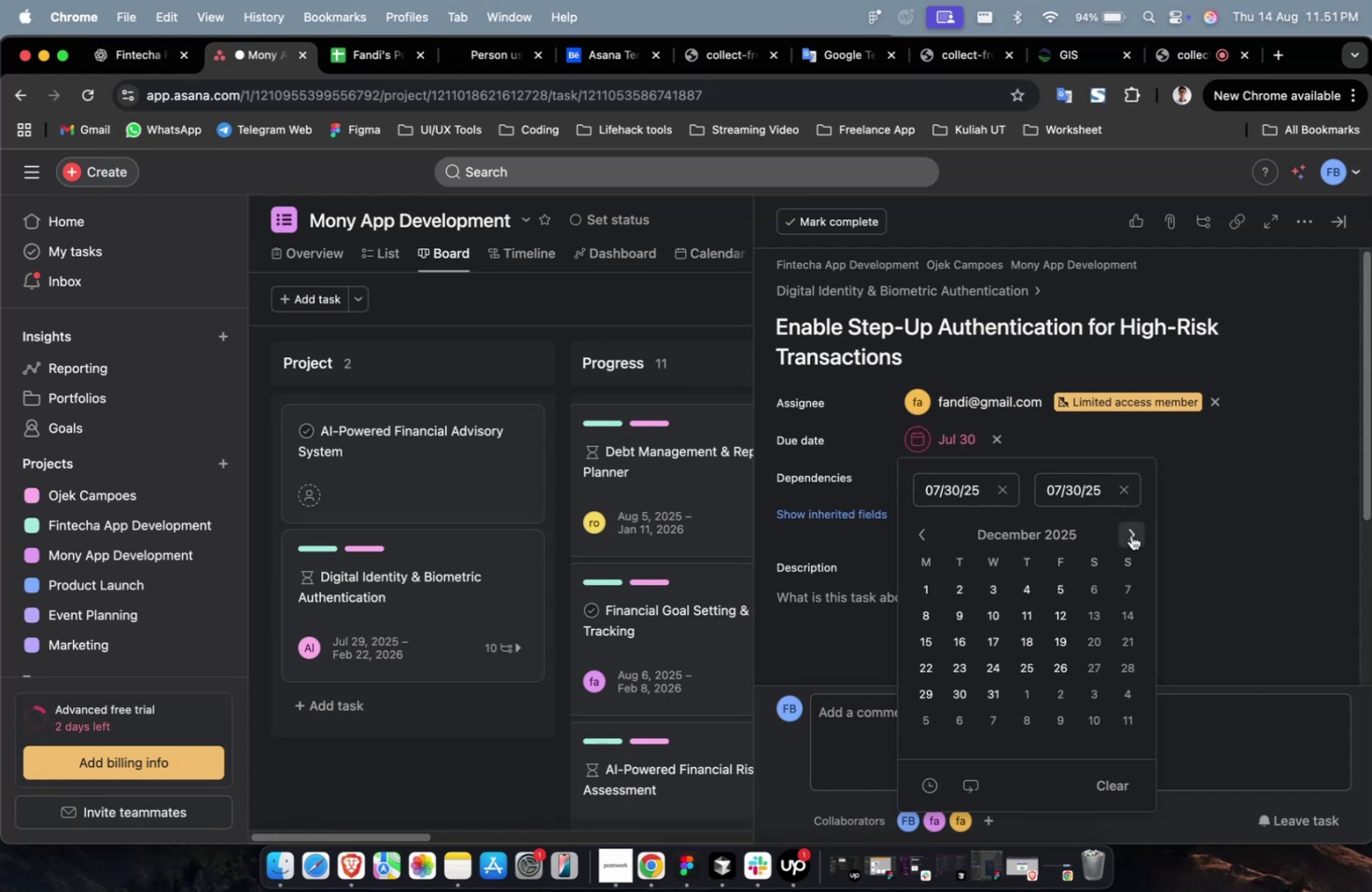 
triple_click([1130, 535])
 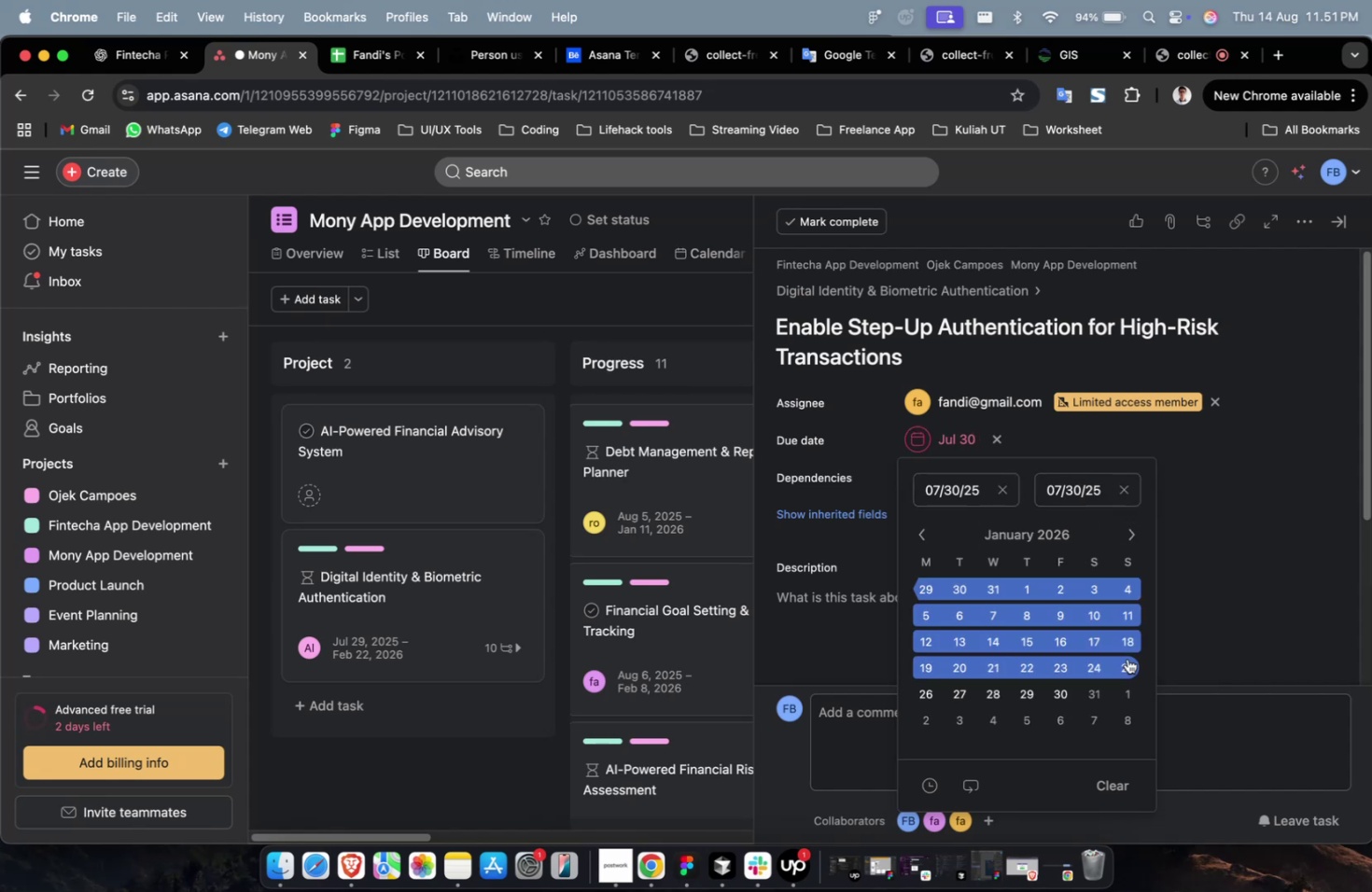 
triple_click([1135, 661])
 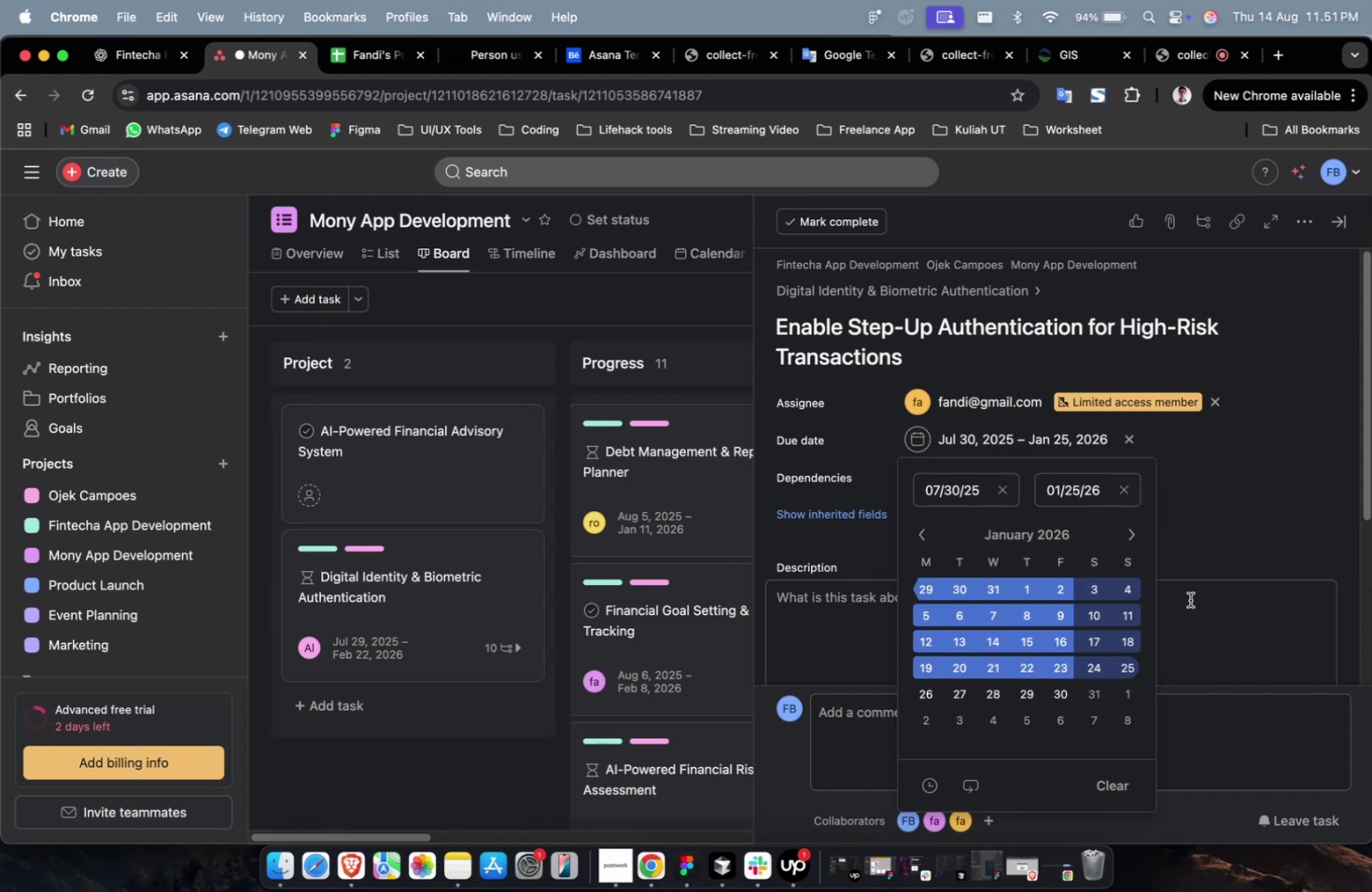 
triple_click([1256, 537])
 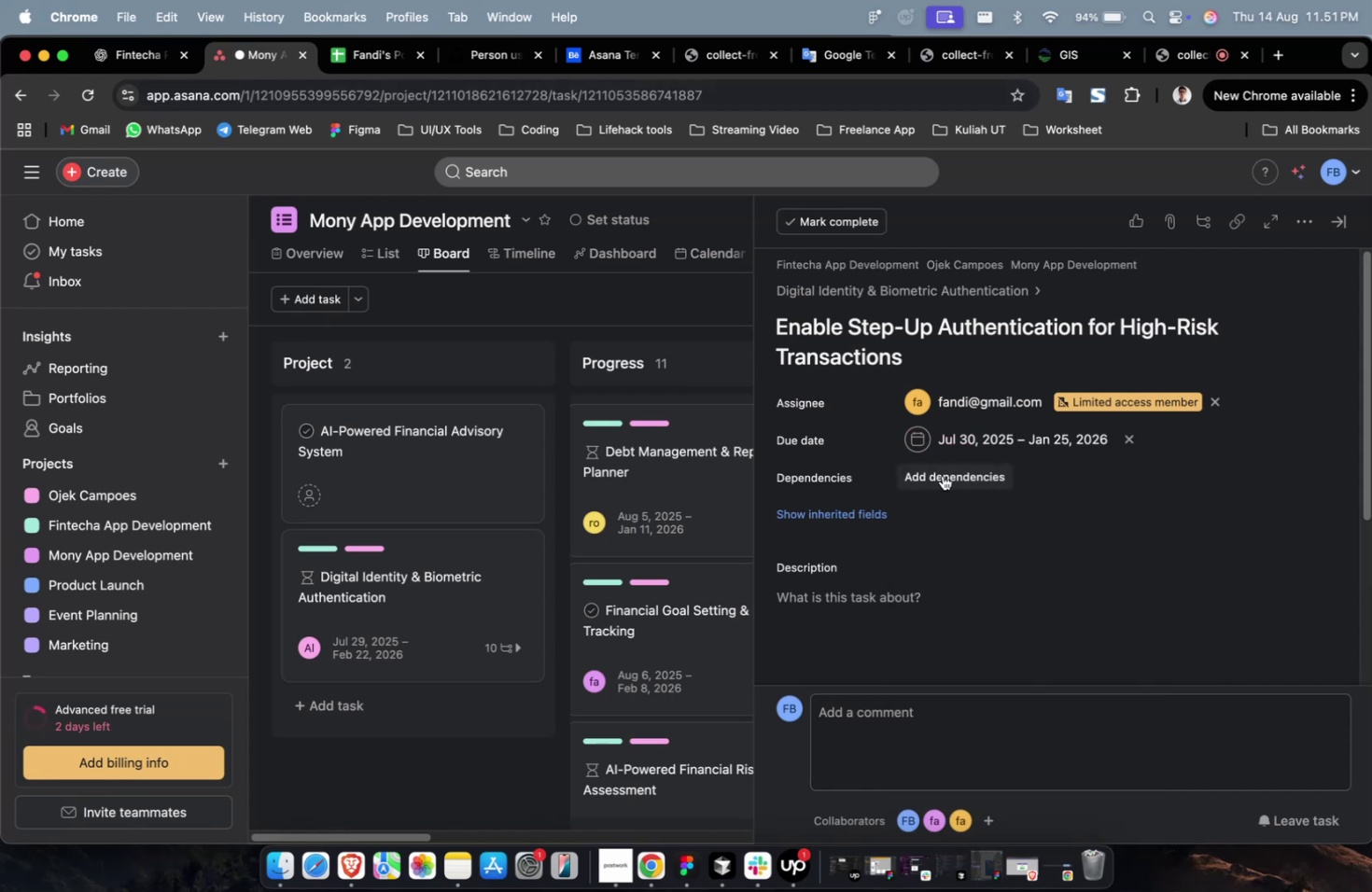 
left_click([948, 473])
 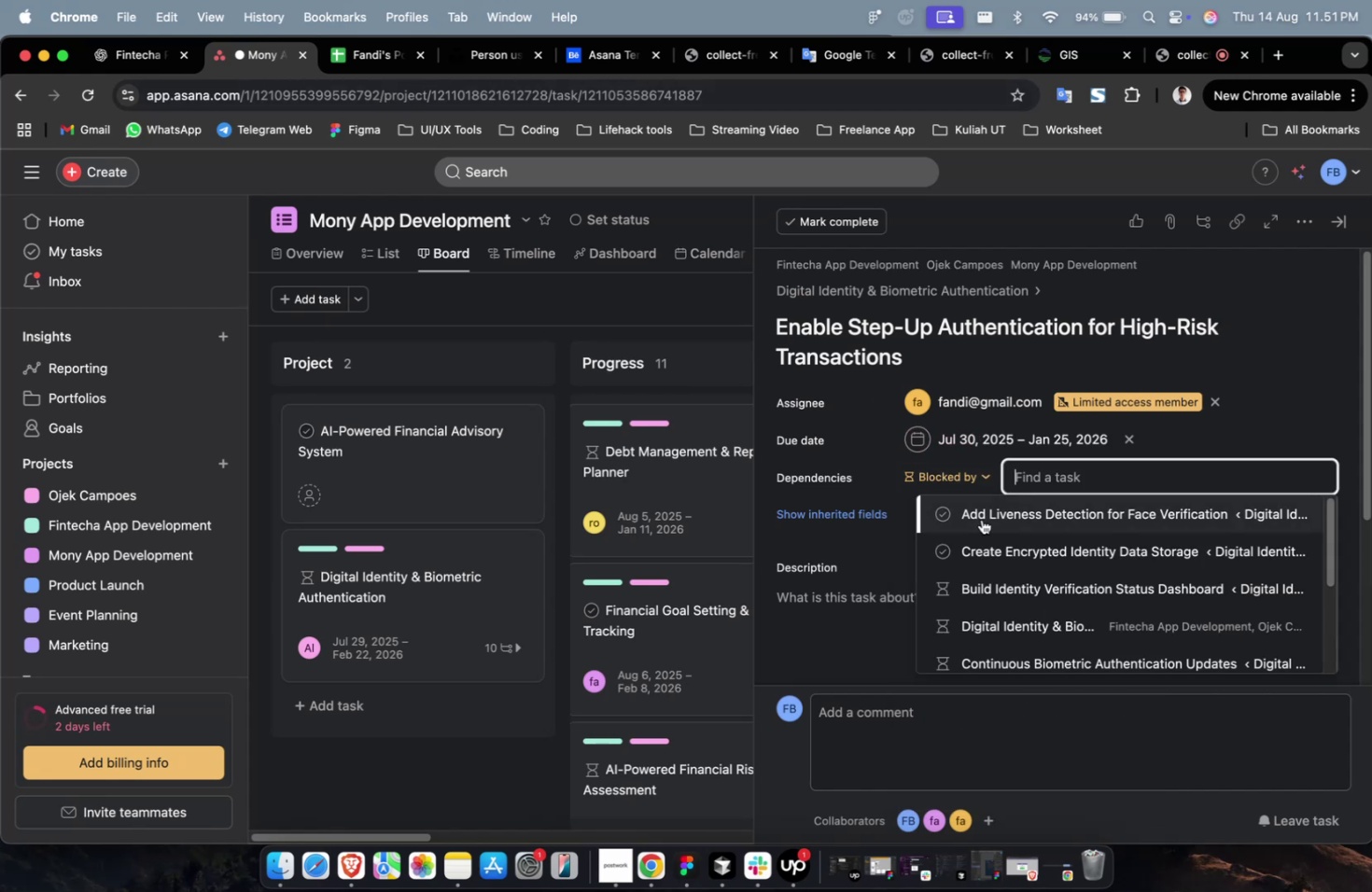 
double_click([982, 519])
 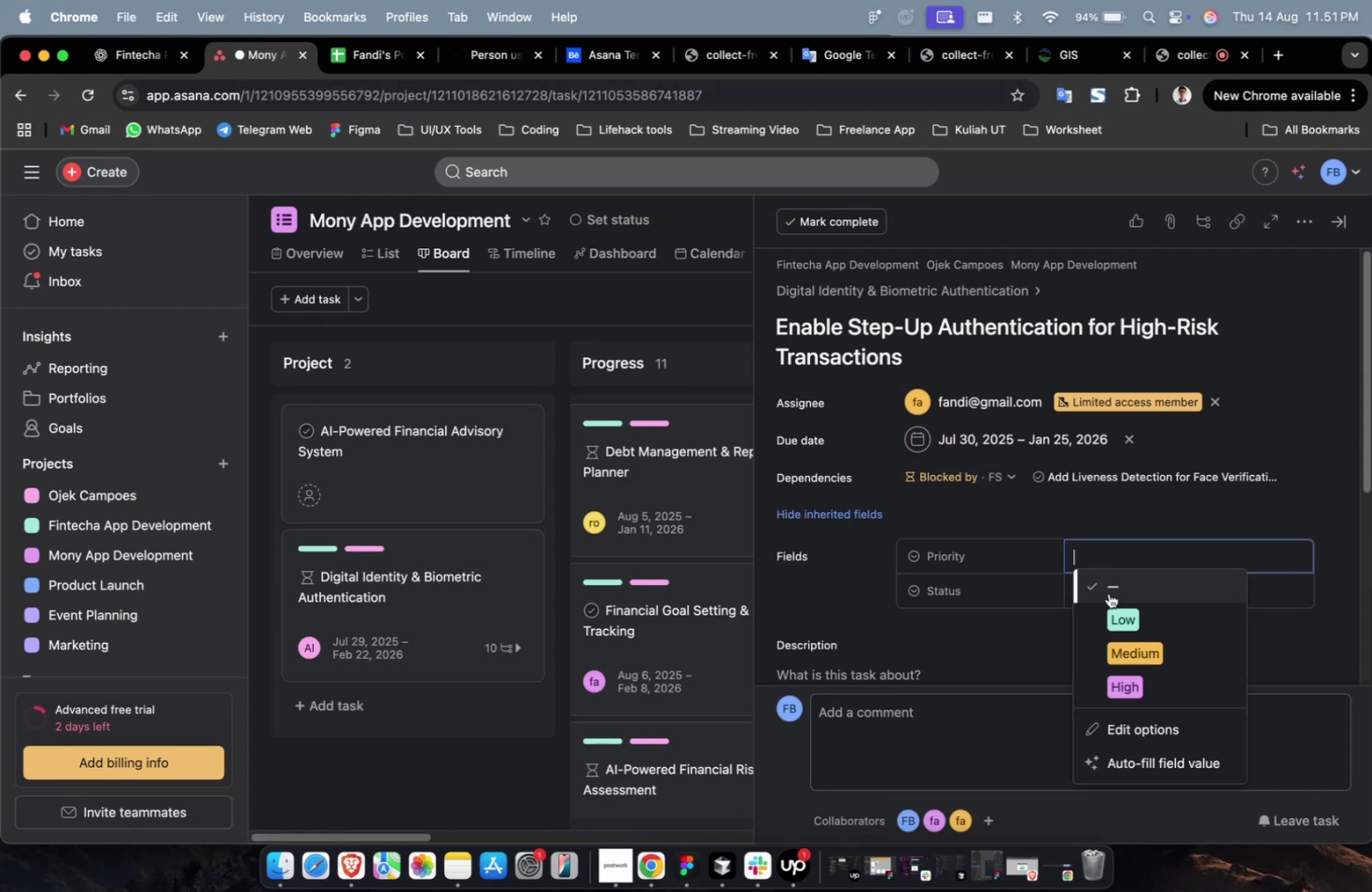 
triple_click([1135, 653])
 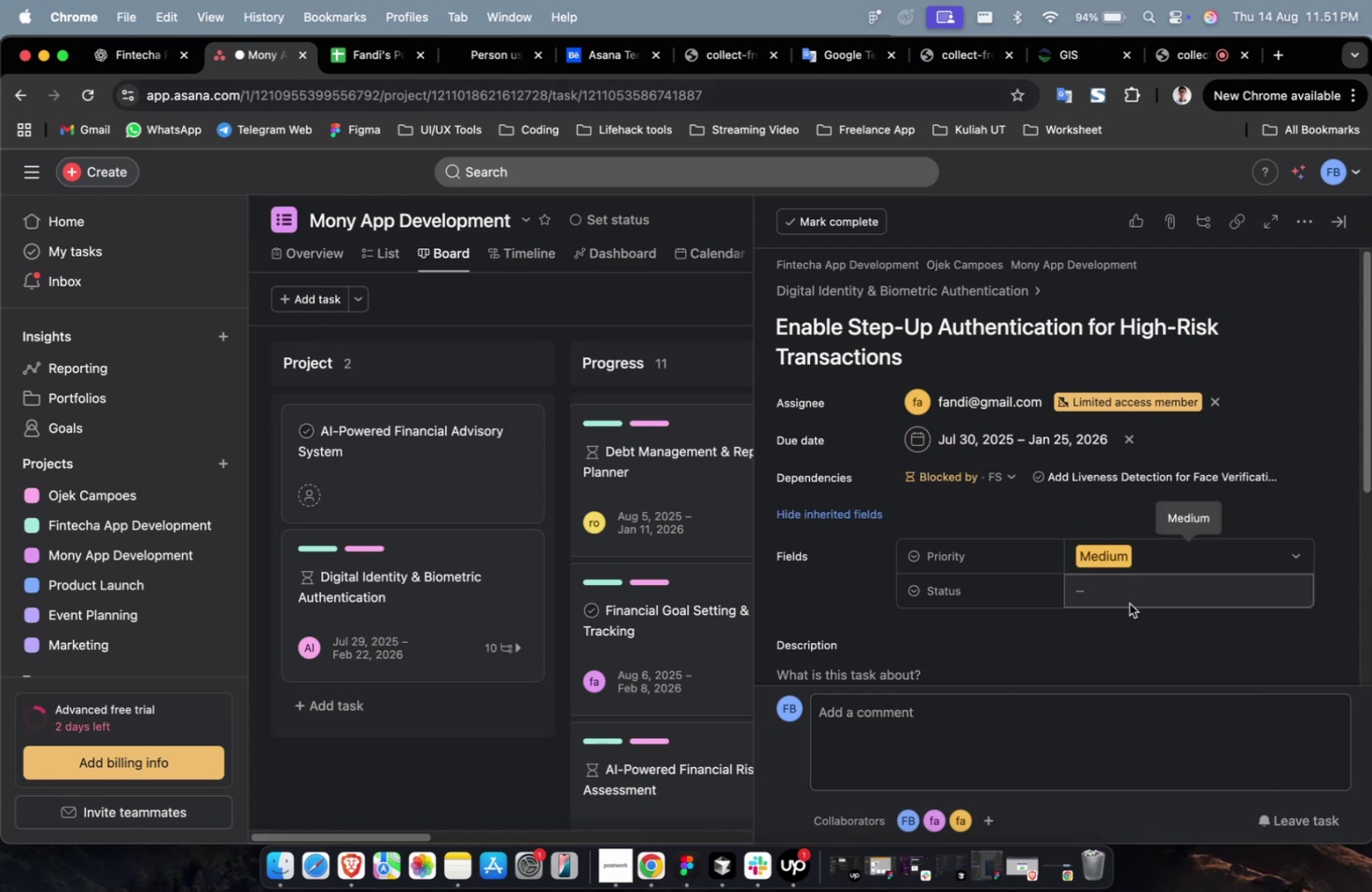 
triple_click([1128, 598])
 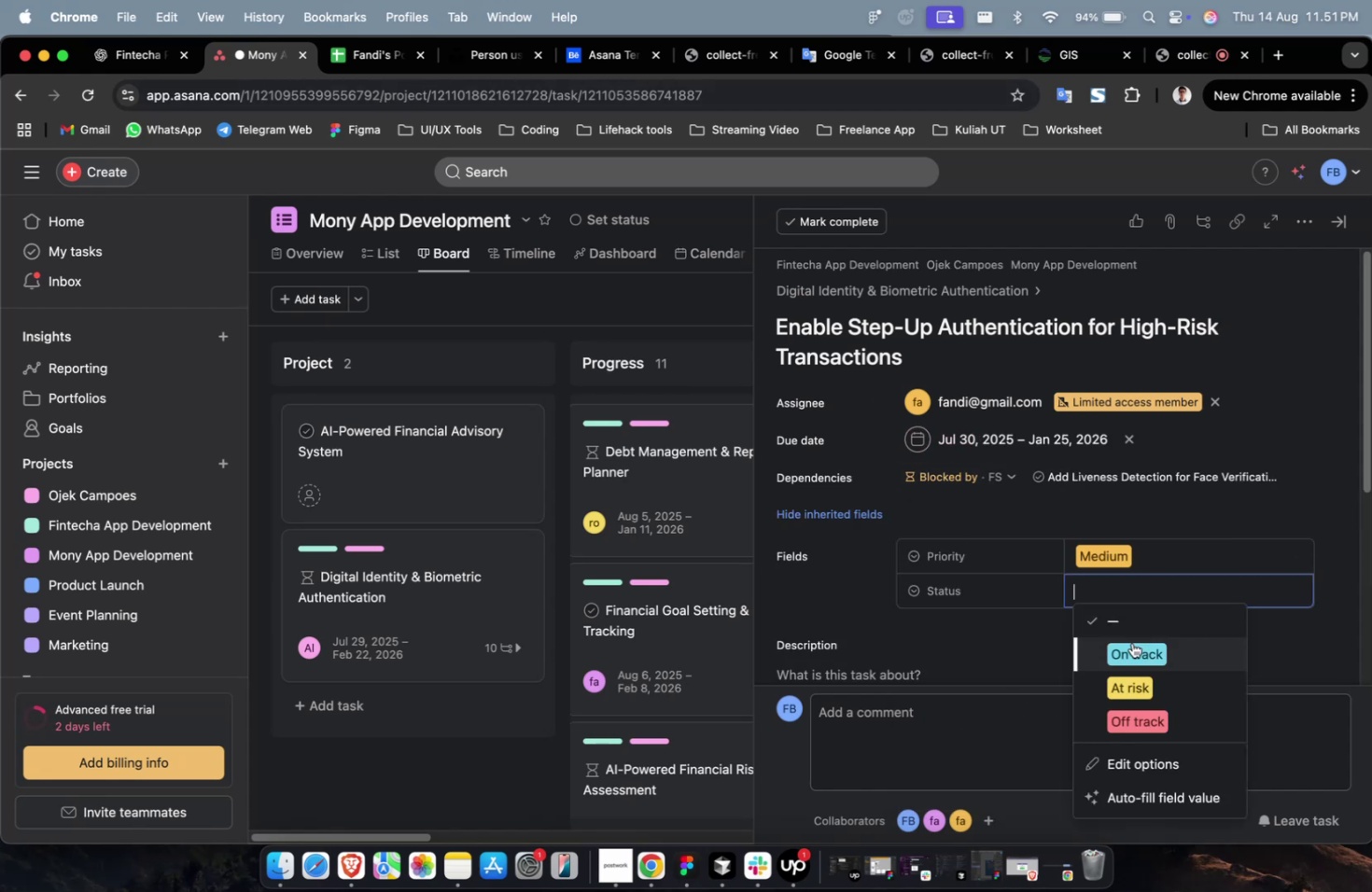 
triple_click([1131, 643])
 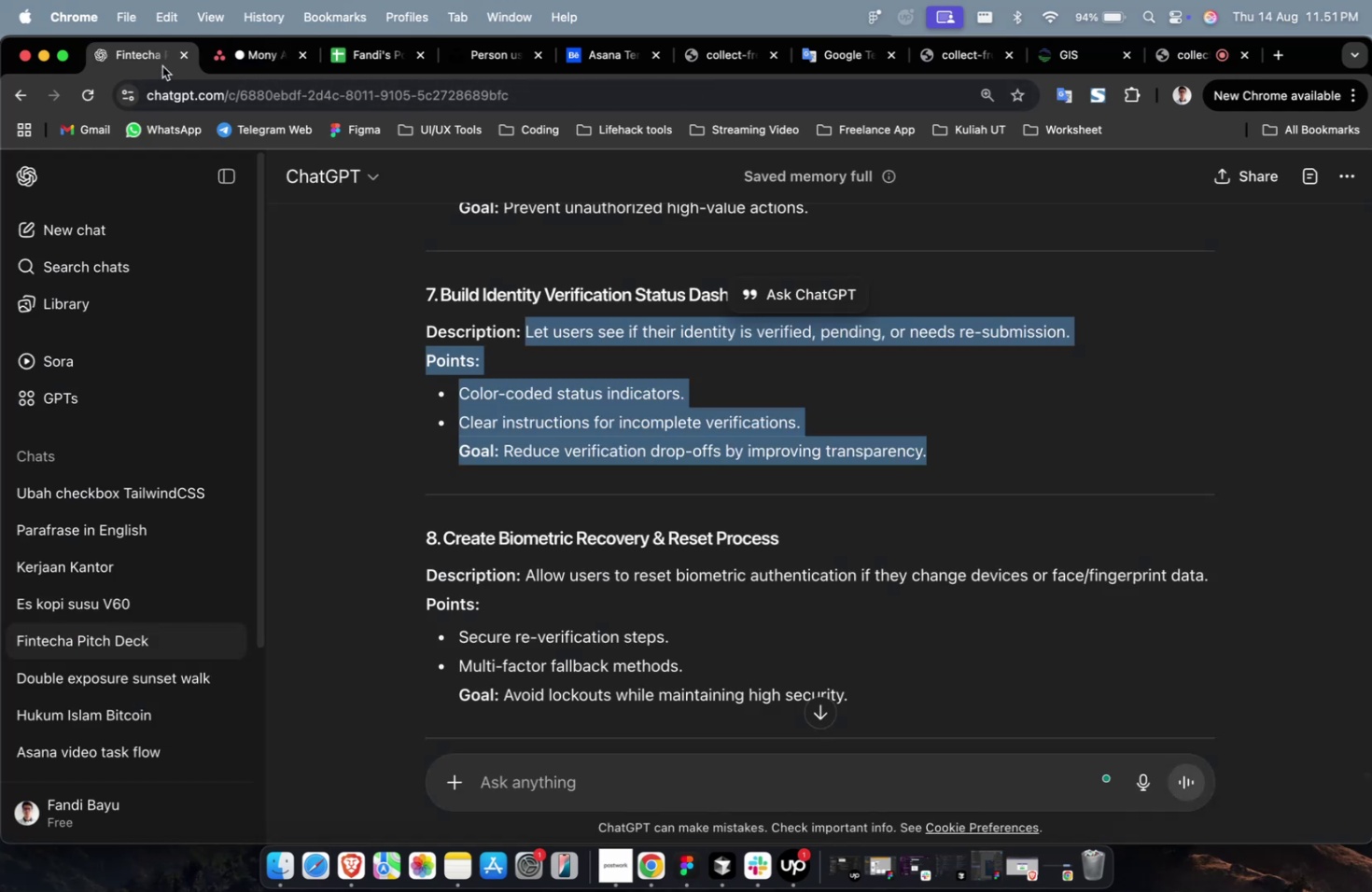 
left_click([875, 506])
 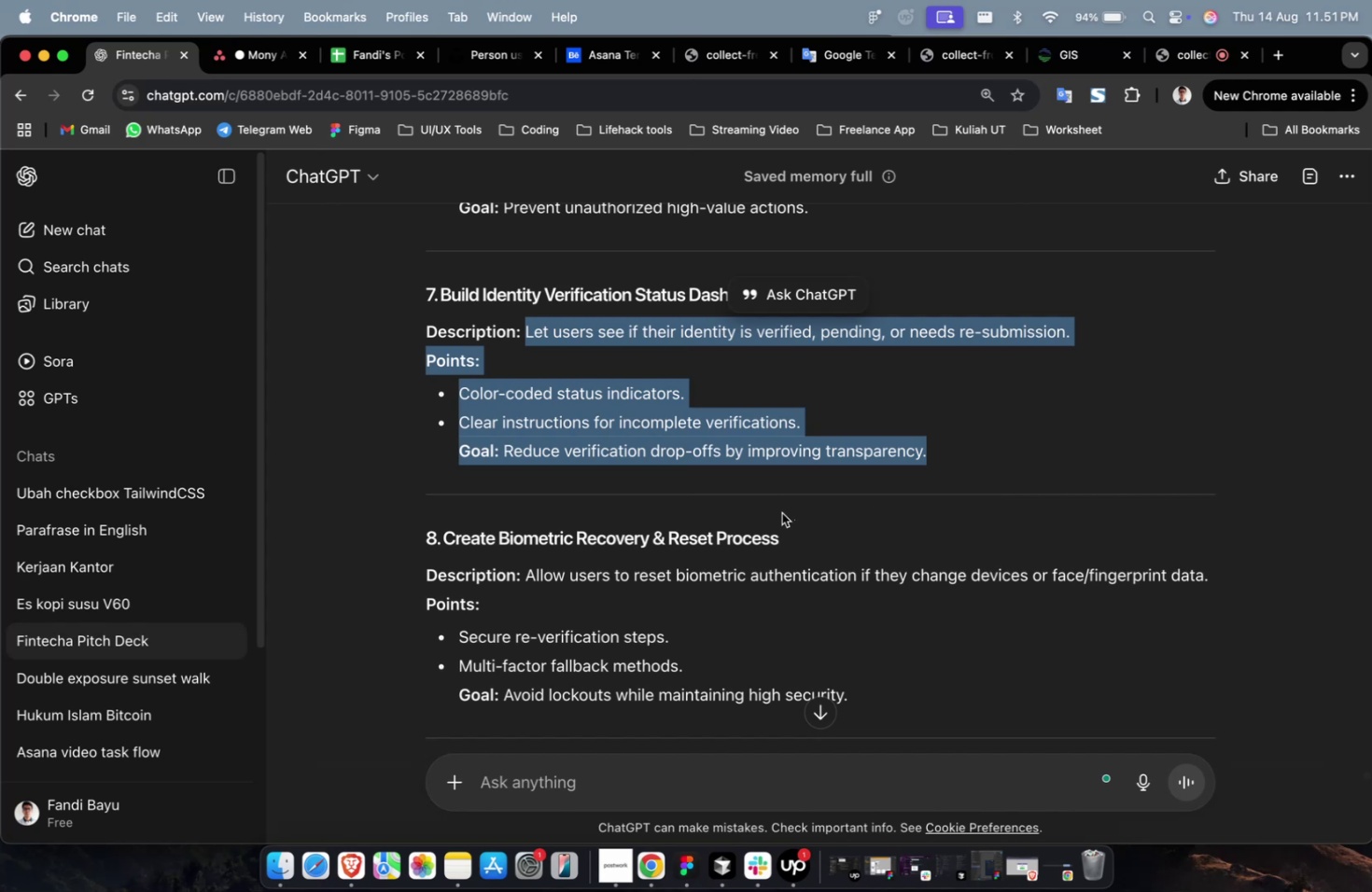 
scroll: coordinate [790, 516], scroll_direction: up, amount: 11.0
 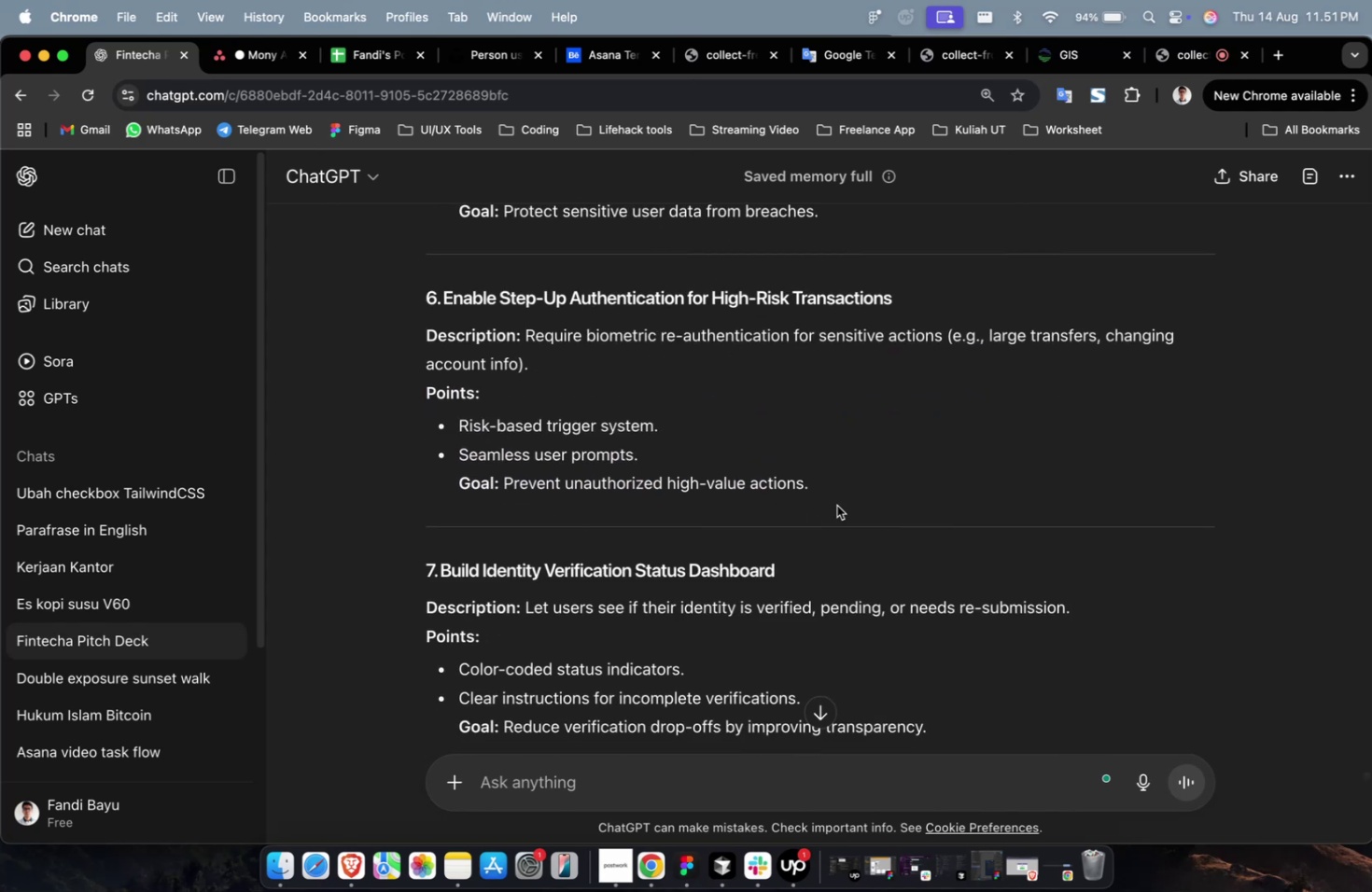 
left_click_drag(start_coordinate=[868, 475], to_coordinate=[525, 342])
 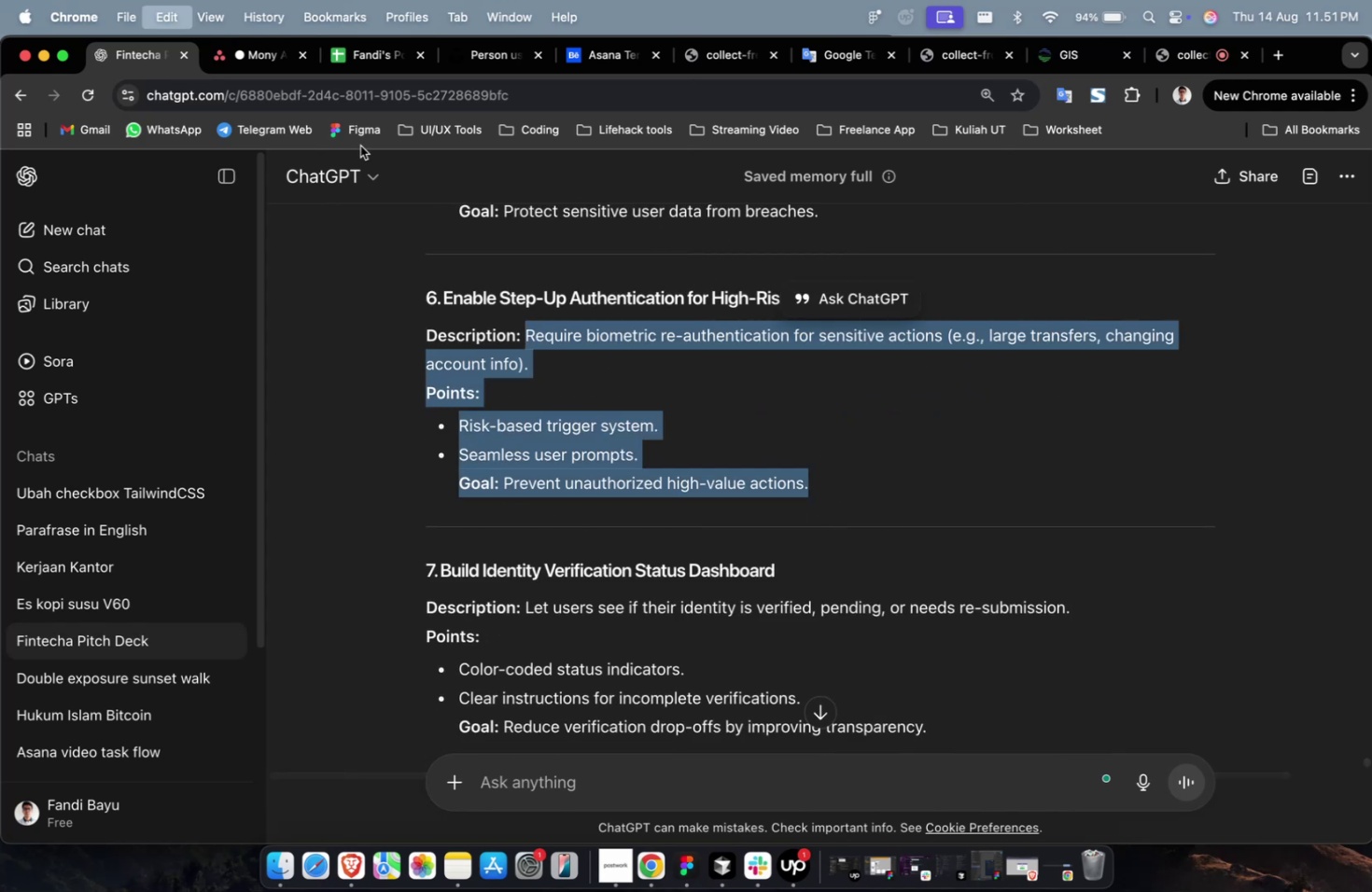 
key(Meta+C)
 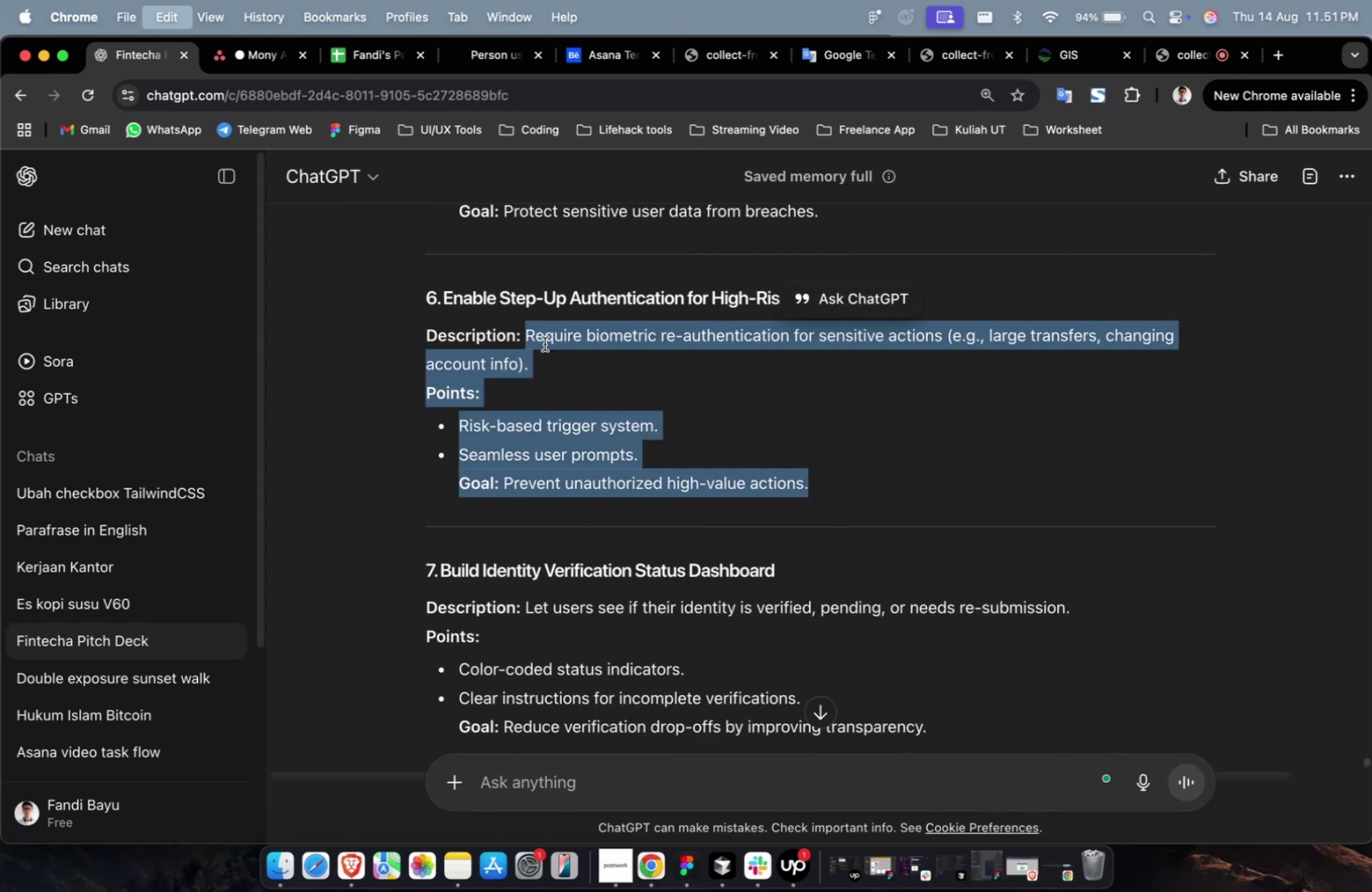 
key(Meta+C)
 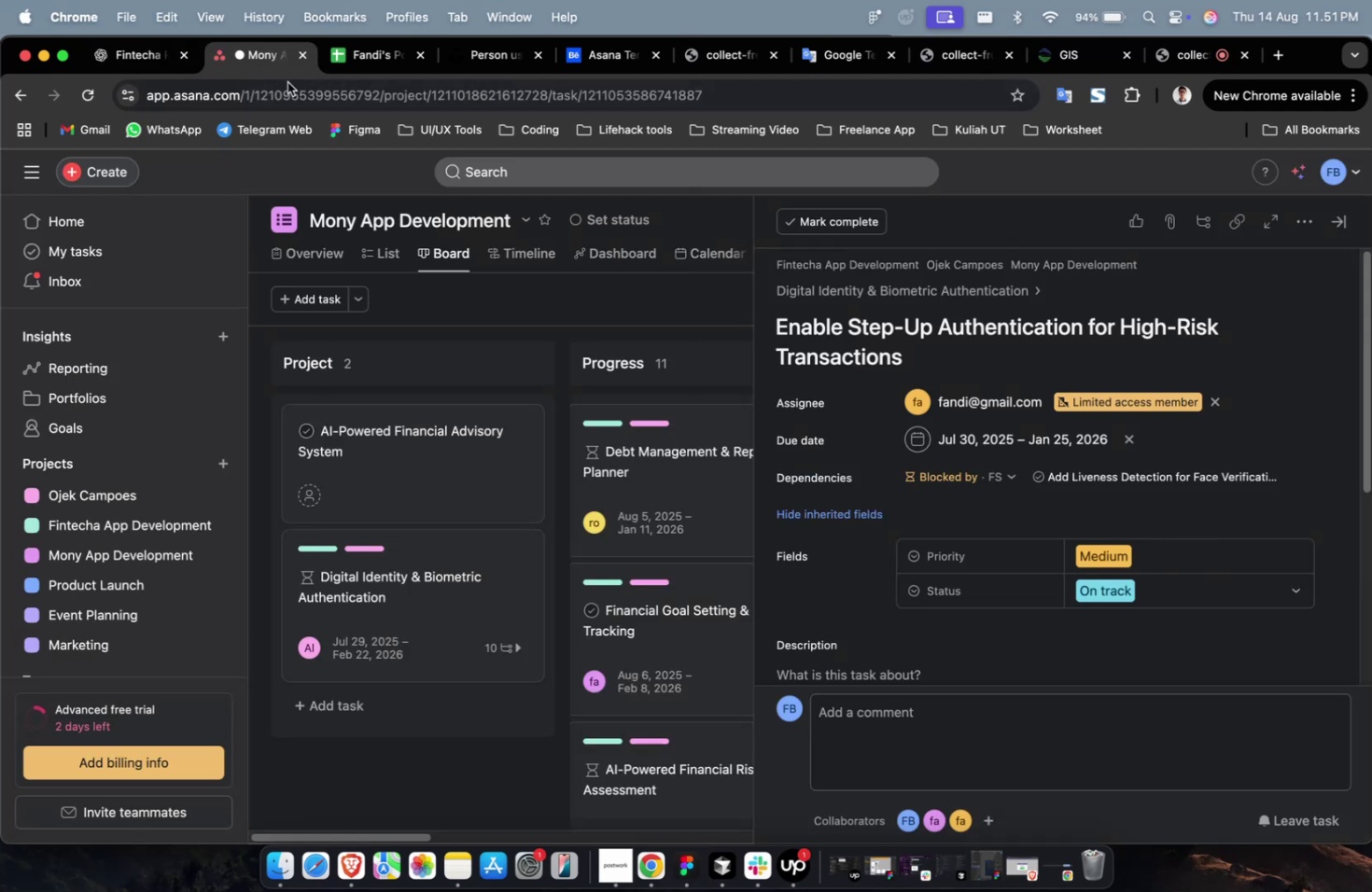 
scroll: coordinate [912, 535], scroll_direction: down, amount: 4.0
 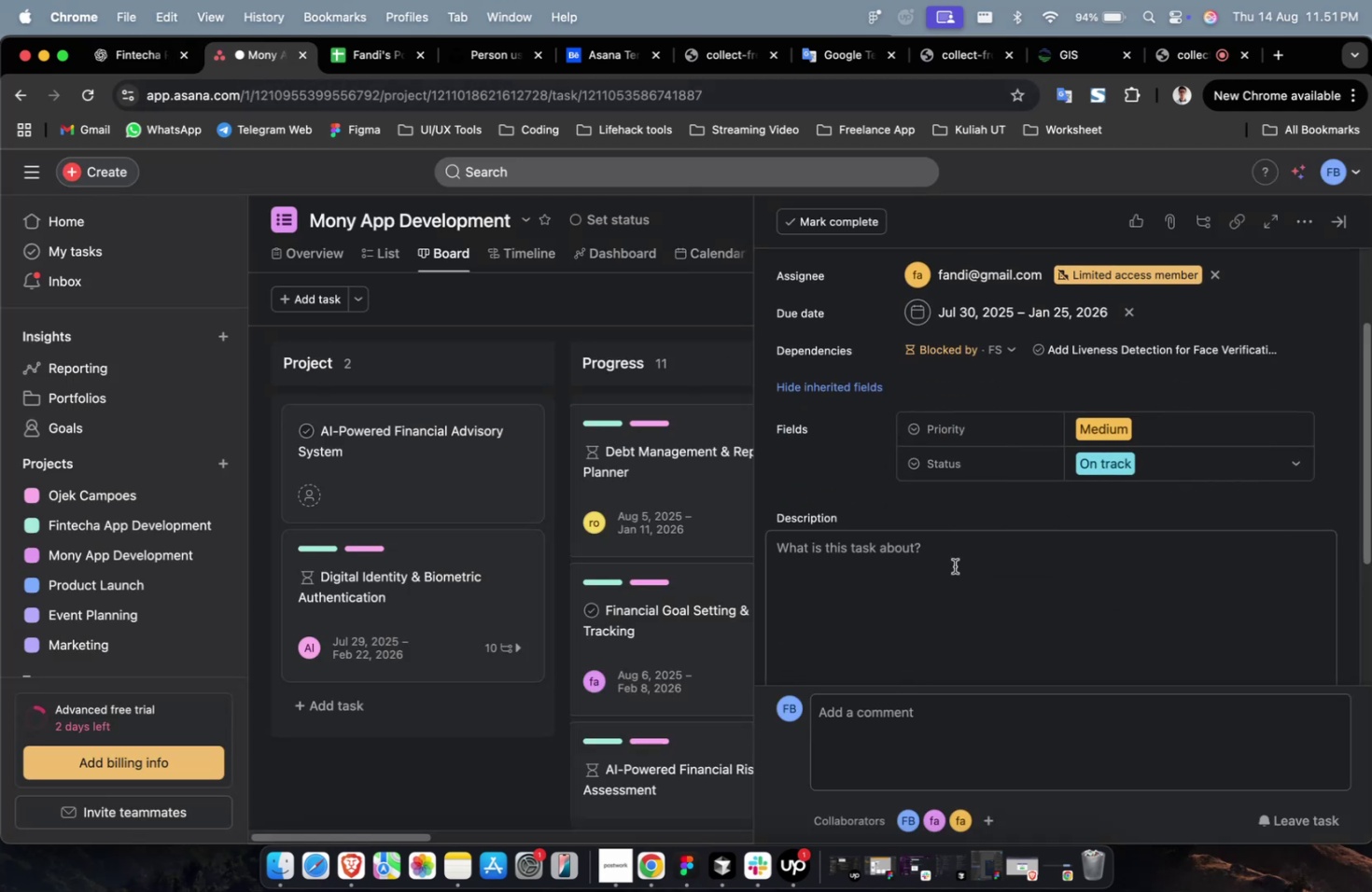 
left_click([946, 575])
 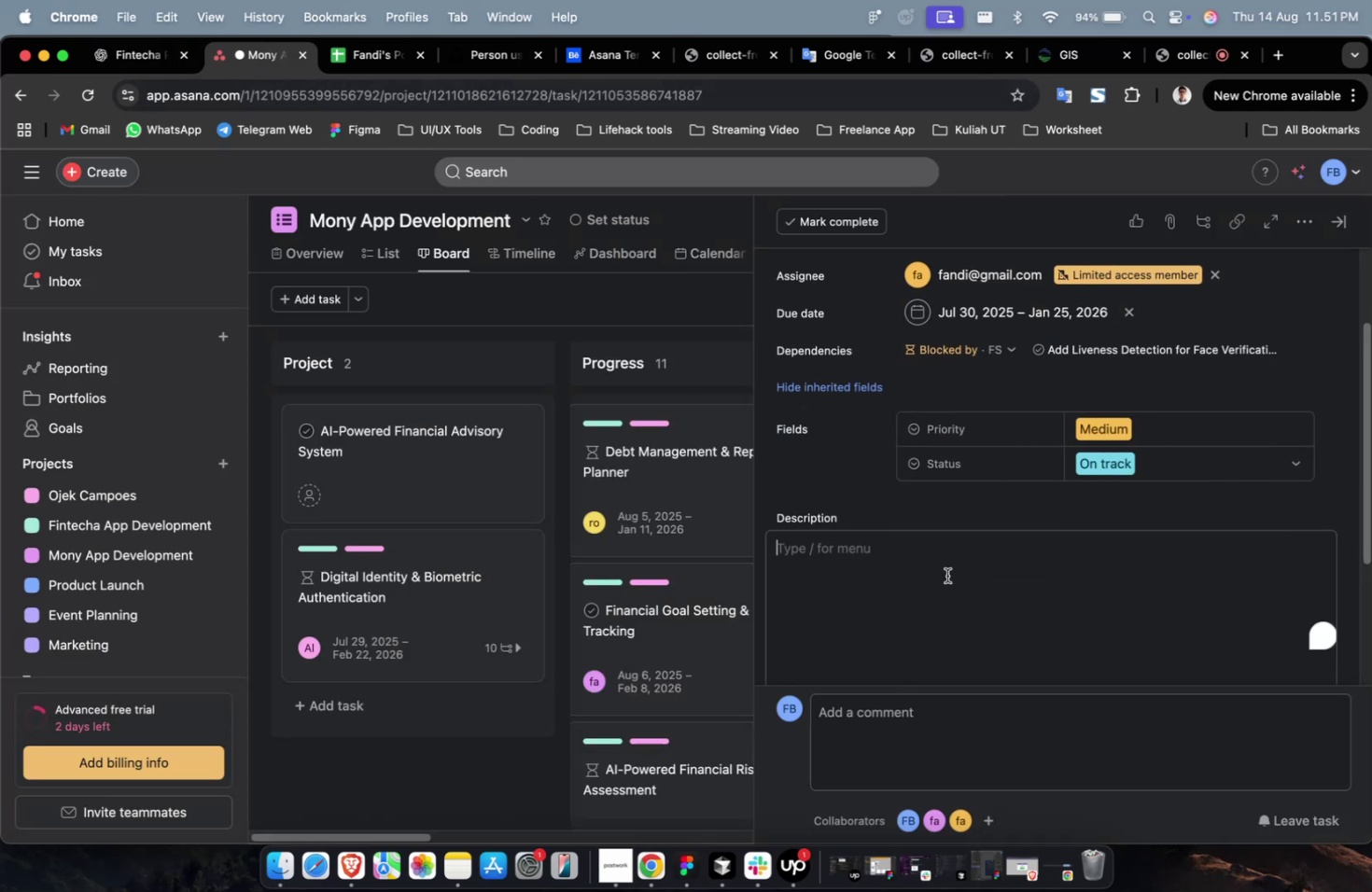 
key(Meta+V)
 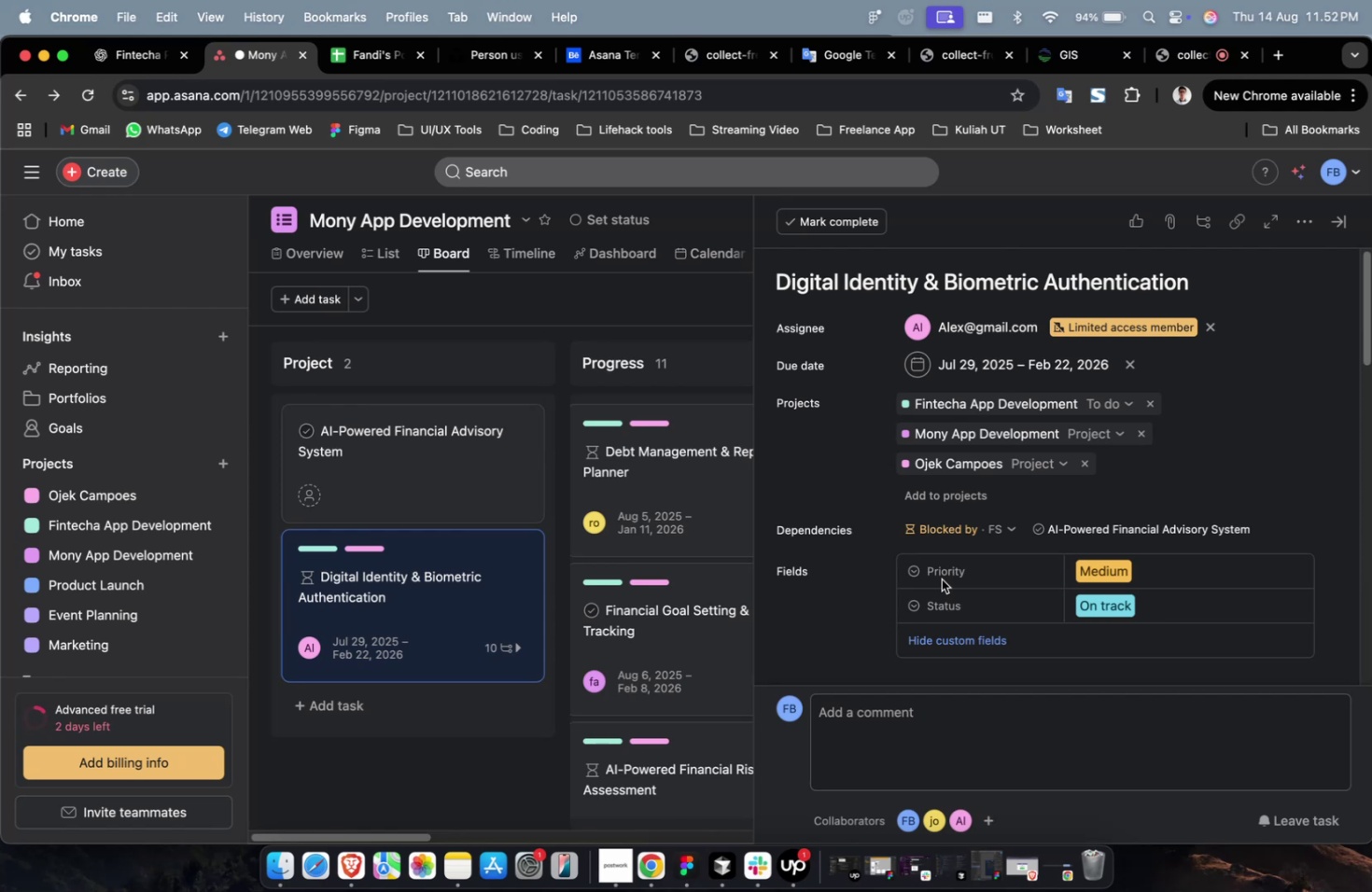 
wait(16.99)
 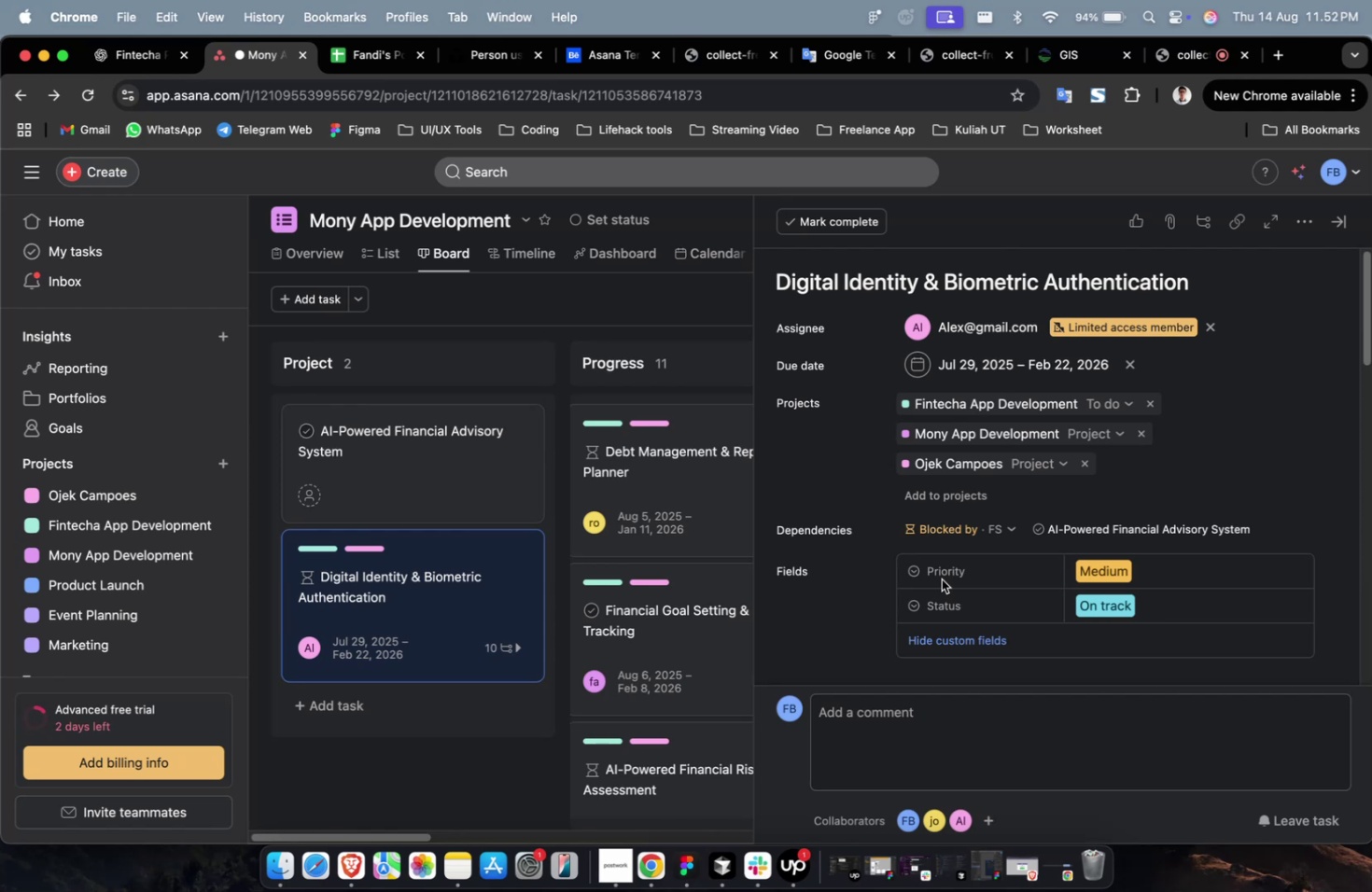 
scroll: coordinate [988, 631], scroll_direction: down, amount: 24.0
 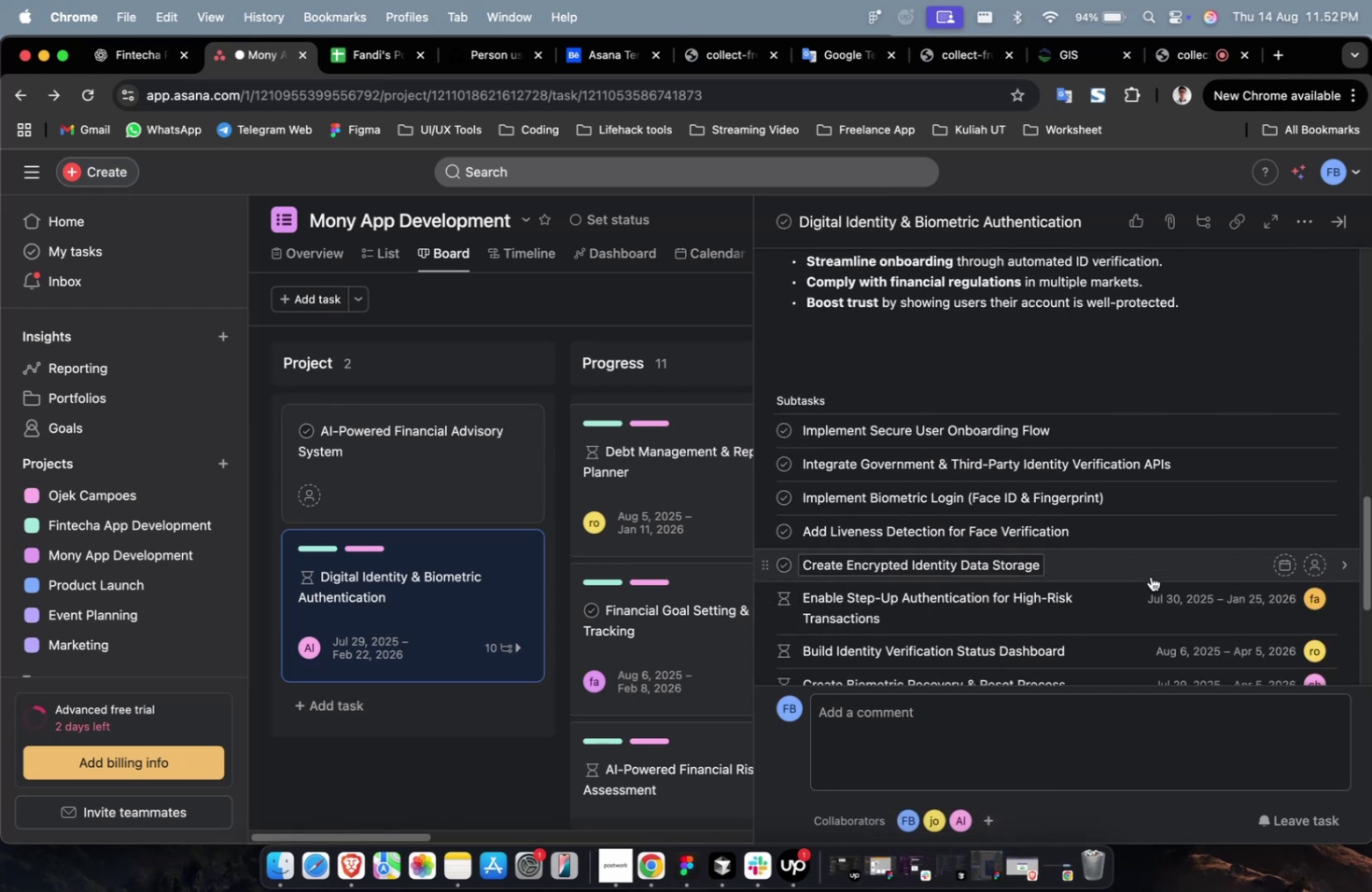 
left_click([1167, 564])
 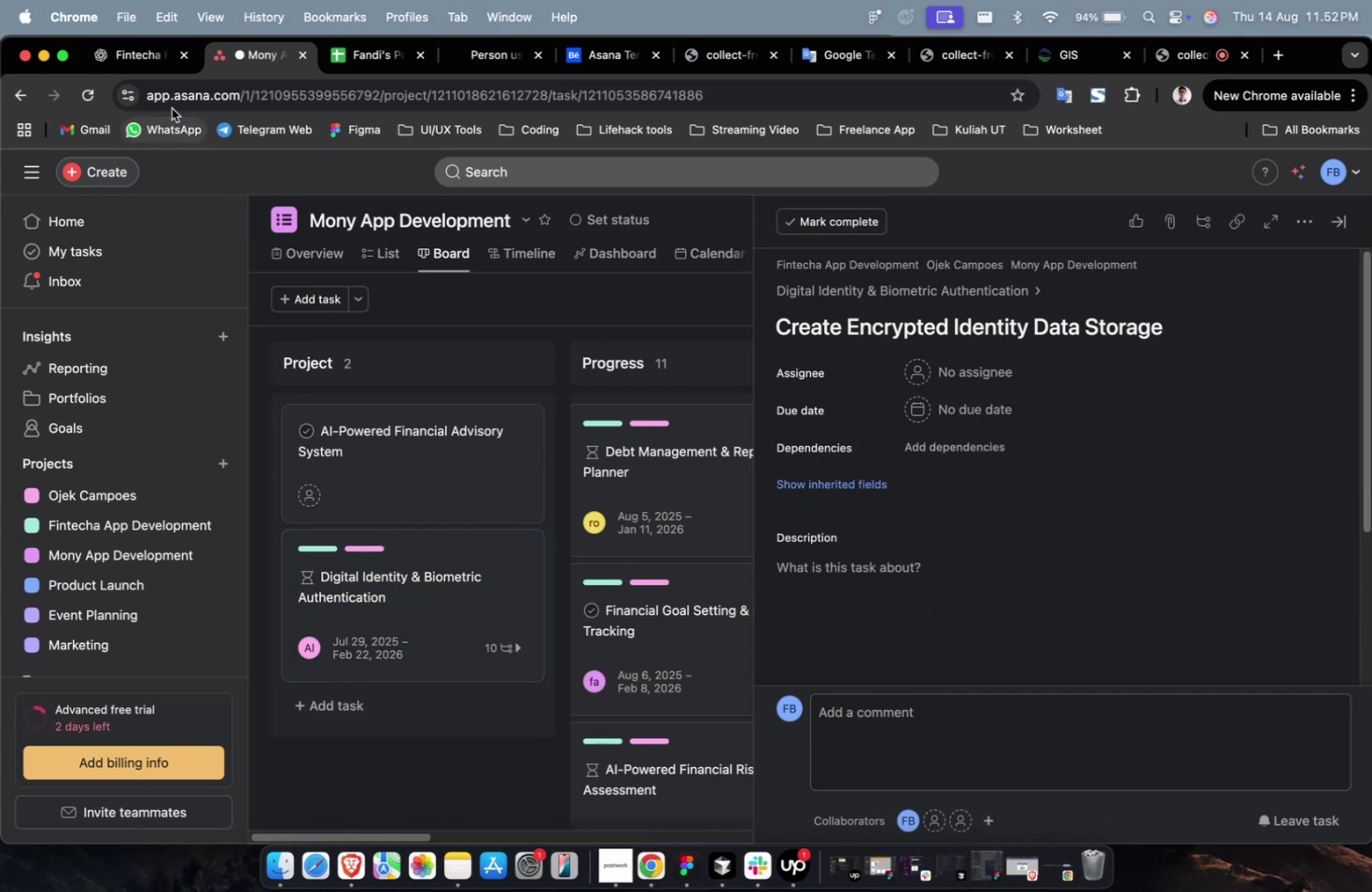 
left_click([148, 65])
 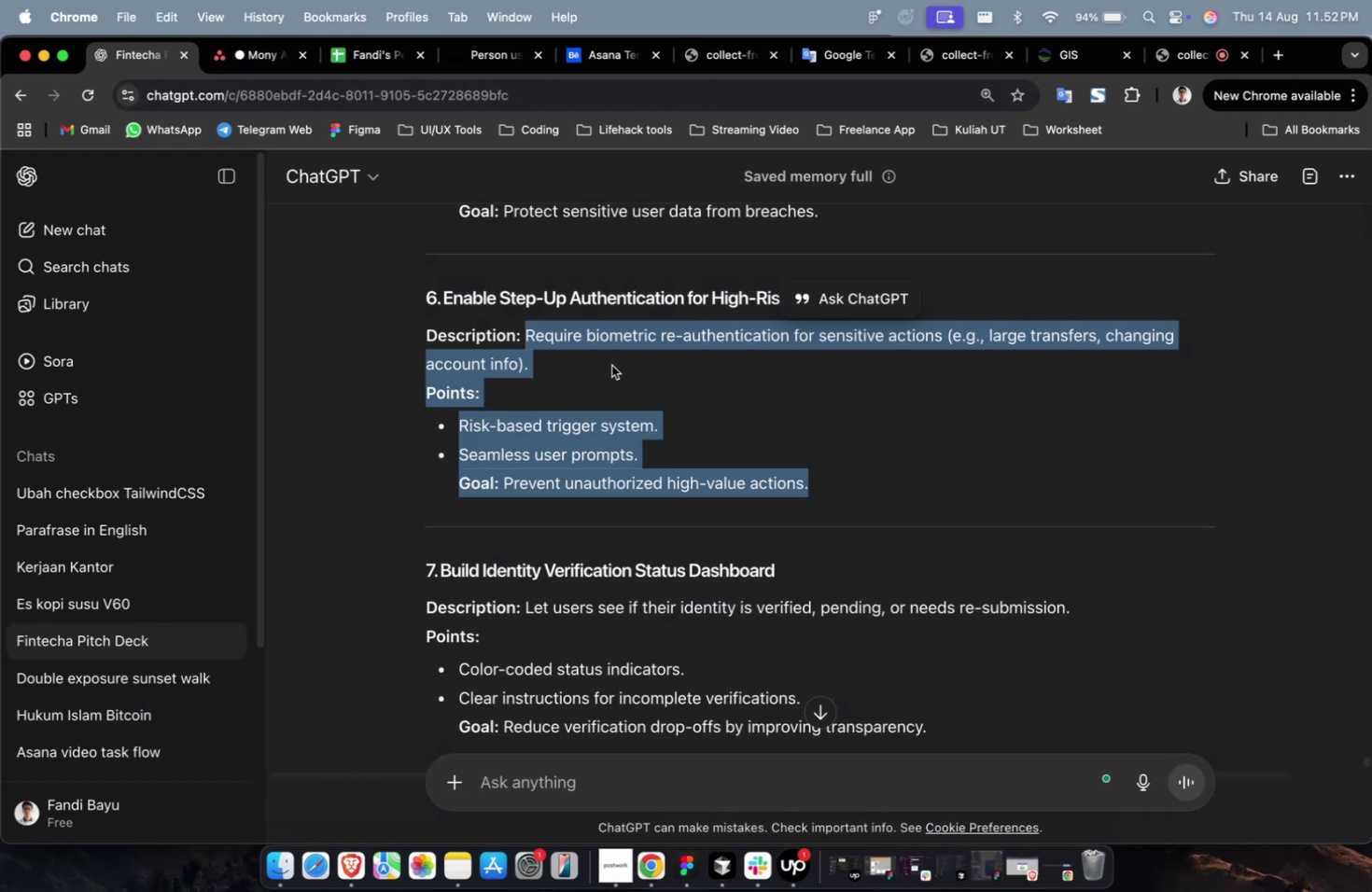 
scroll: coordinate [820, 442], scroll_direction: up, amount: 4.0
 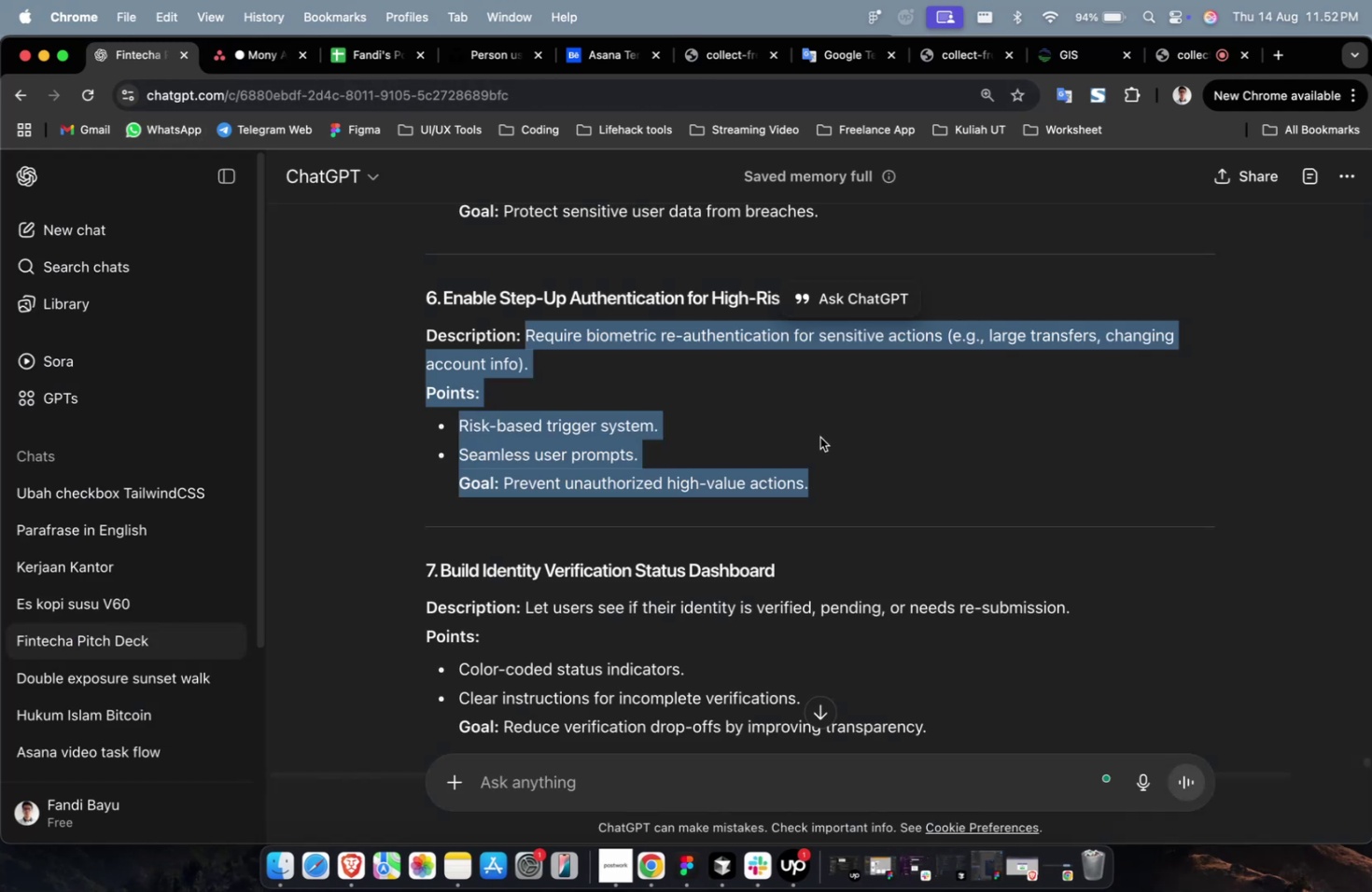 
left_click([832, 446])
 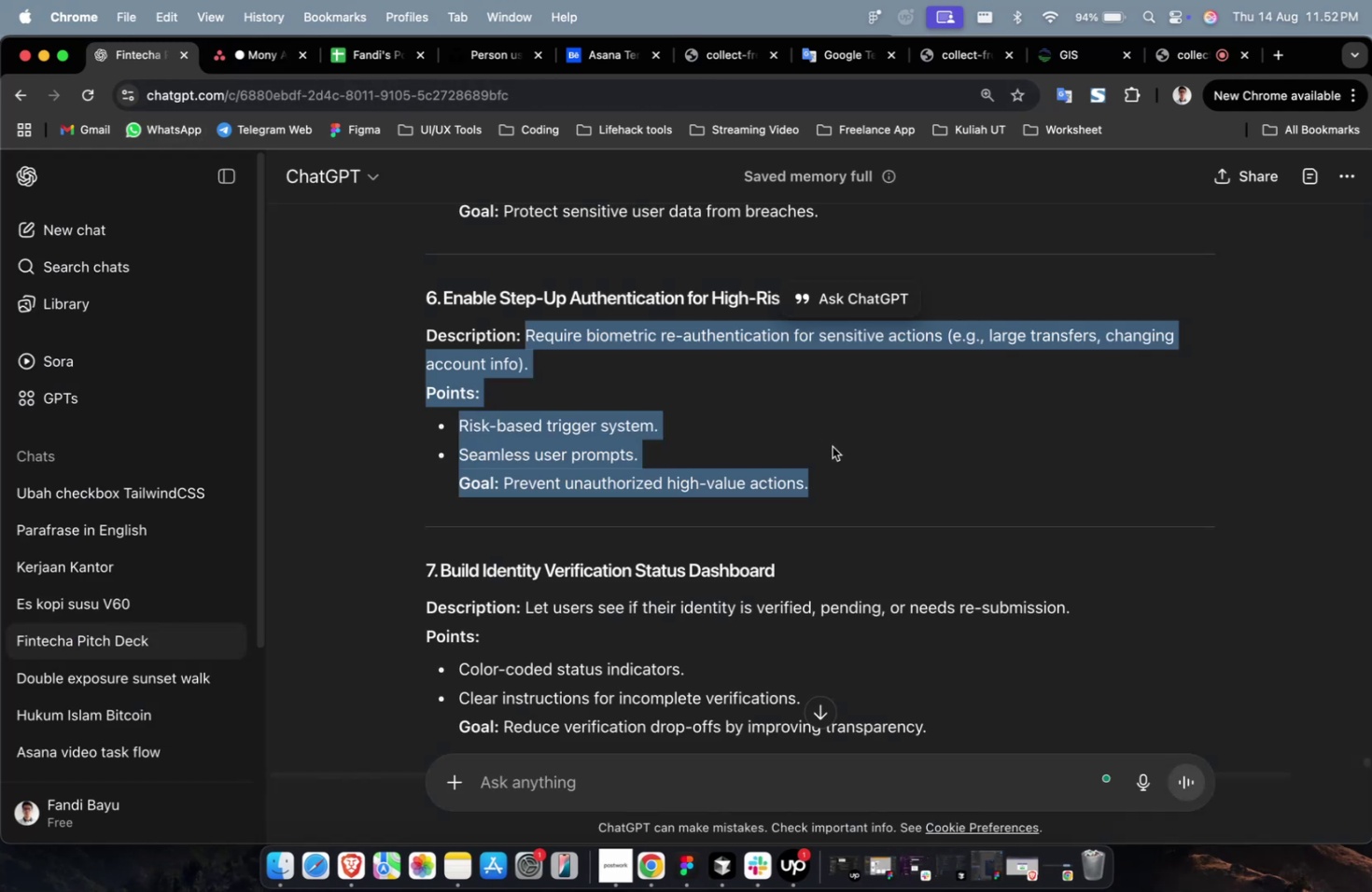 
scroll: coordinate [812, 442], scroll_direction: up, amount: 5.0
 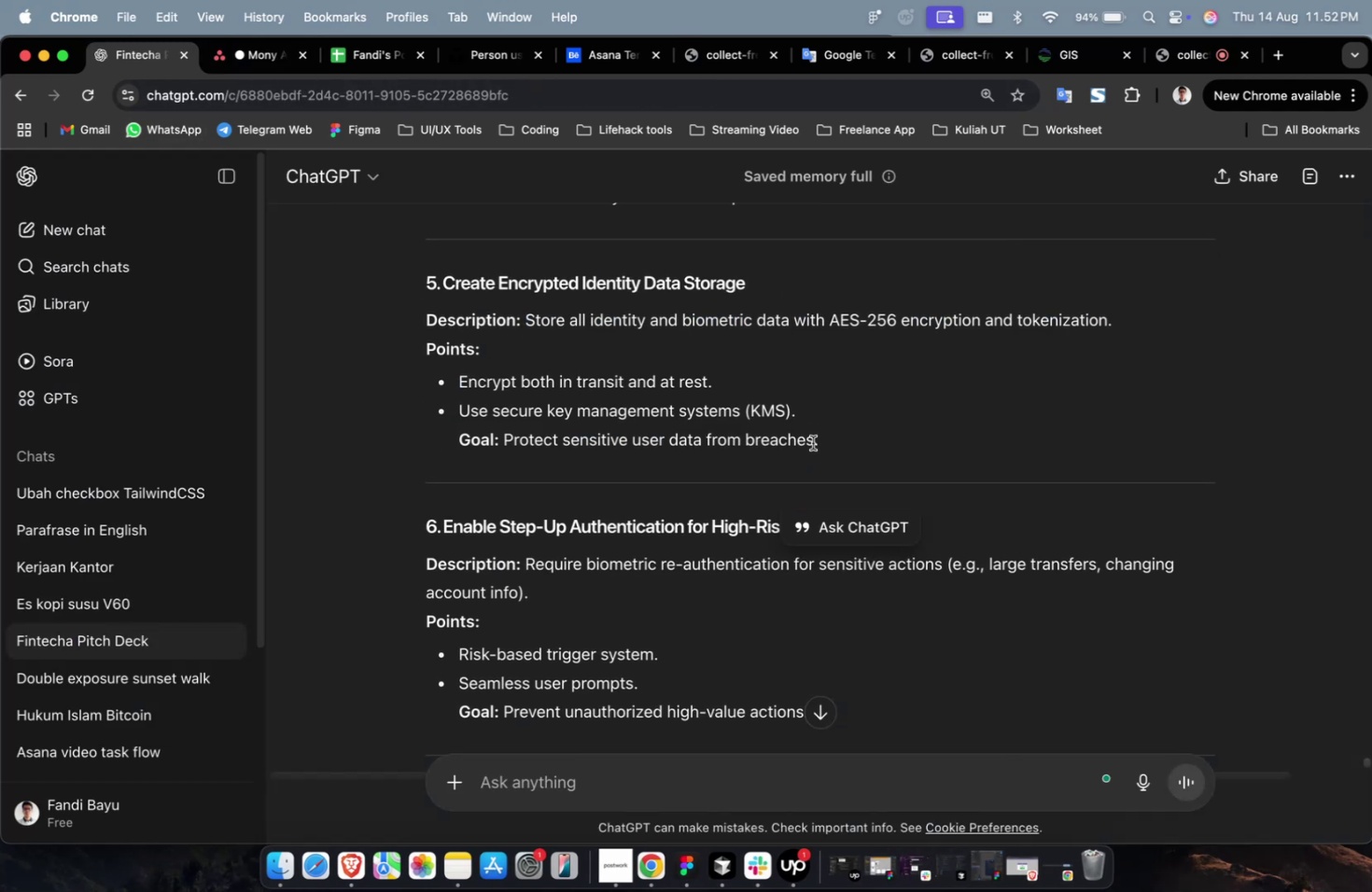 
left_click_drag(start_coordinate=[823, 451], to_coordinate=[527, 334])
 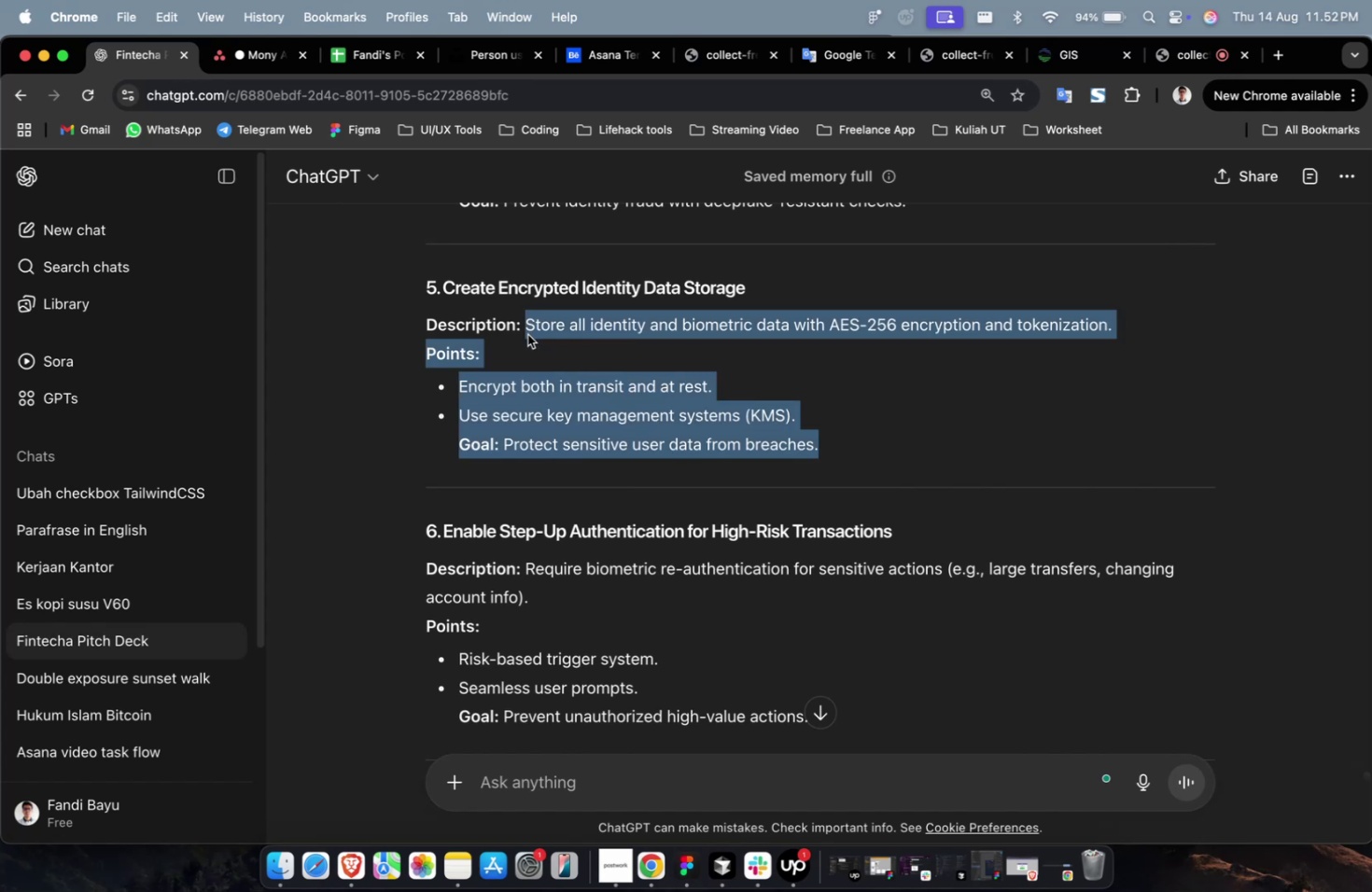 
key(Meta+C)
 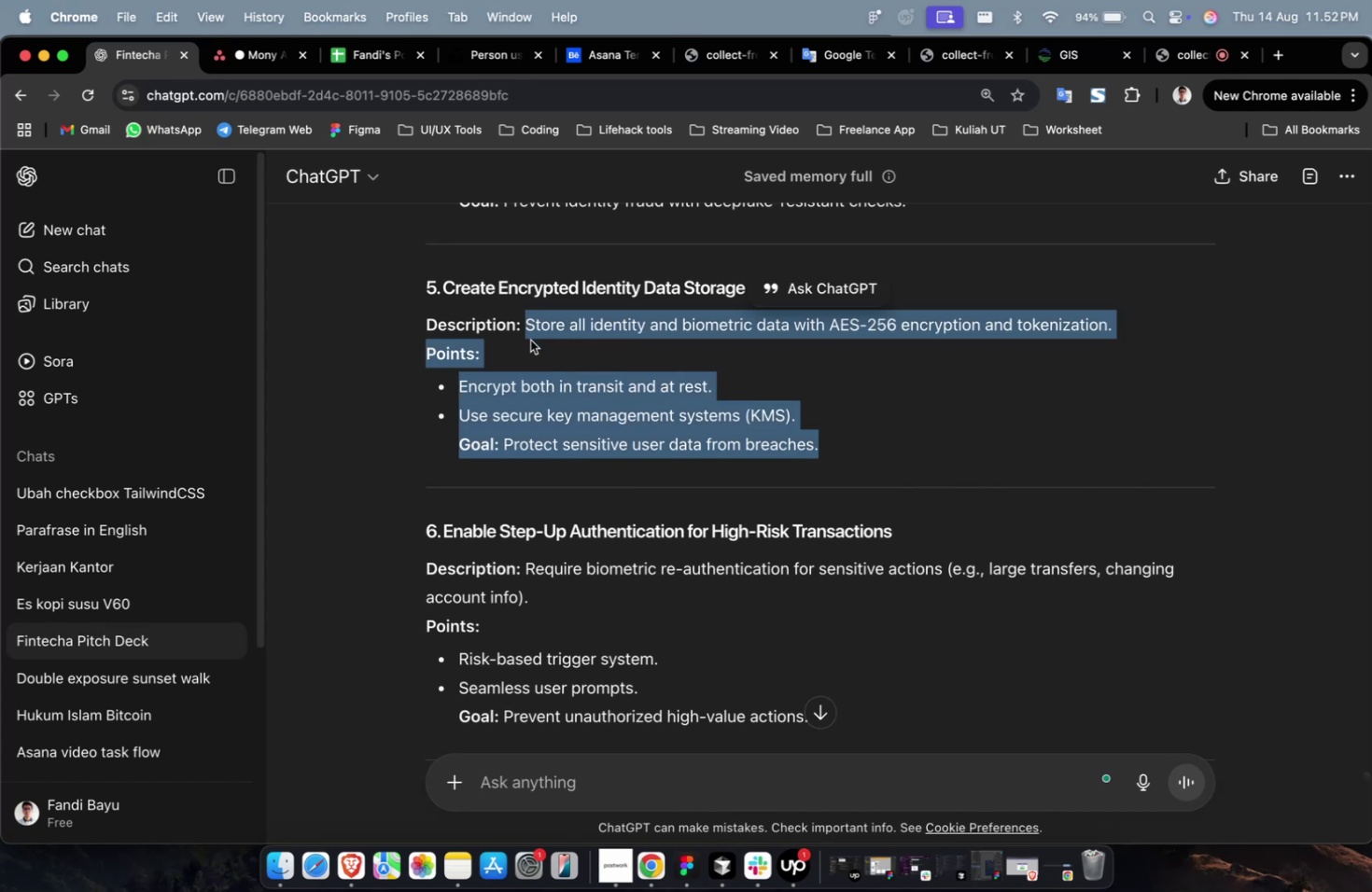 
key(Meta+C)
 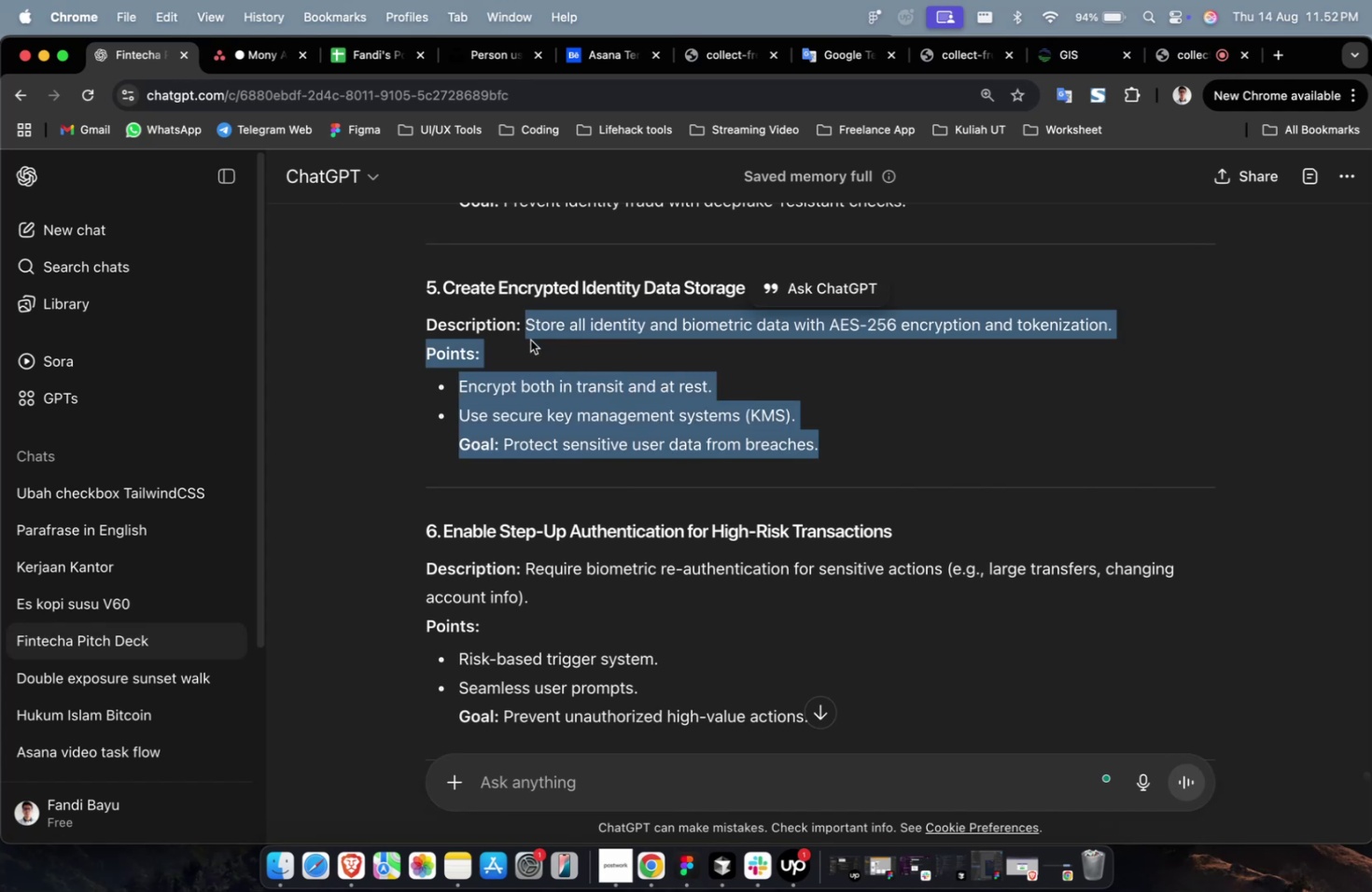 
hold_key(key=CommandLeft, duration=0.38)
 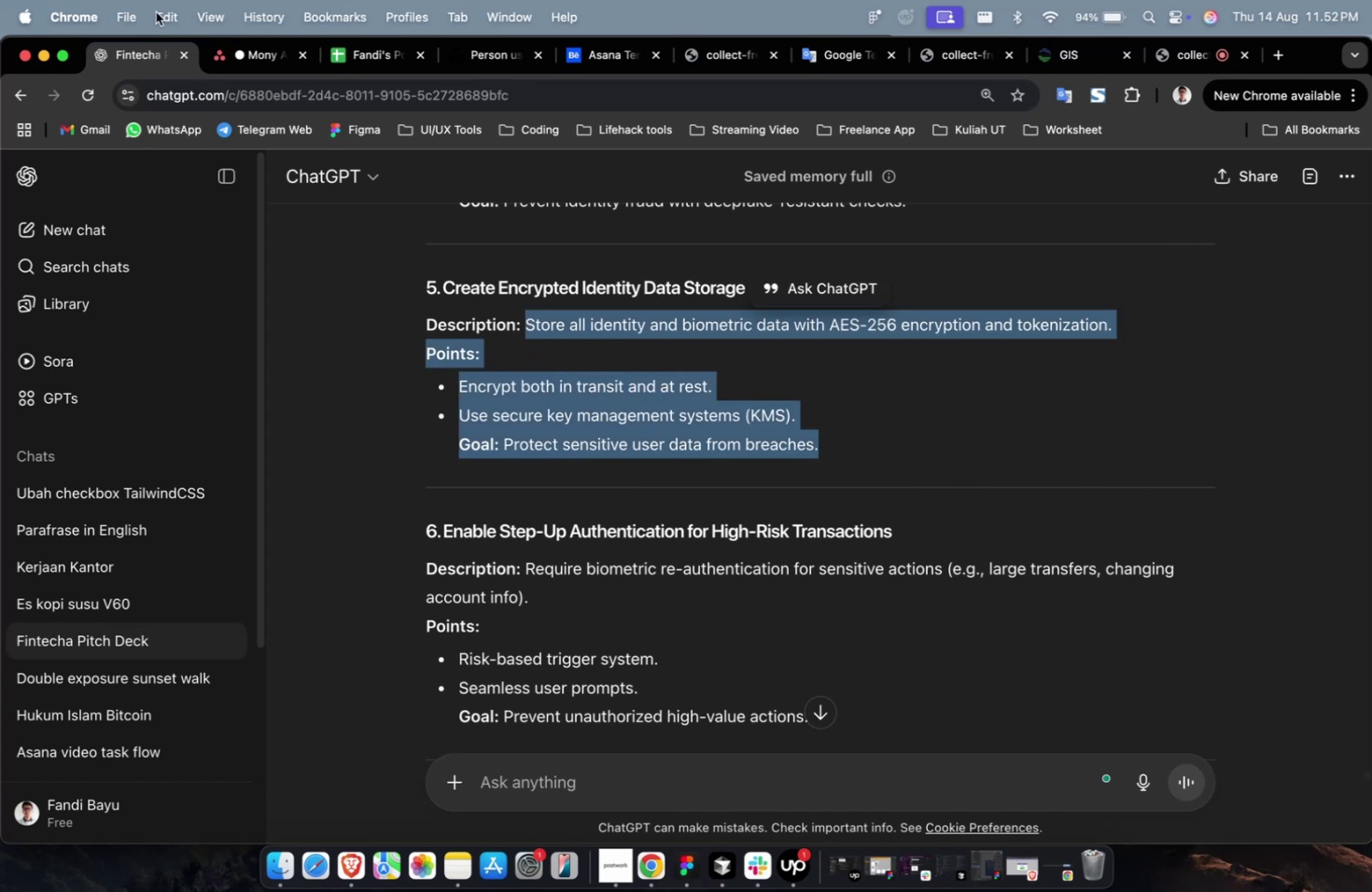 
left_click([273, 70])
 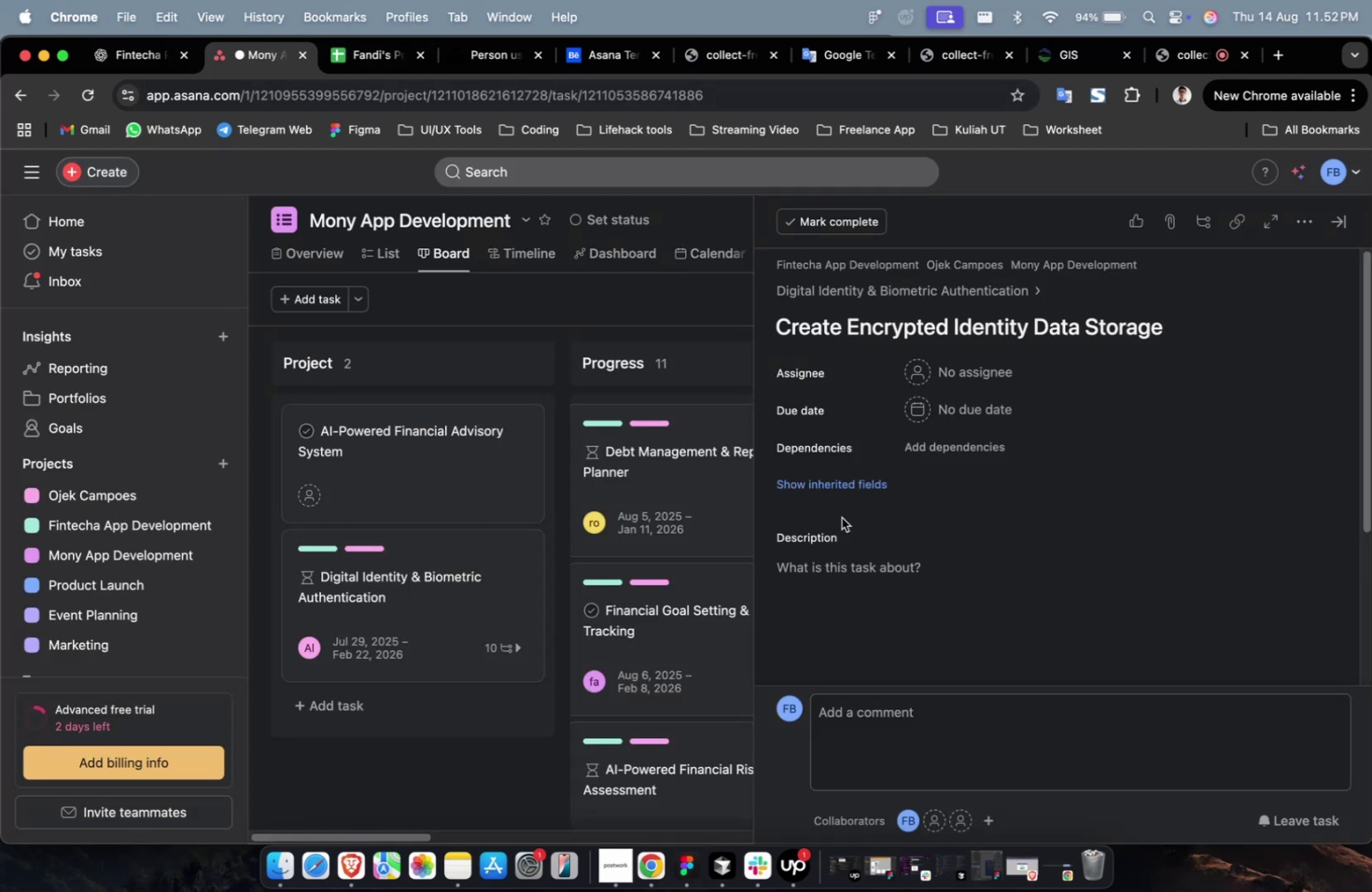 
double_click([871, 584])
 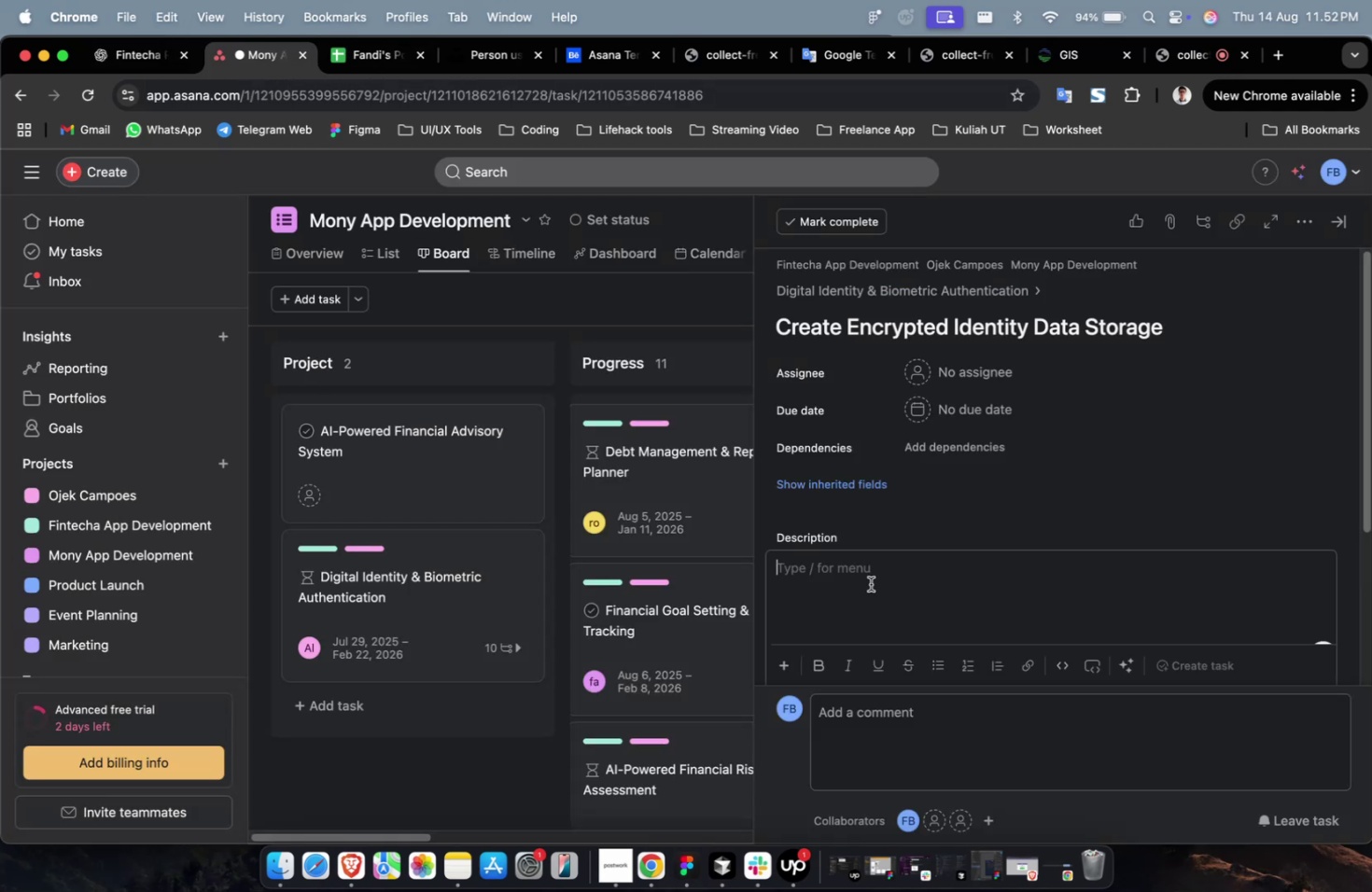 
key(Meta+V)
 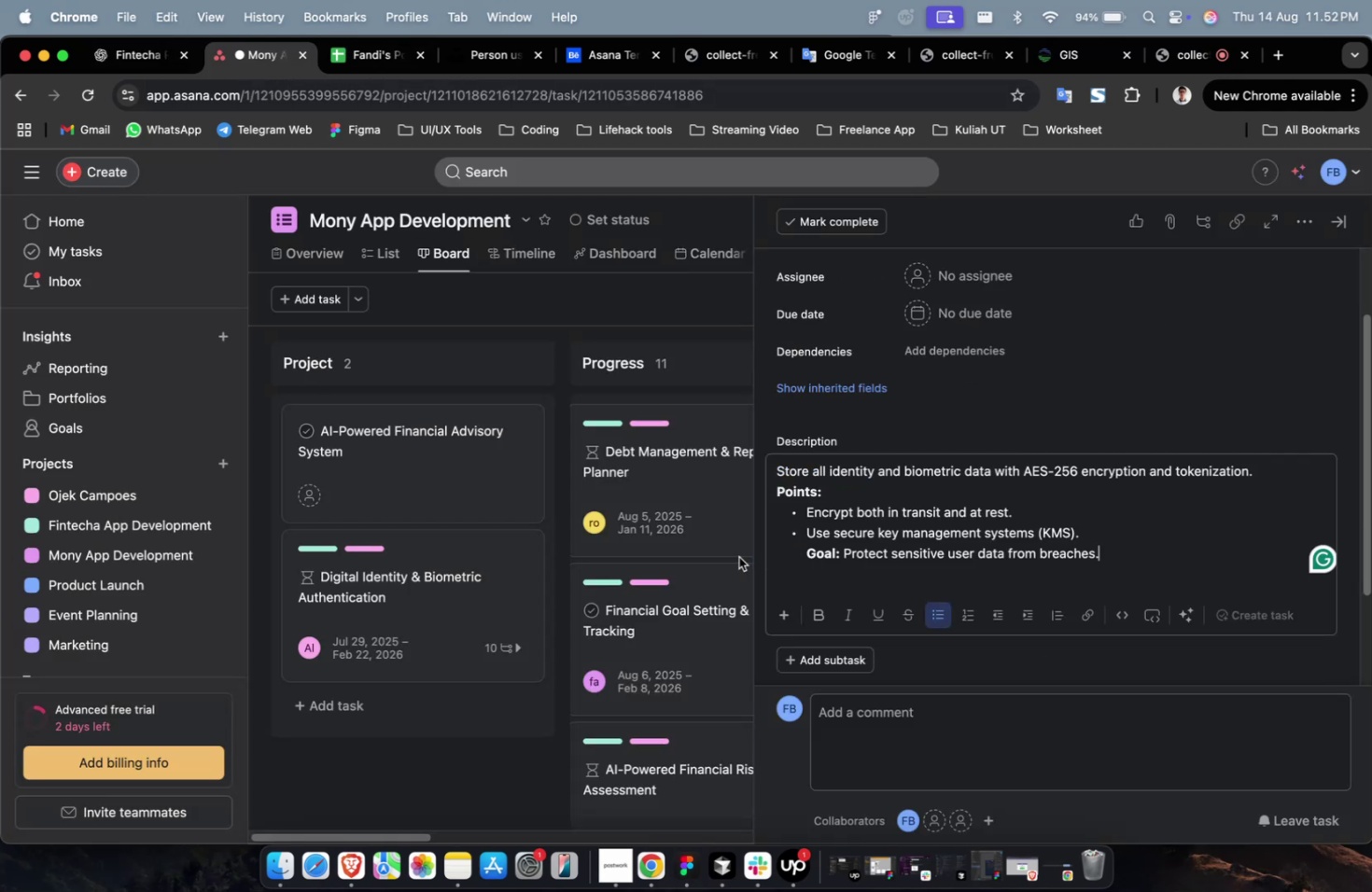 
scroll: coordinate [738, 555], scroll_direction: up, amount: 8.0
 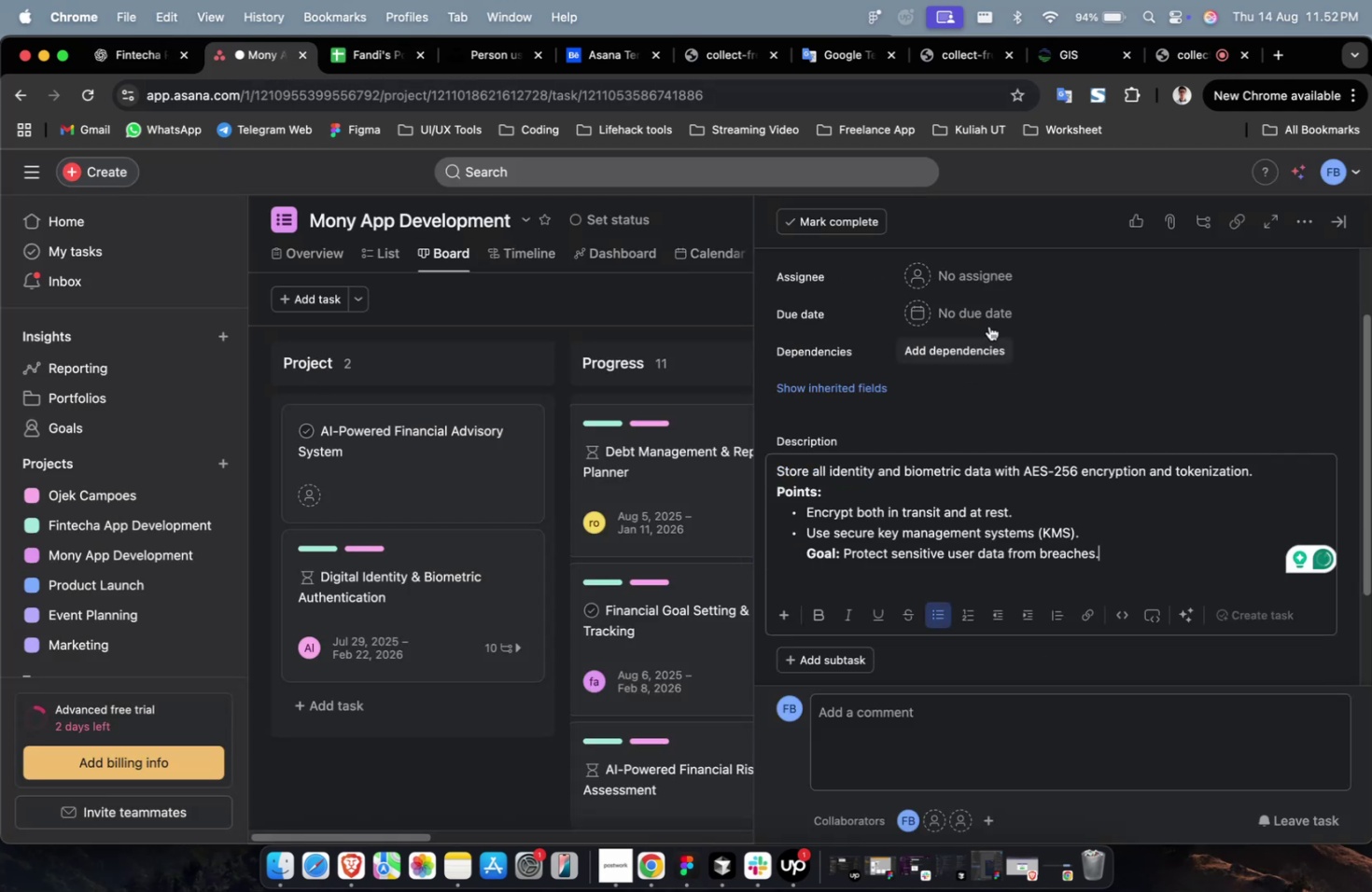 
left_click([985, 290])
 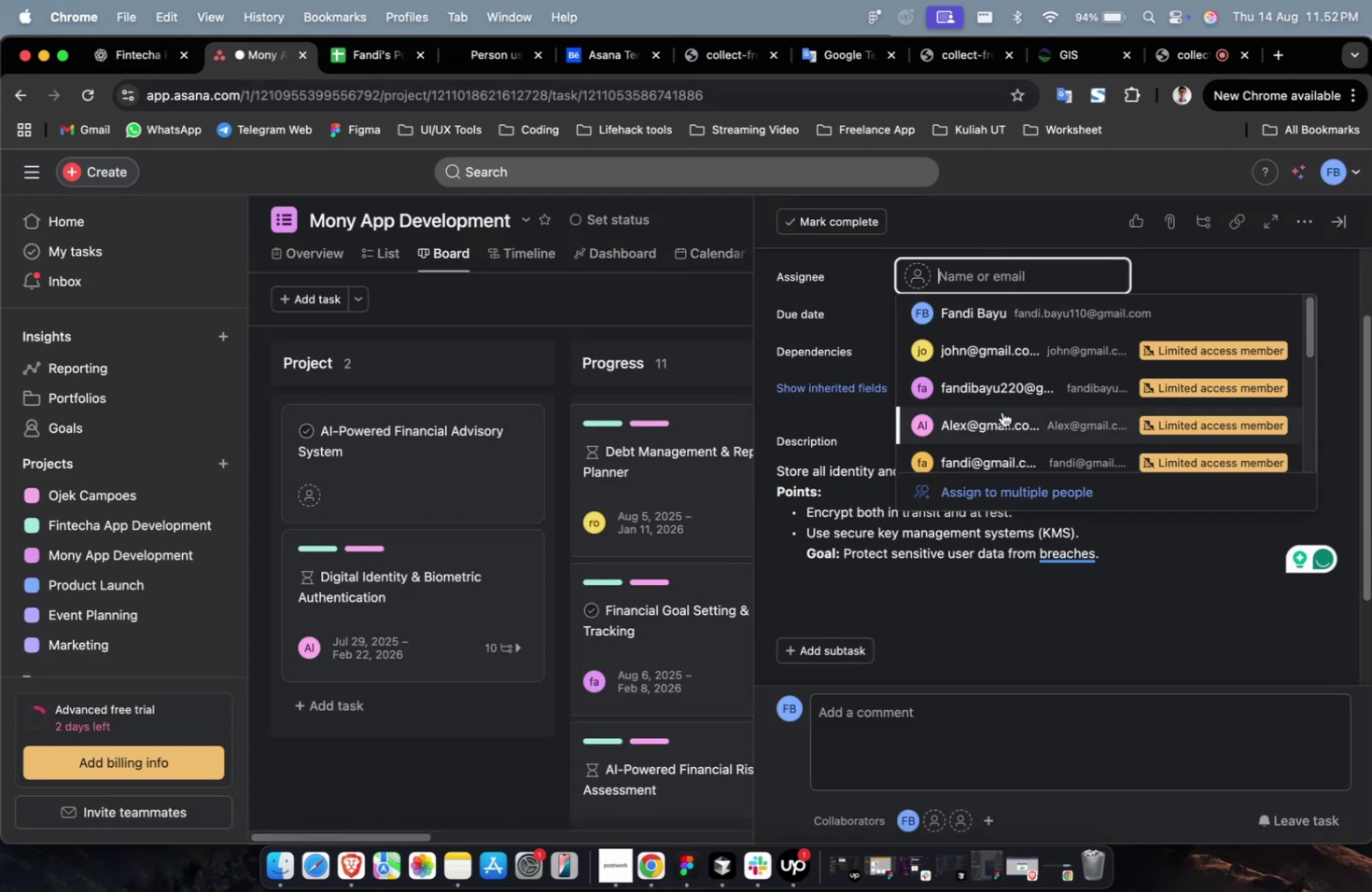 
double_click([1001, 411])
 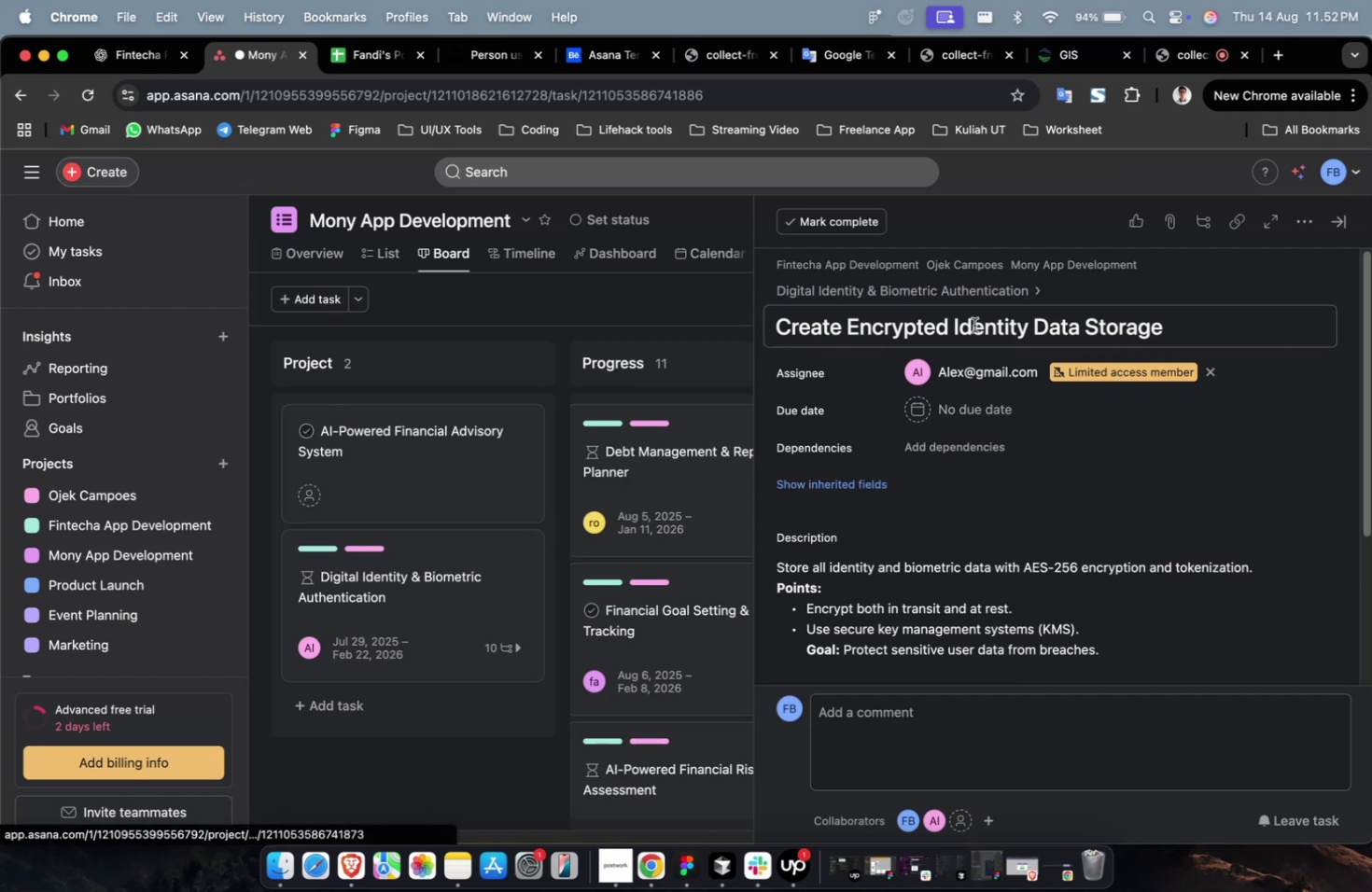 
left_click([971, 370])
 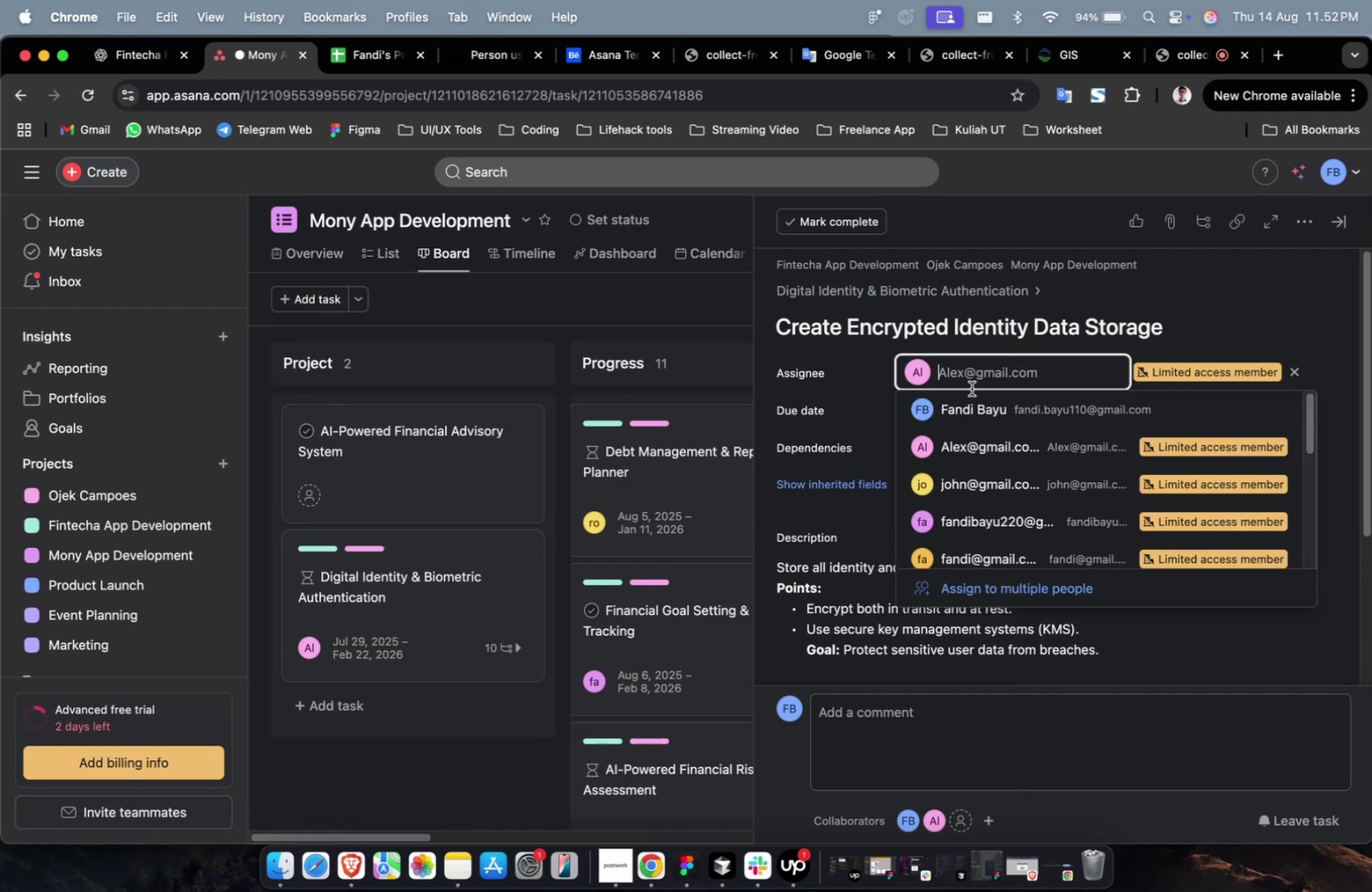 
scroll: coordinate [978, 456], scroll_direction: down, amount: 13.0
 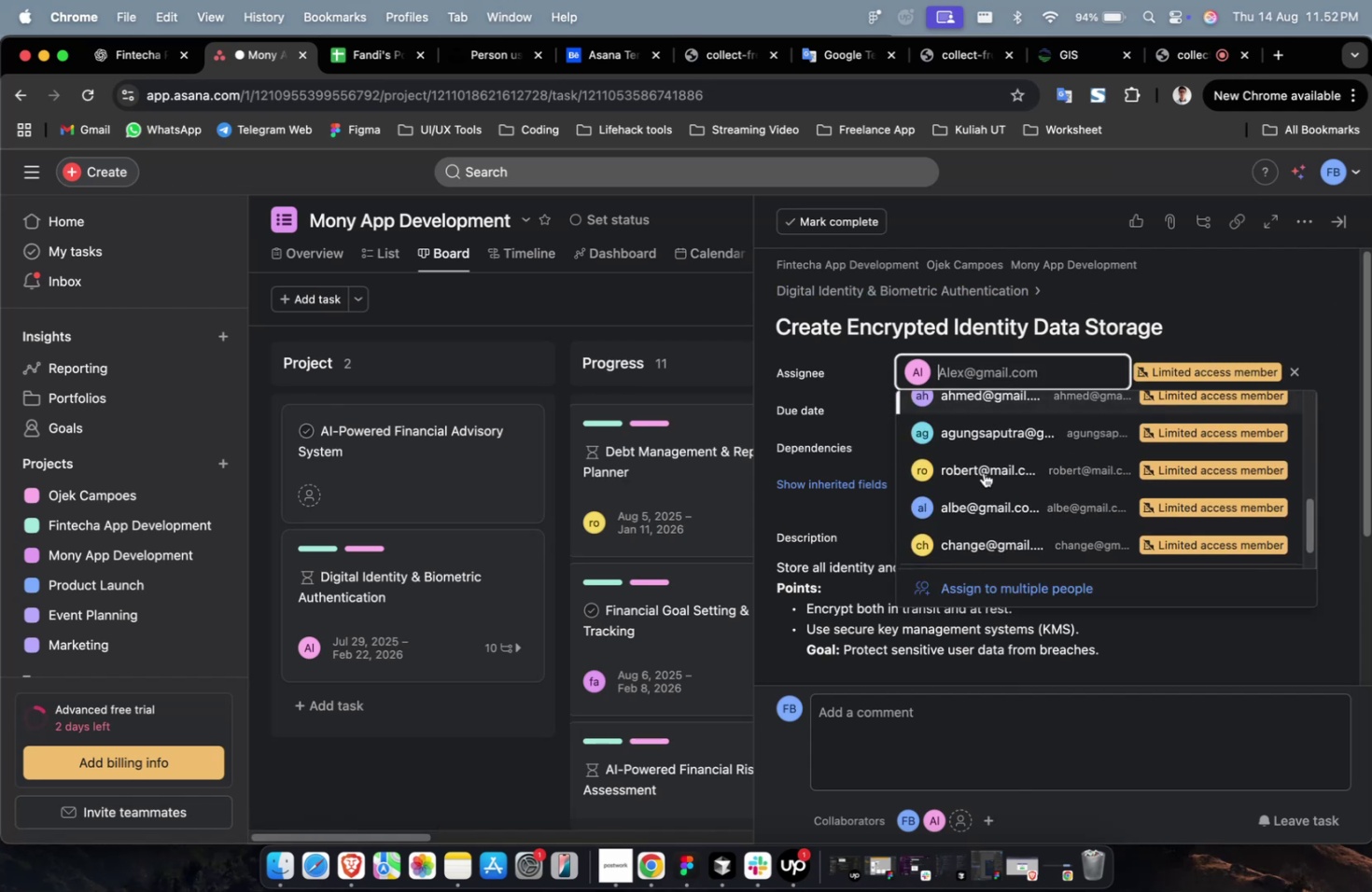 
left_click([984, 477])
 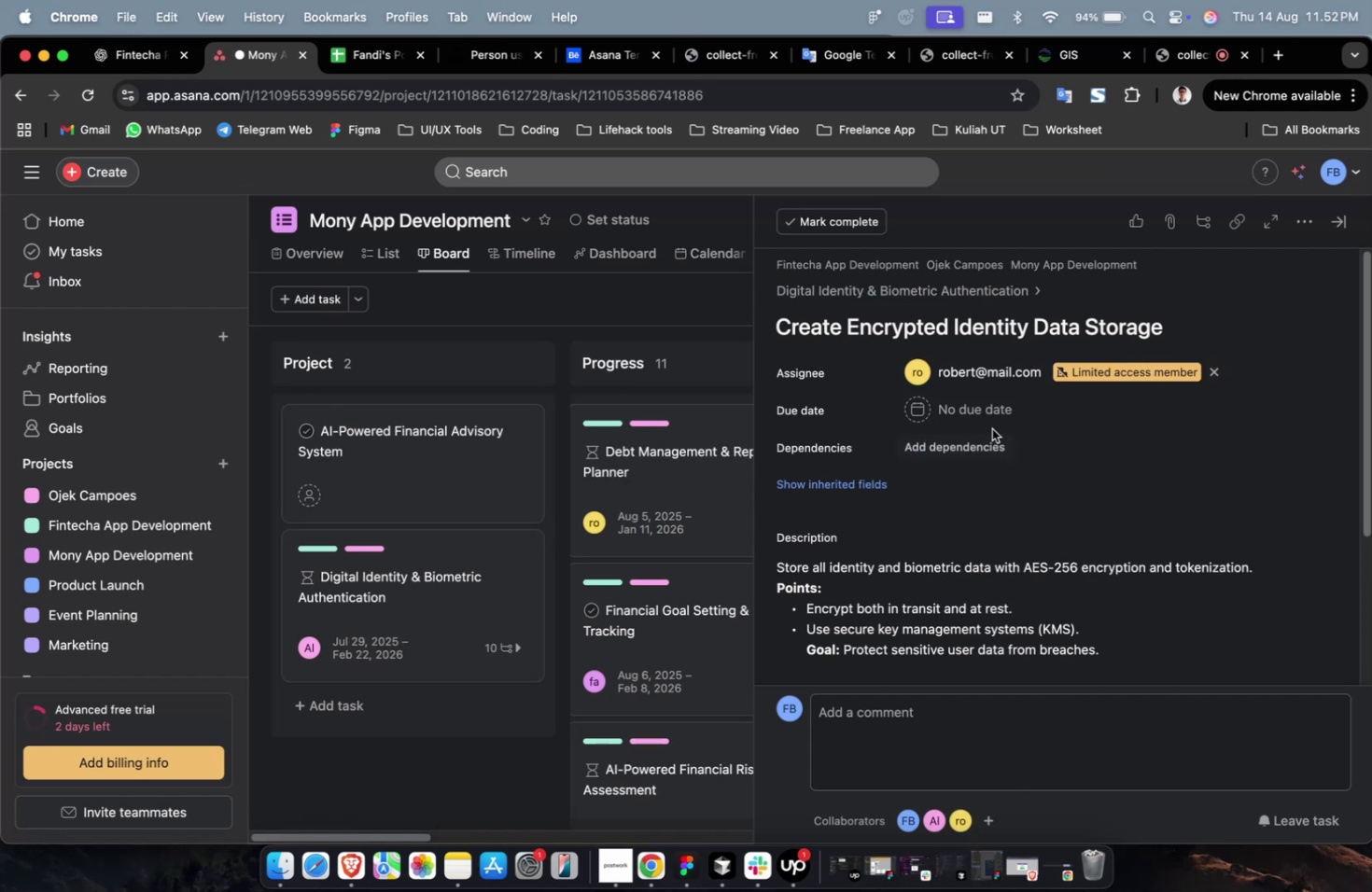 
double_click([982, 409])
 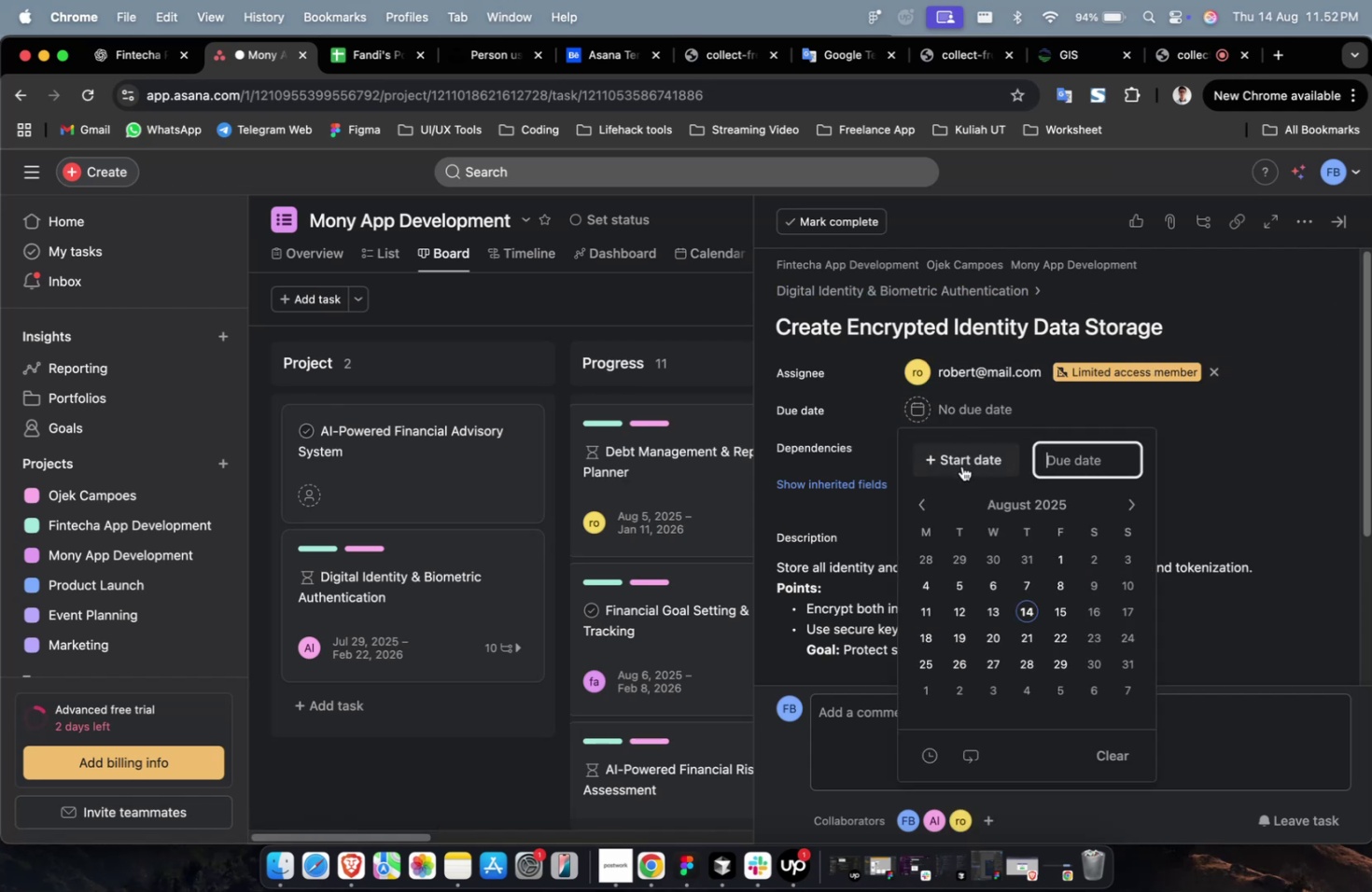 
triple_click([961, 467])
 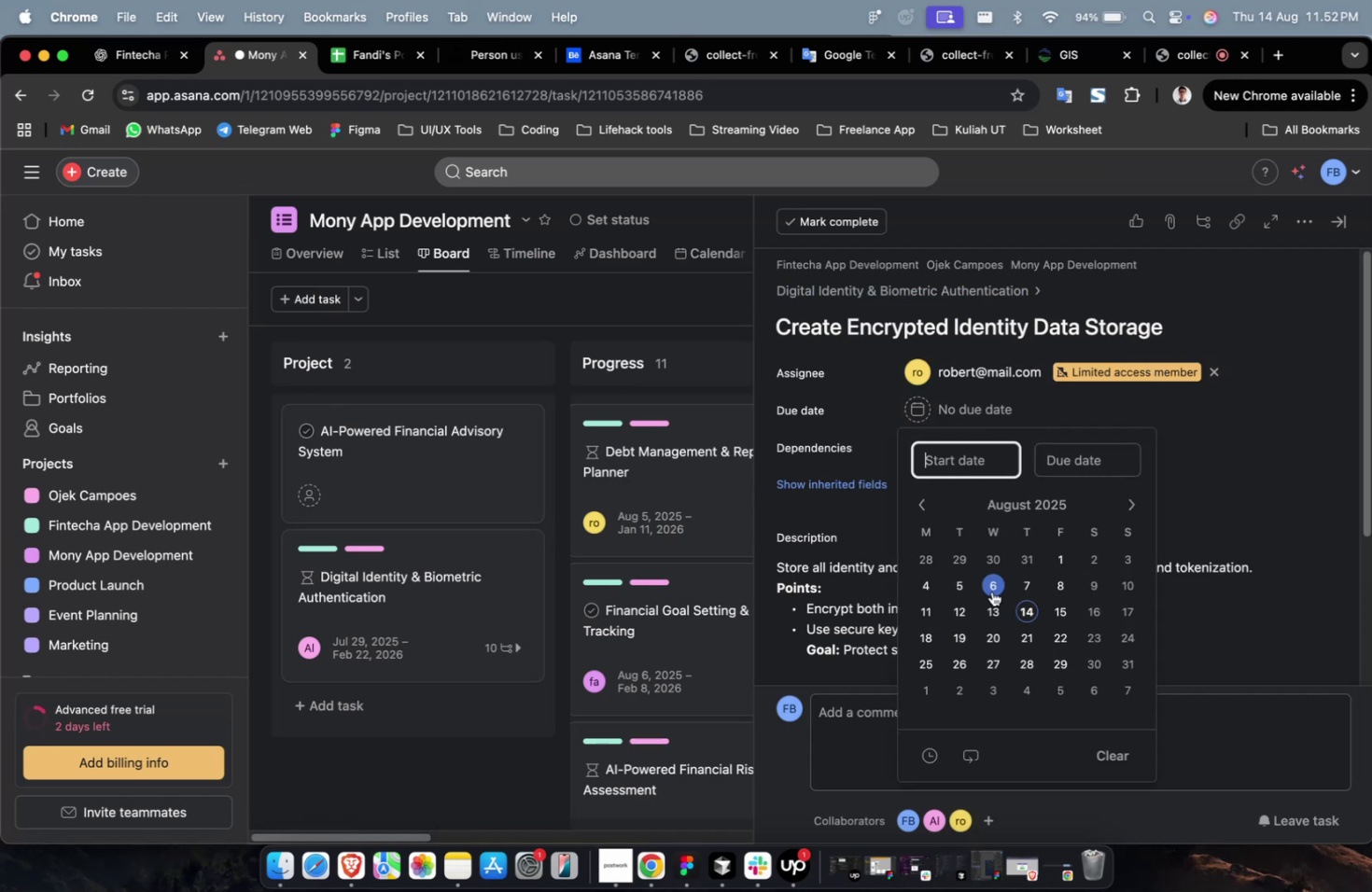 
triple_click([964, 590])
 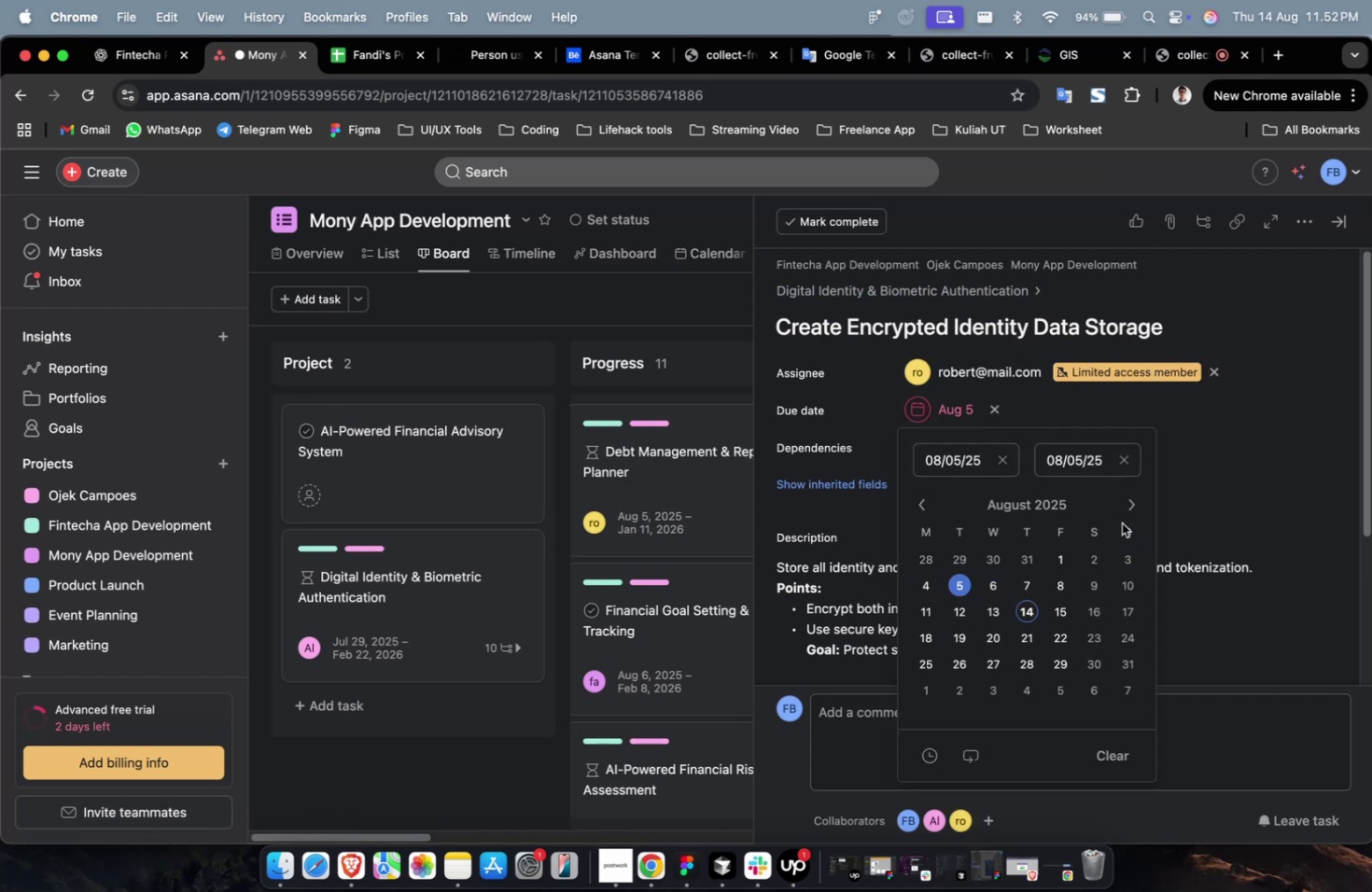 
triple_click([1123, 508])
 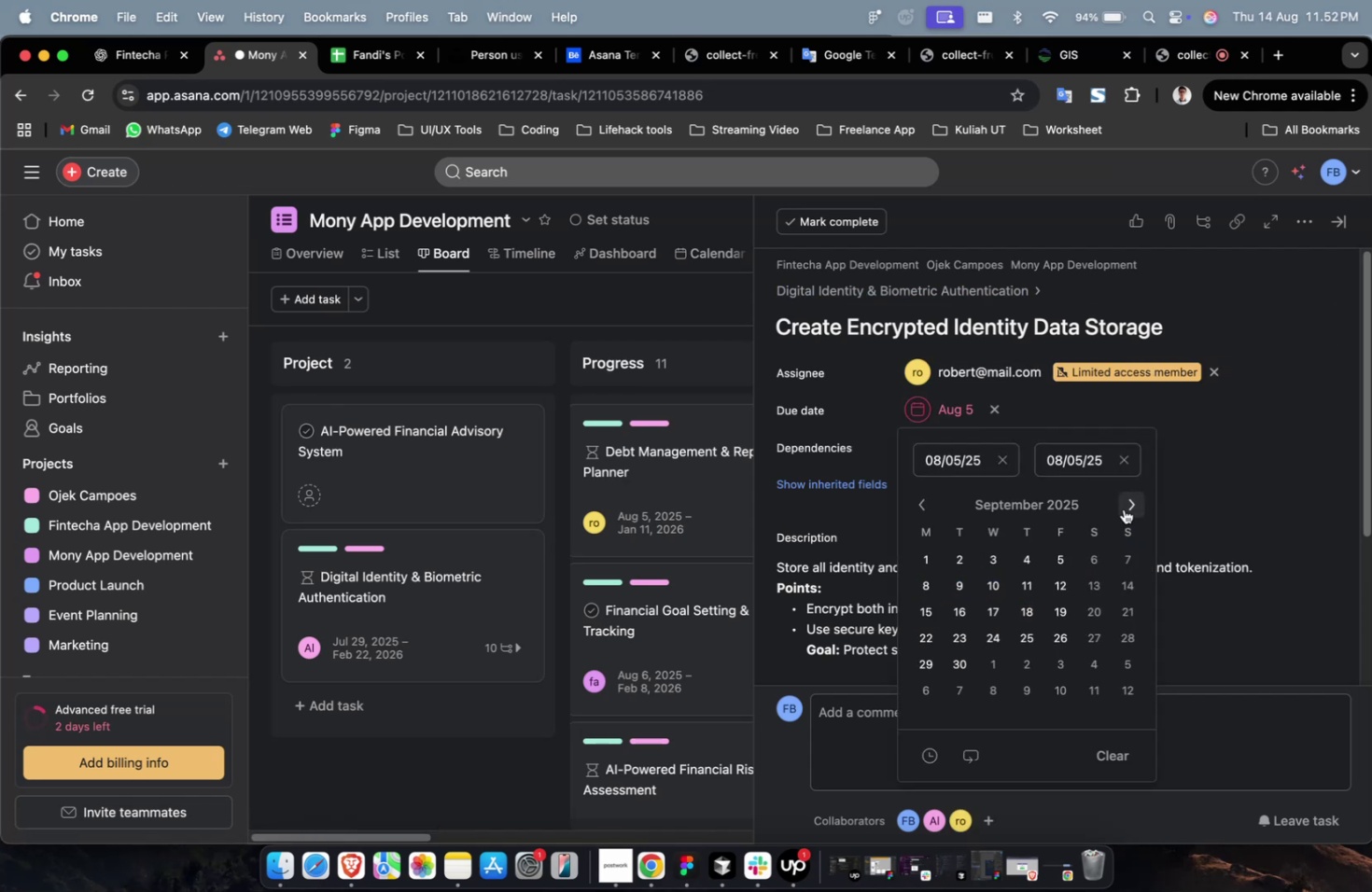 
triple_click([1123, 508])
 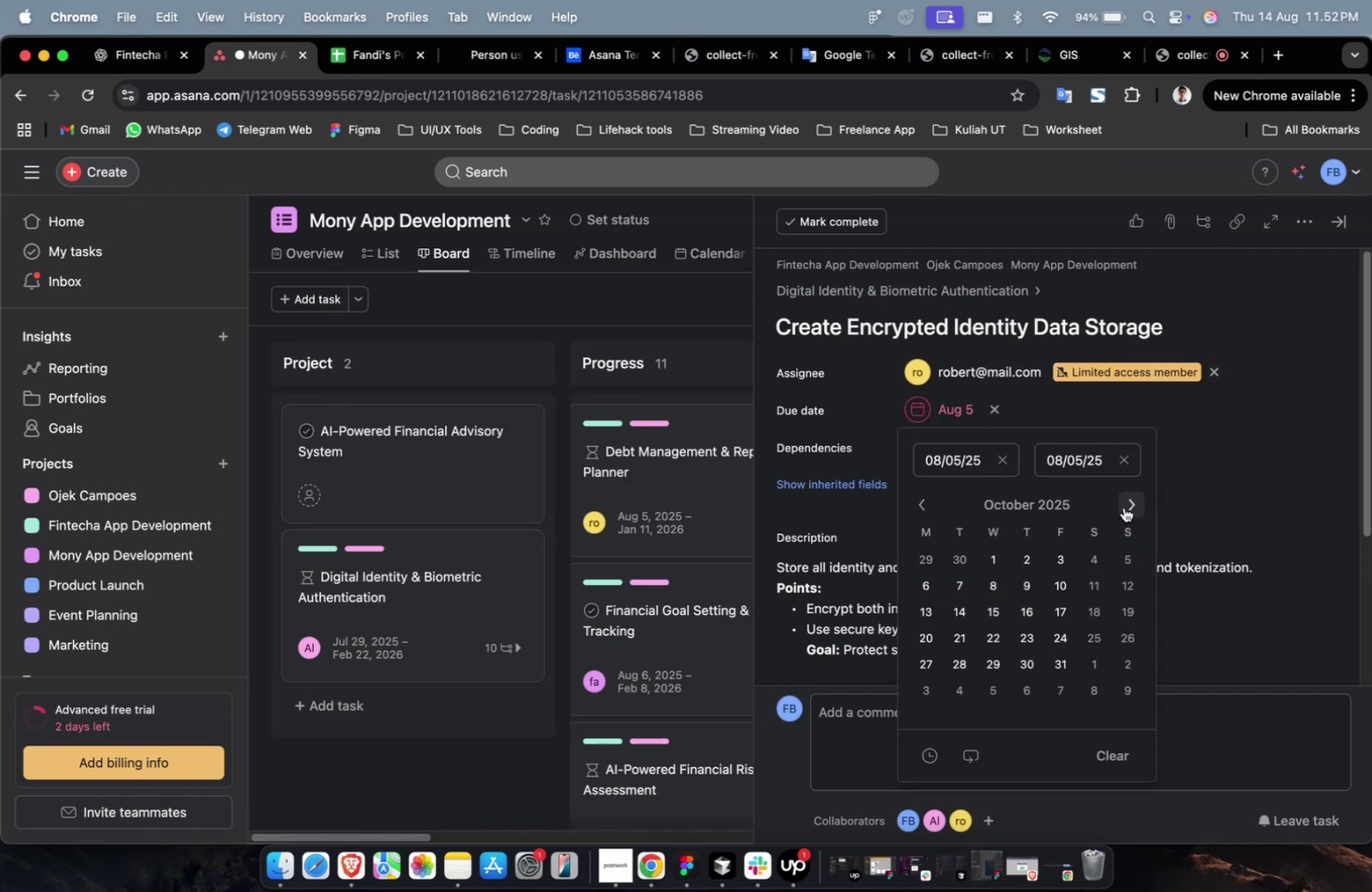 
triple_click([1123, 507])
 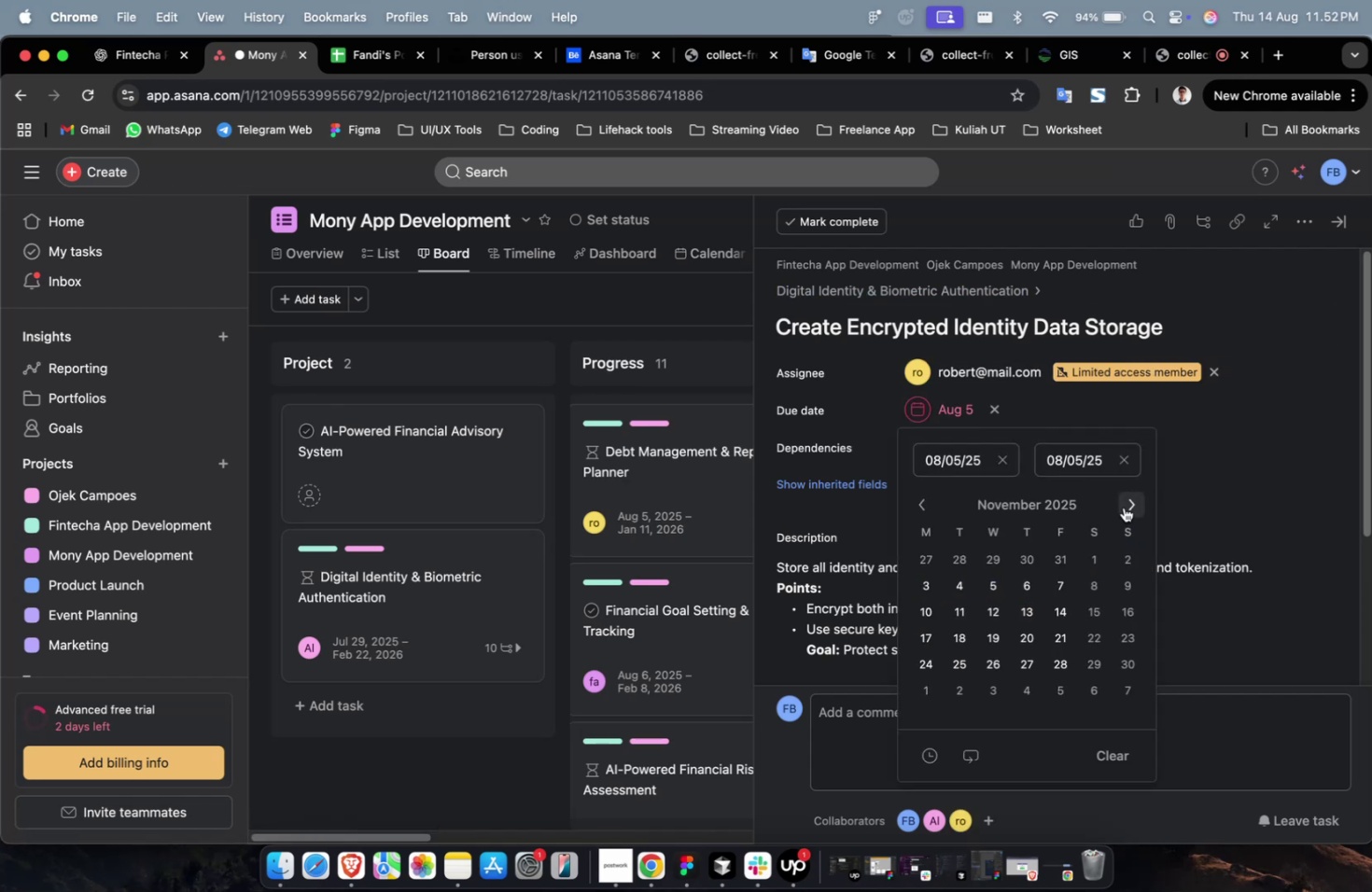 
triple_click([1123, 507])
 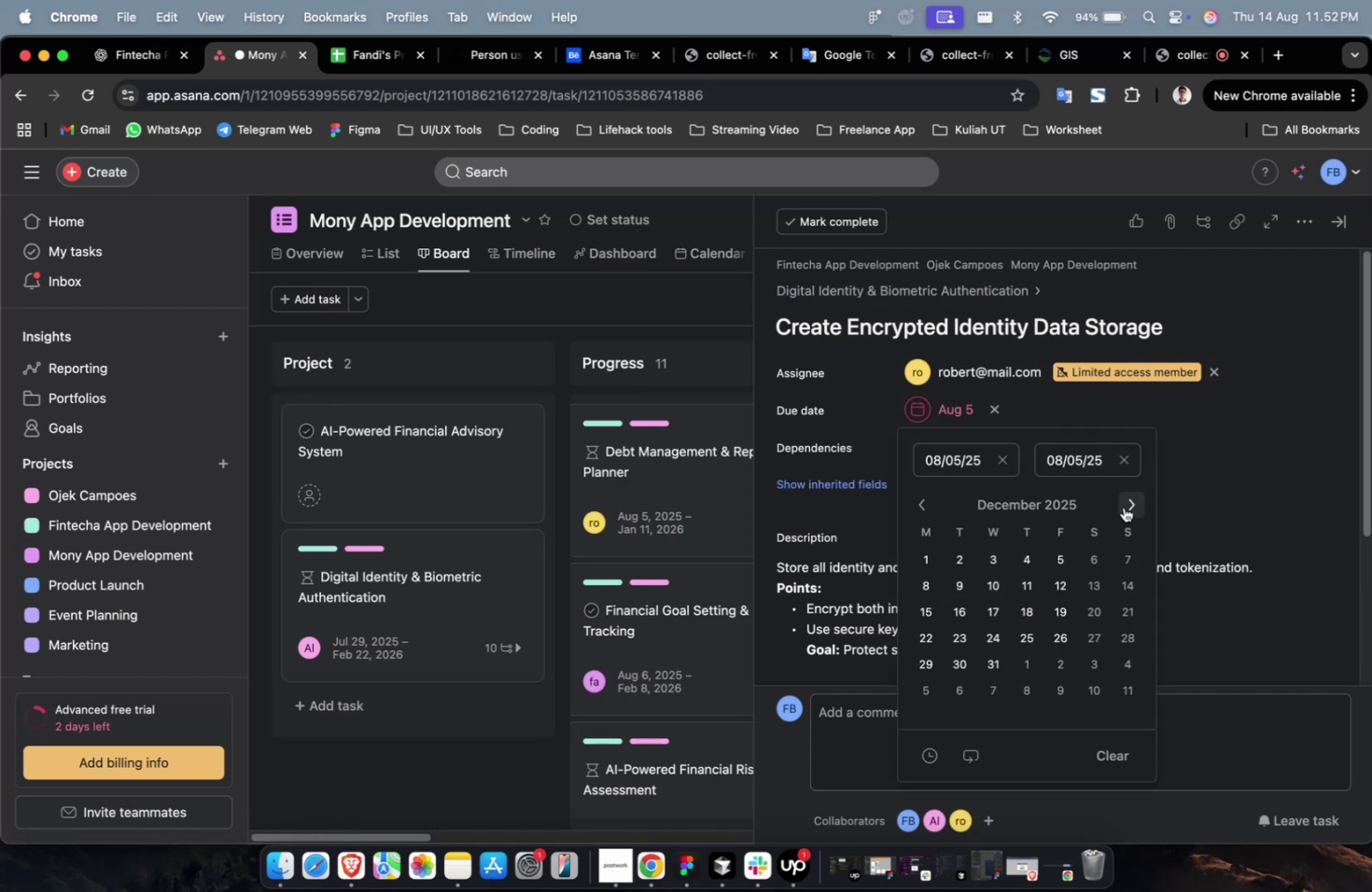 
triple_click([1123, 507])
 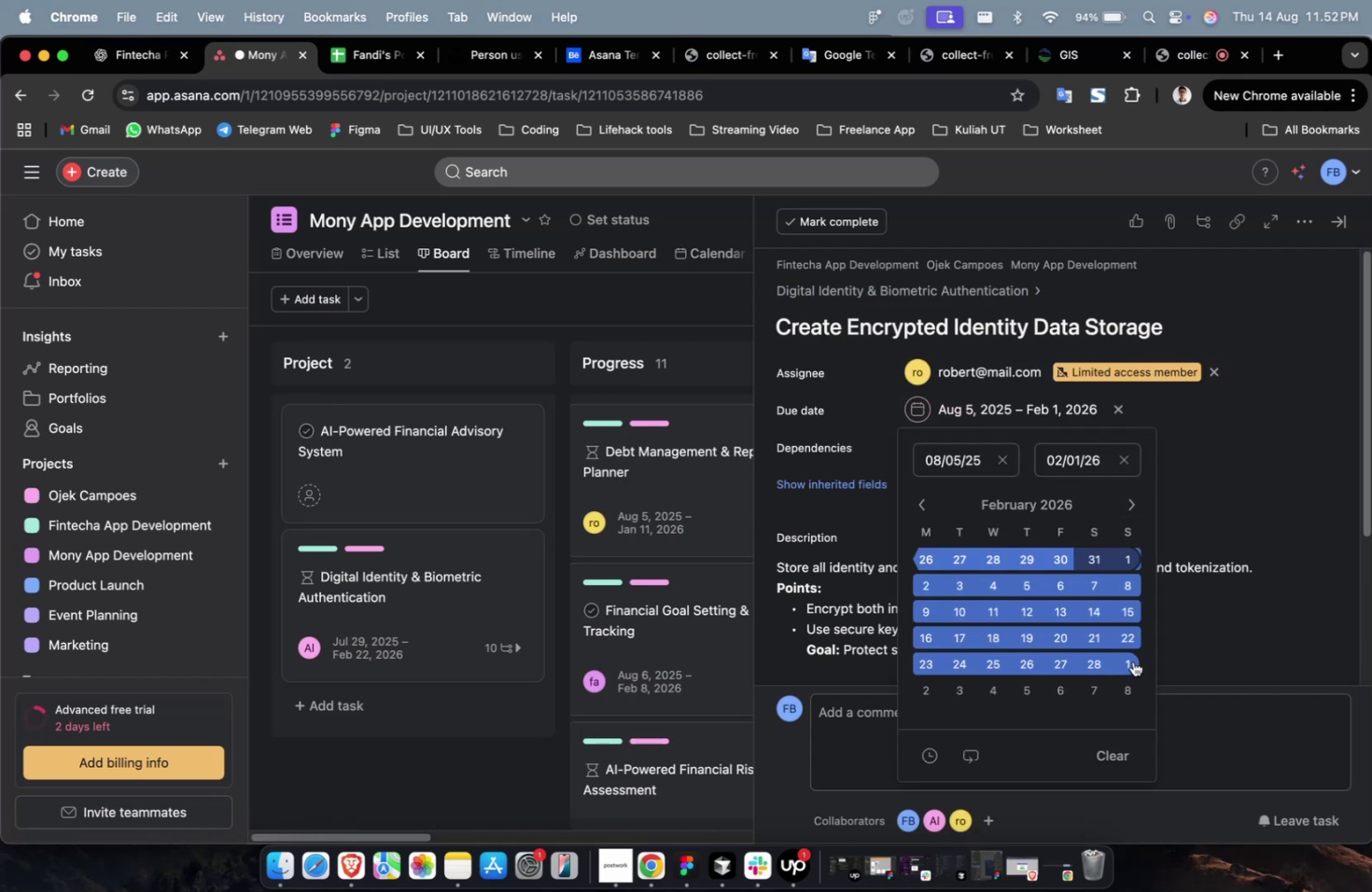 
double_click([1240, 523])
 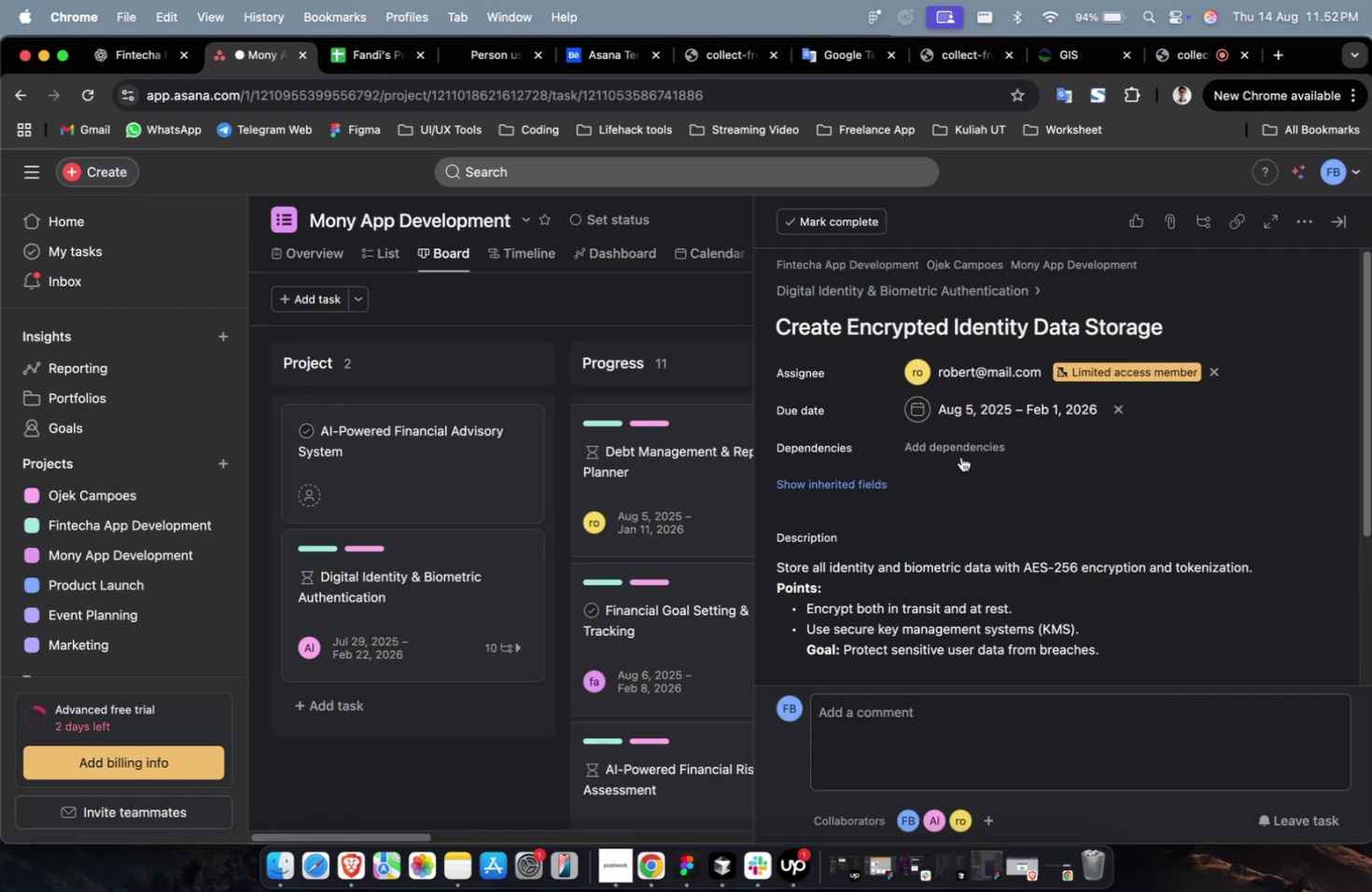 
left_click([969, 446])
 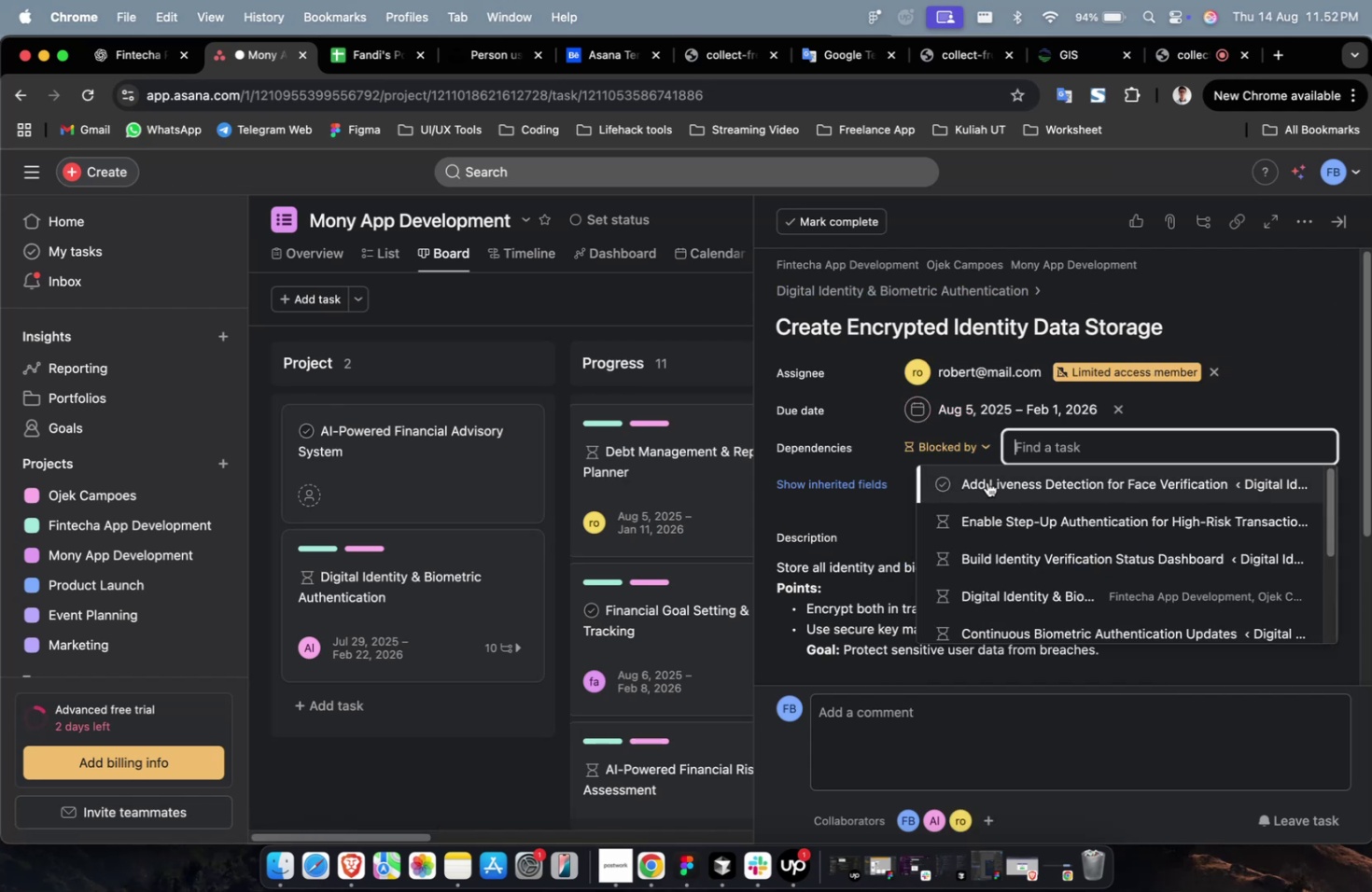 
double_click([987, 482])
 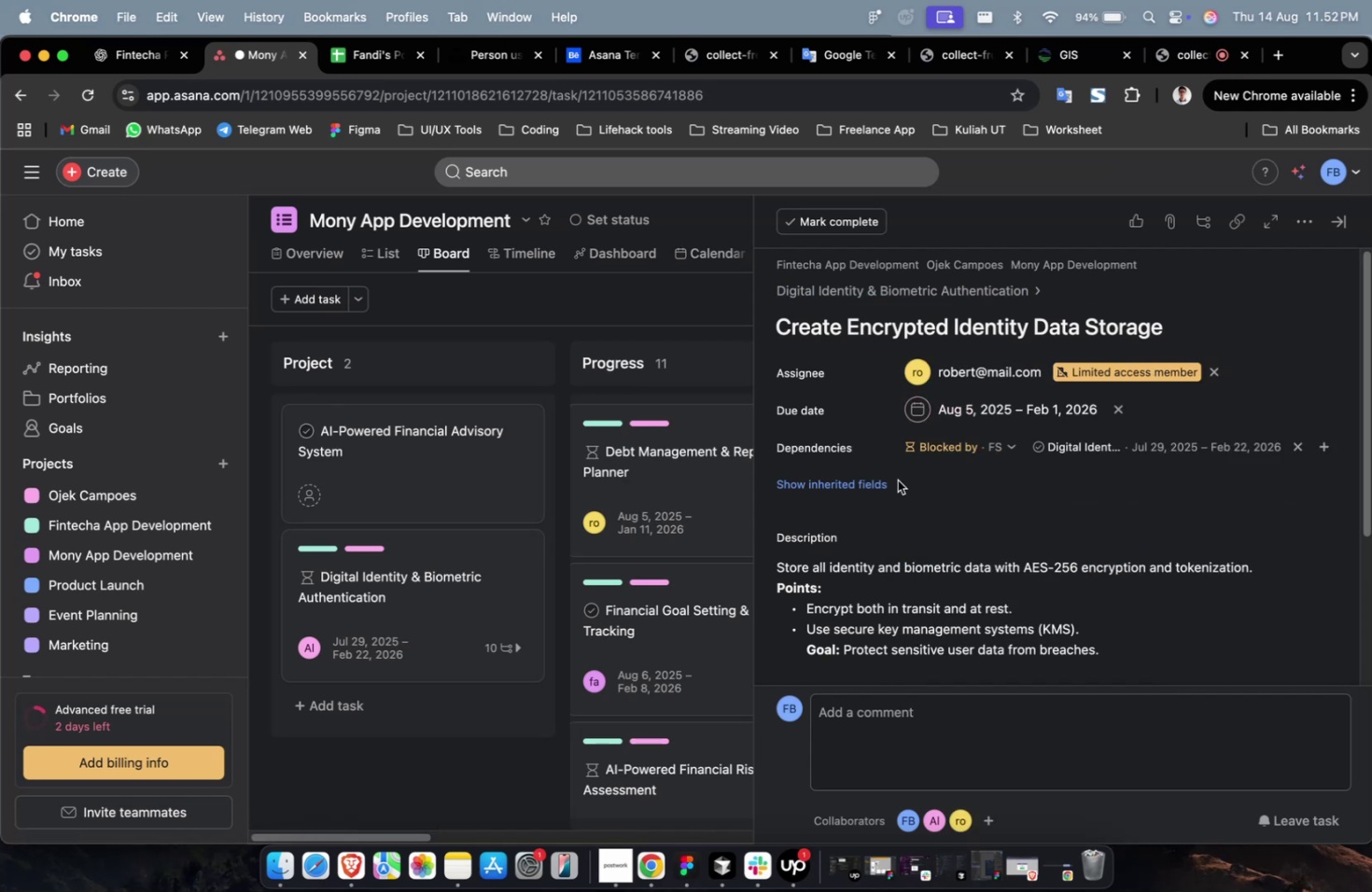 
triple_click([869, 480])
 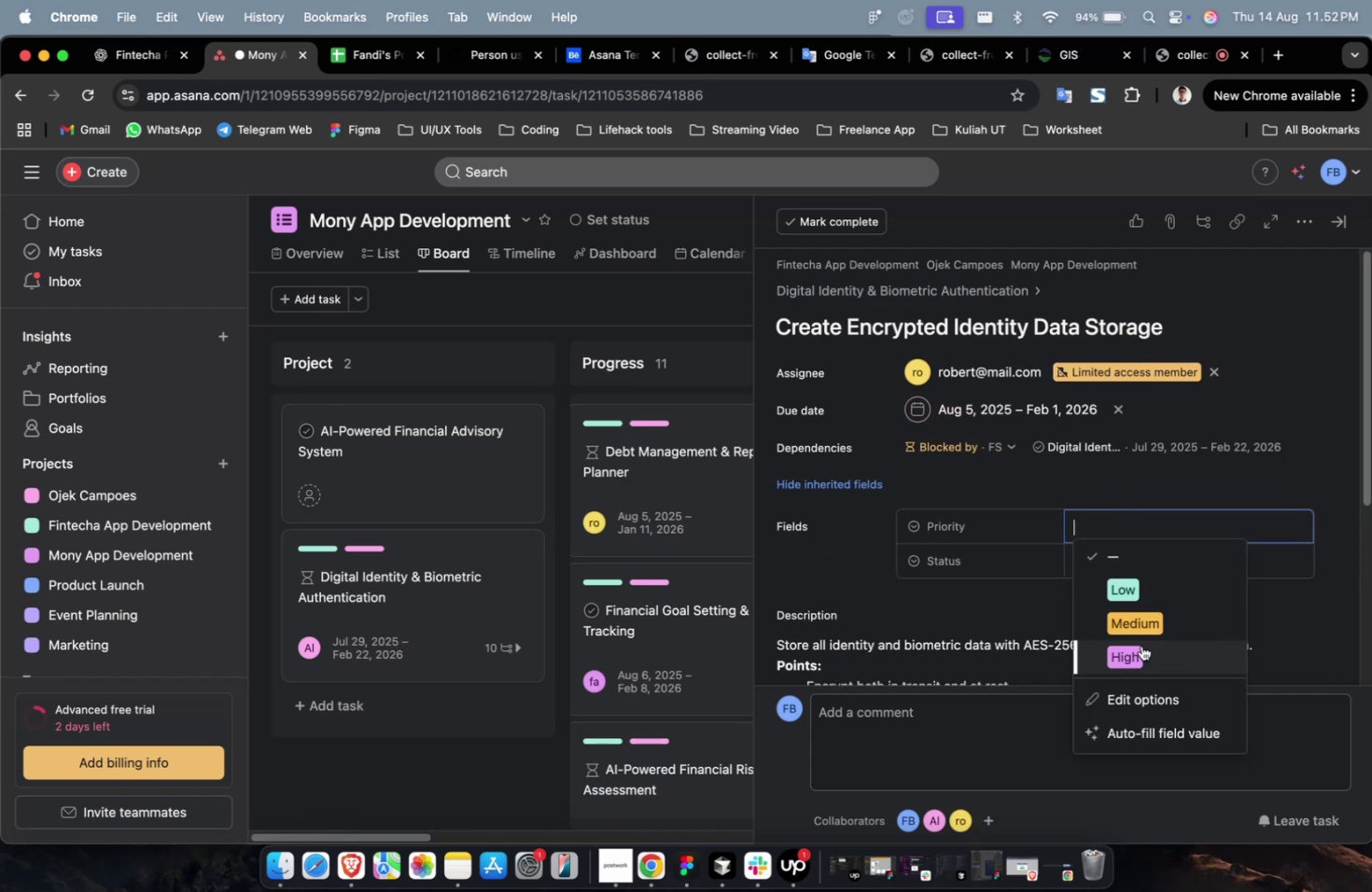 
triple_click([1141, 640])
 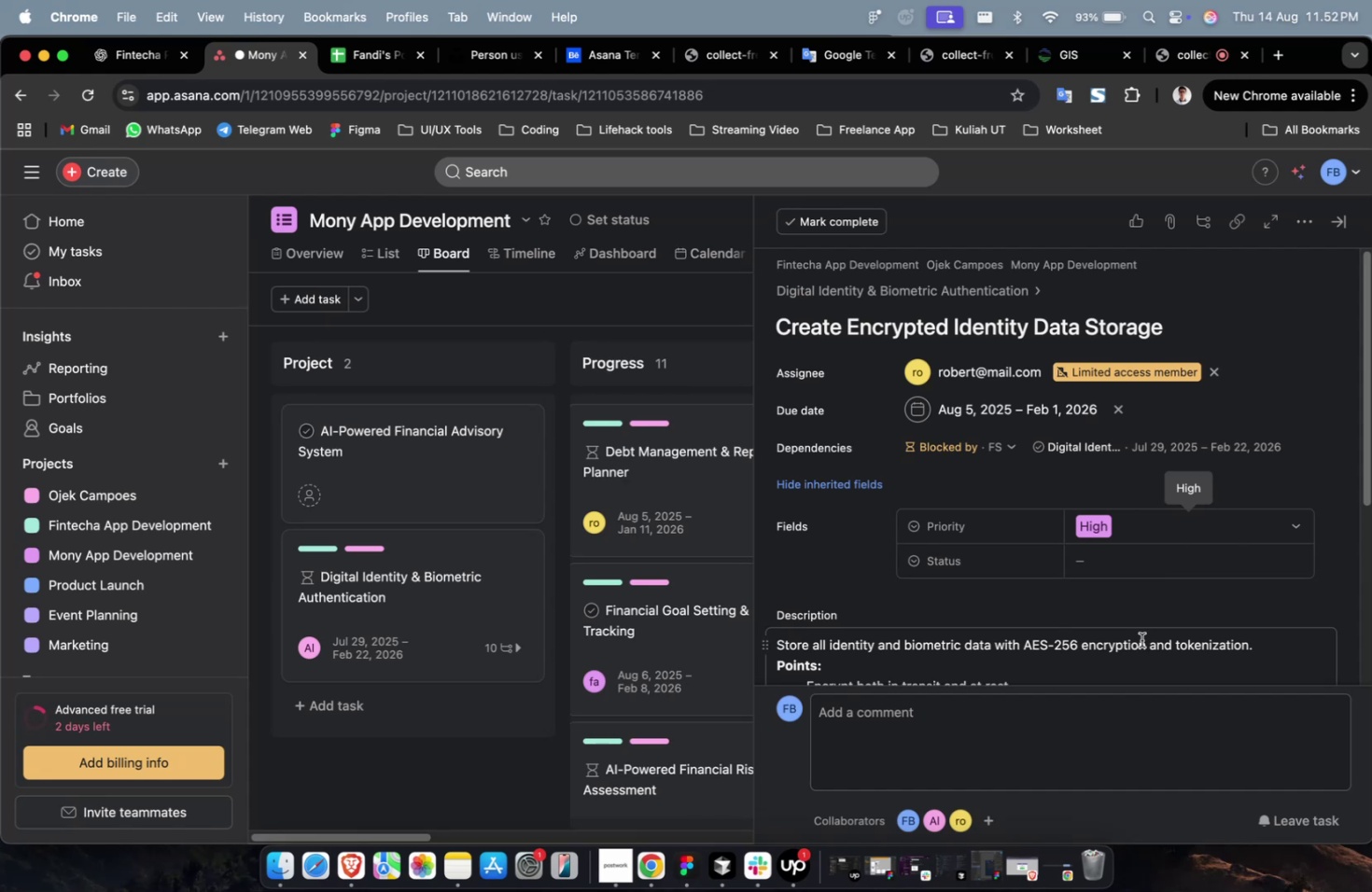 
wait(9.55)
 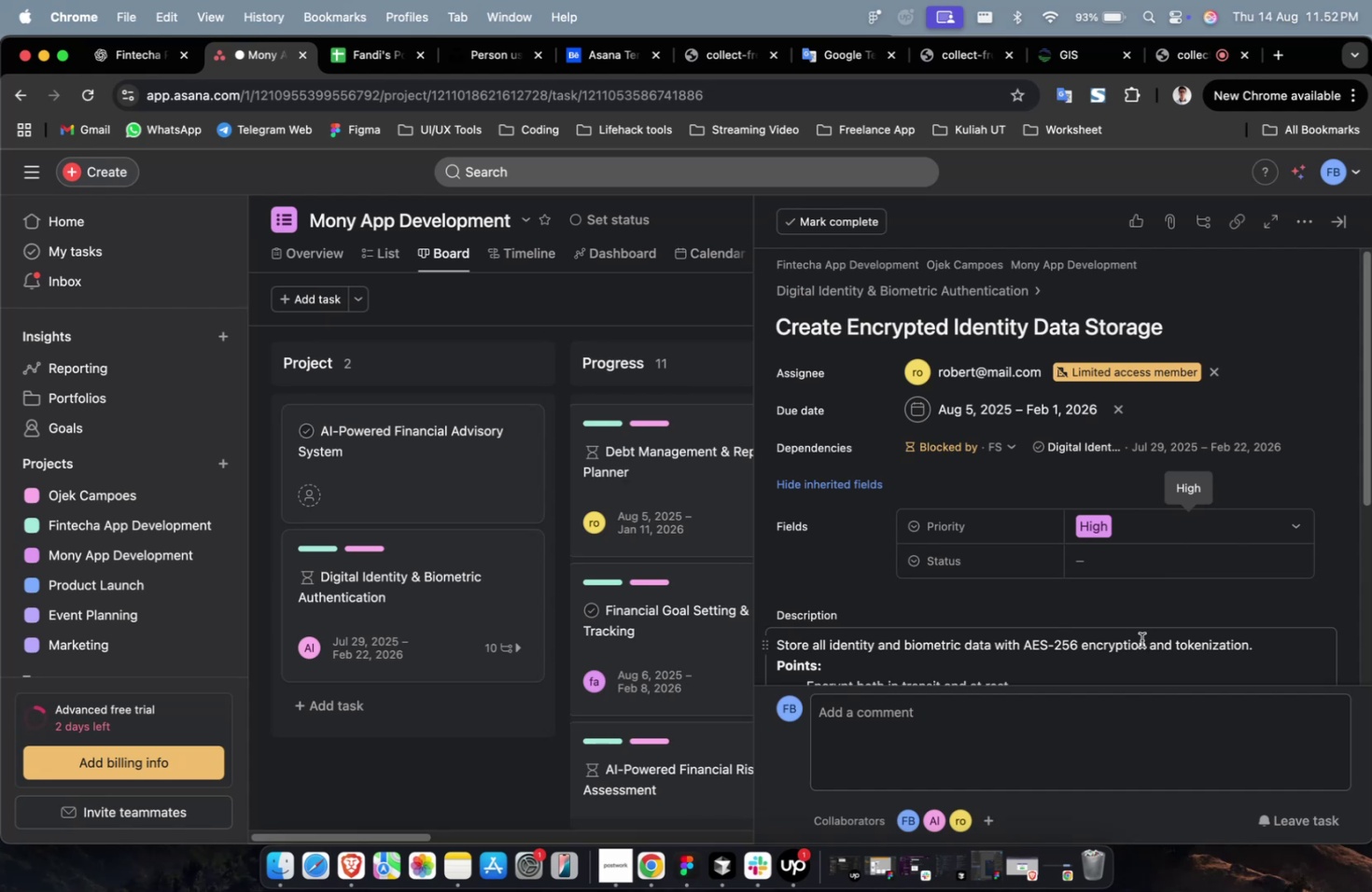 
left_click([1148, 618])
 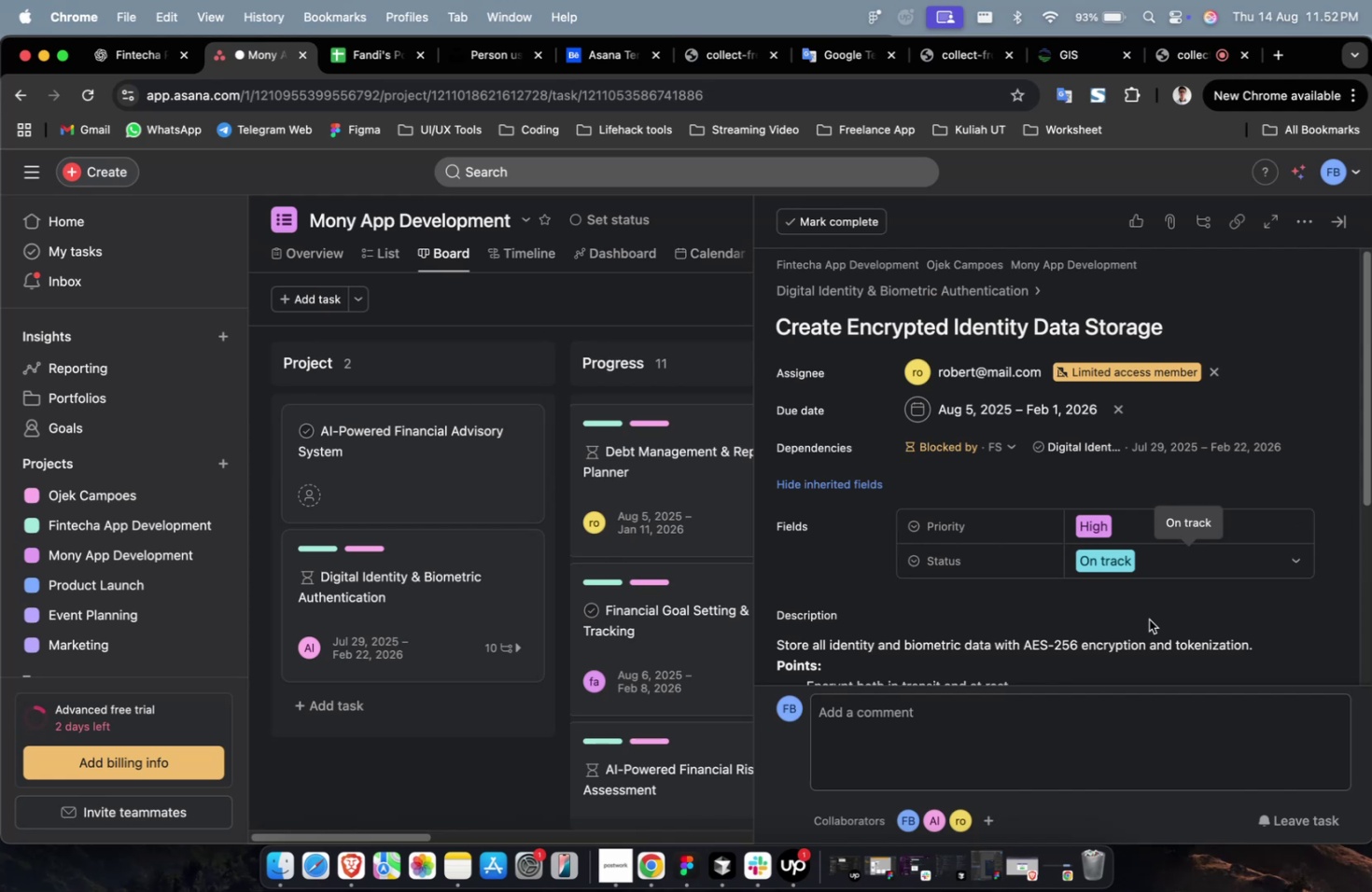 
wait(10.81)
 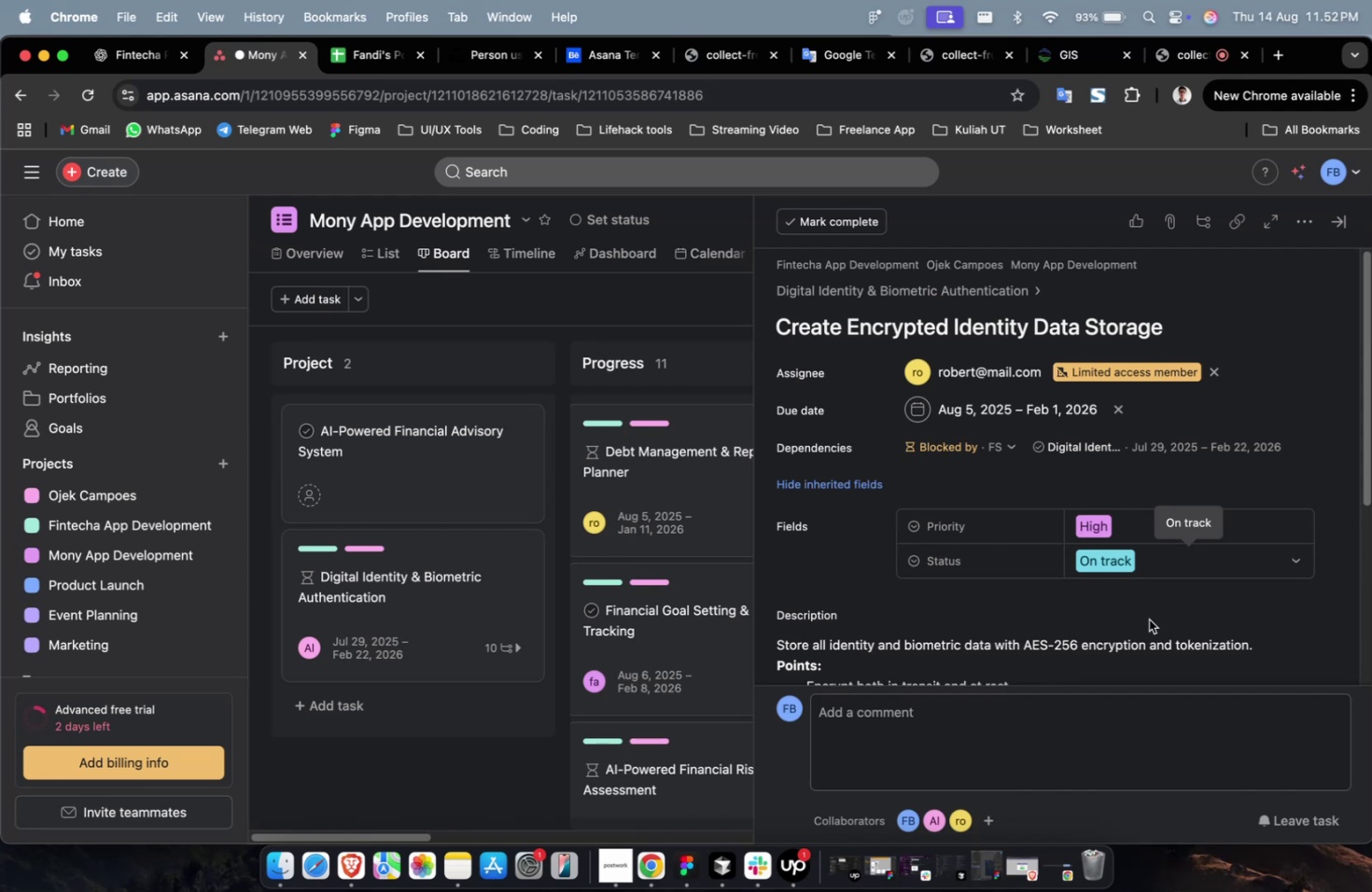 
scroll: coordinate [1148, 619], scroll_direction: down, amount: 37.0
 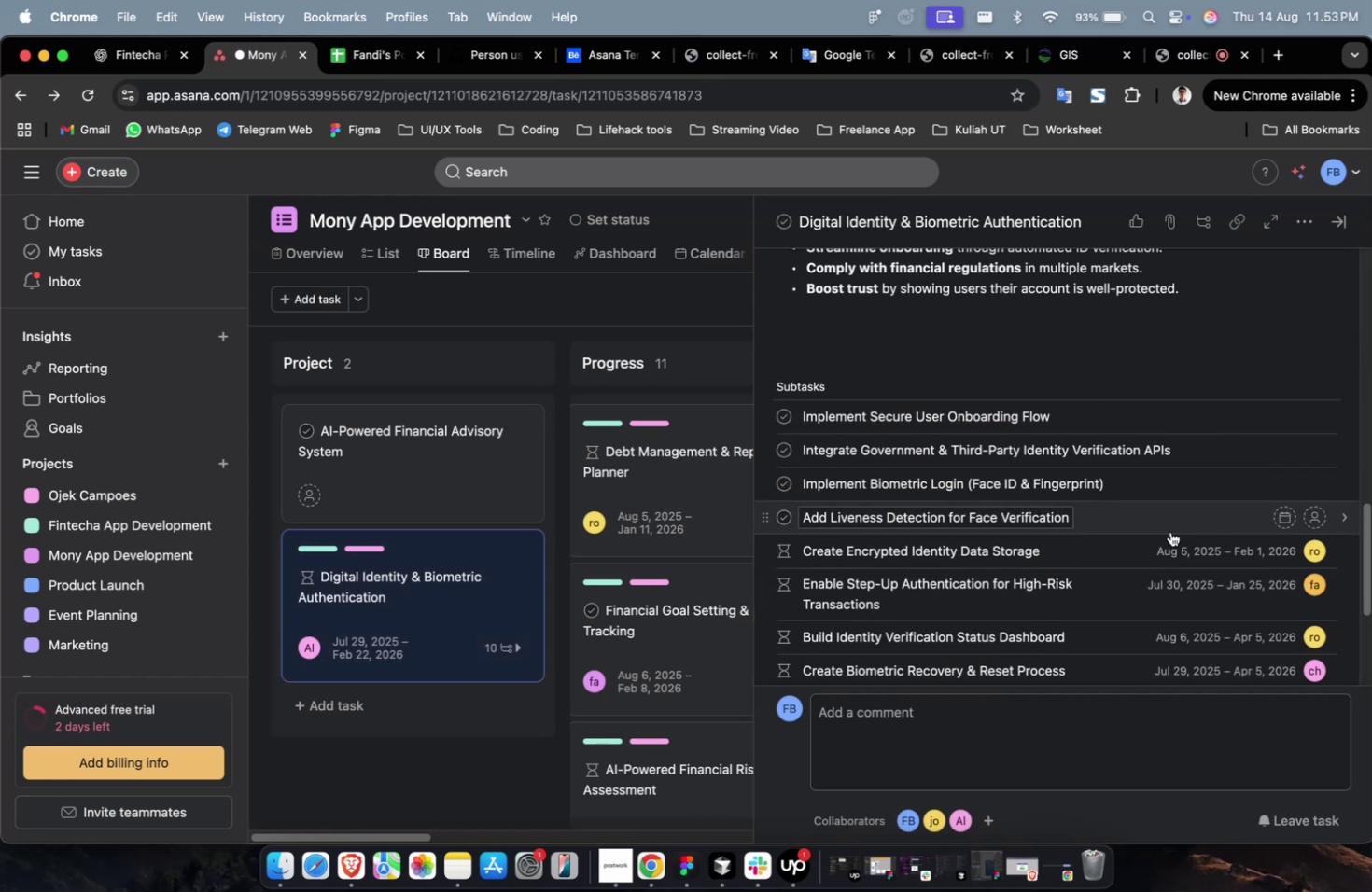 
left_click([1169, 532])
 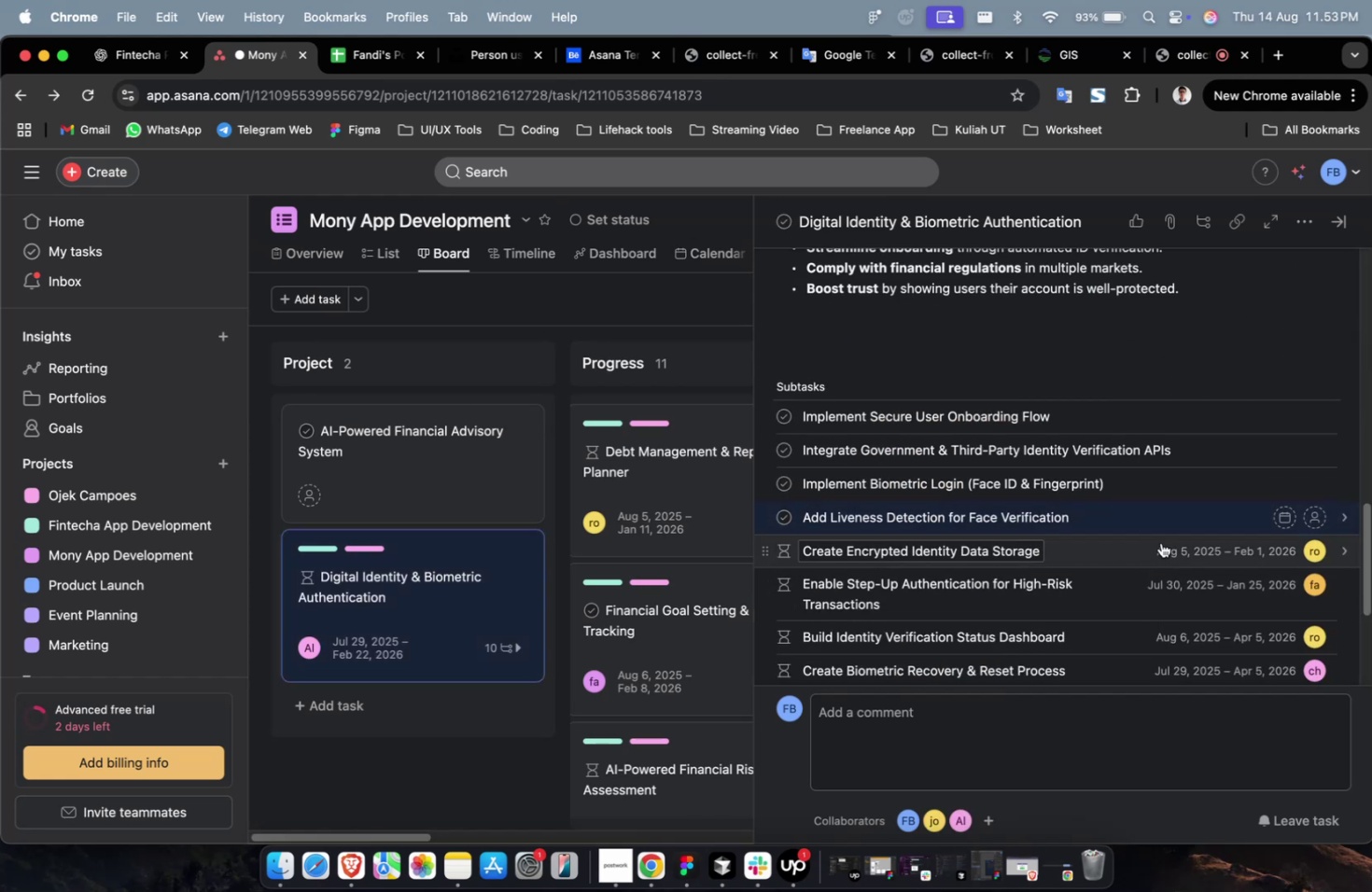 
left_click([1160, 515])
 